 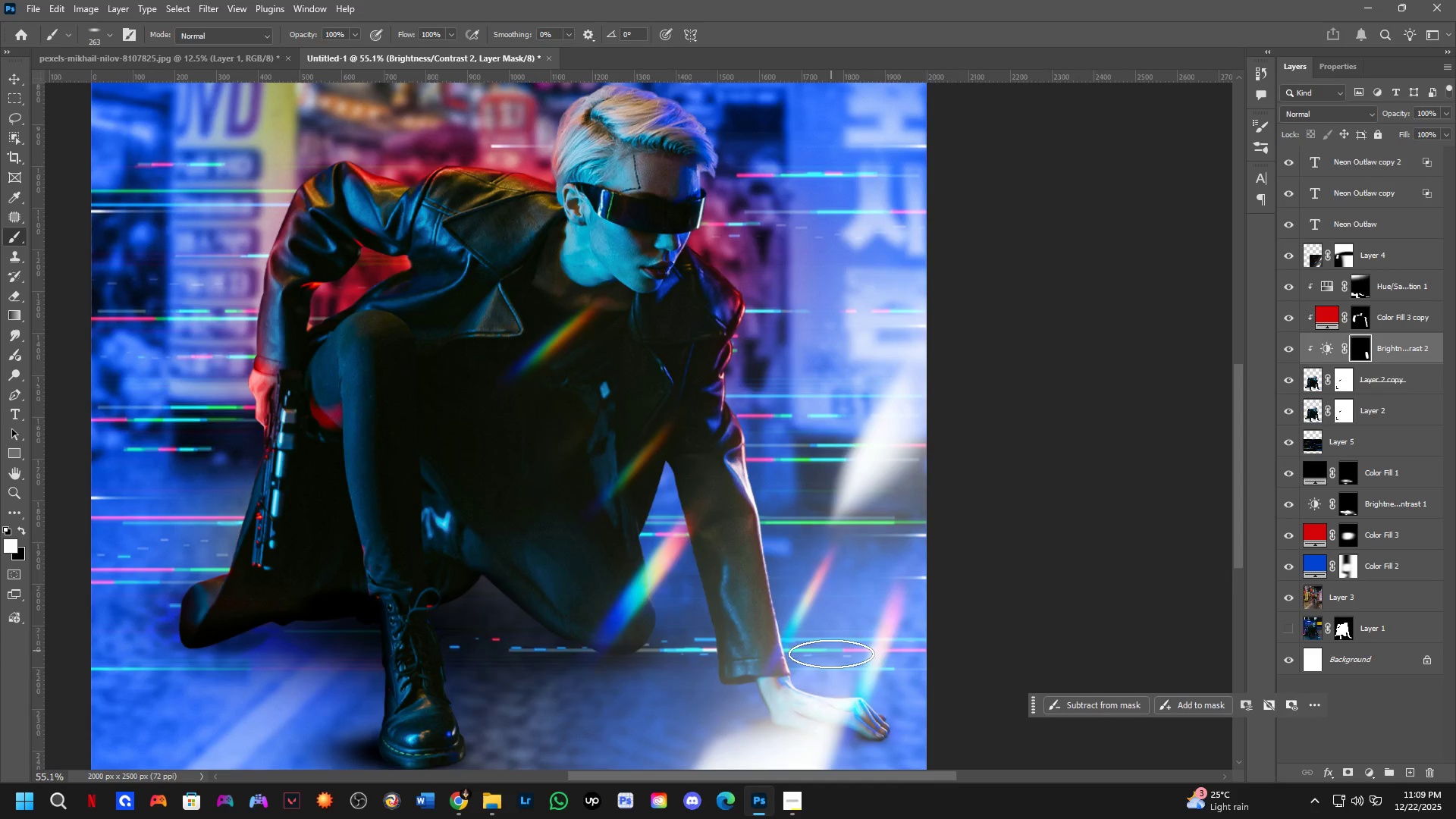 
left_click_drag(start_coordinate=[832, 661], to_coordinate=[901, 715])
 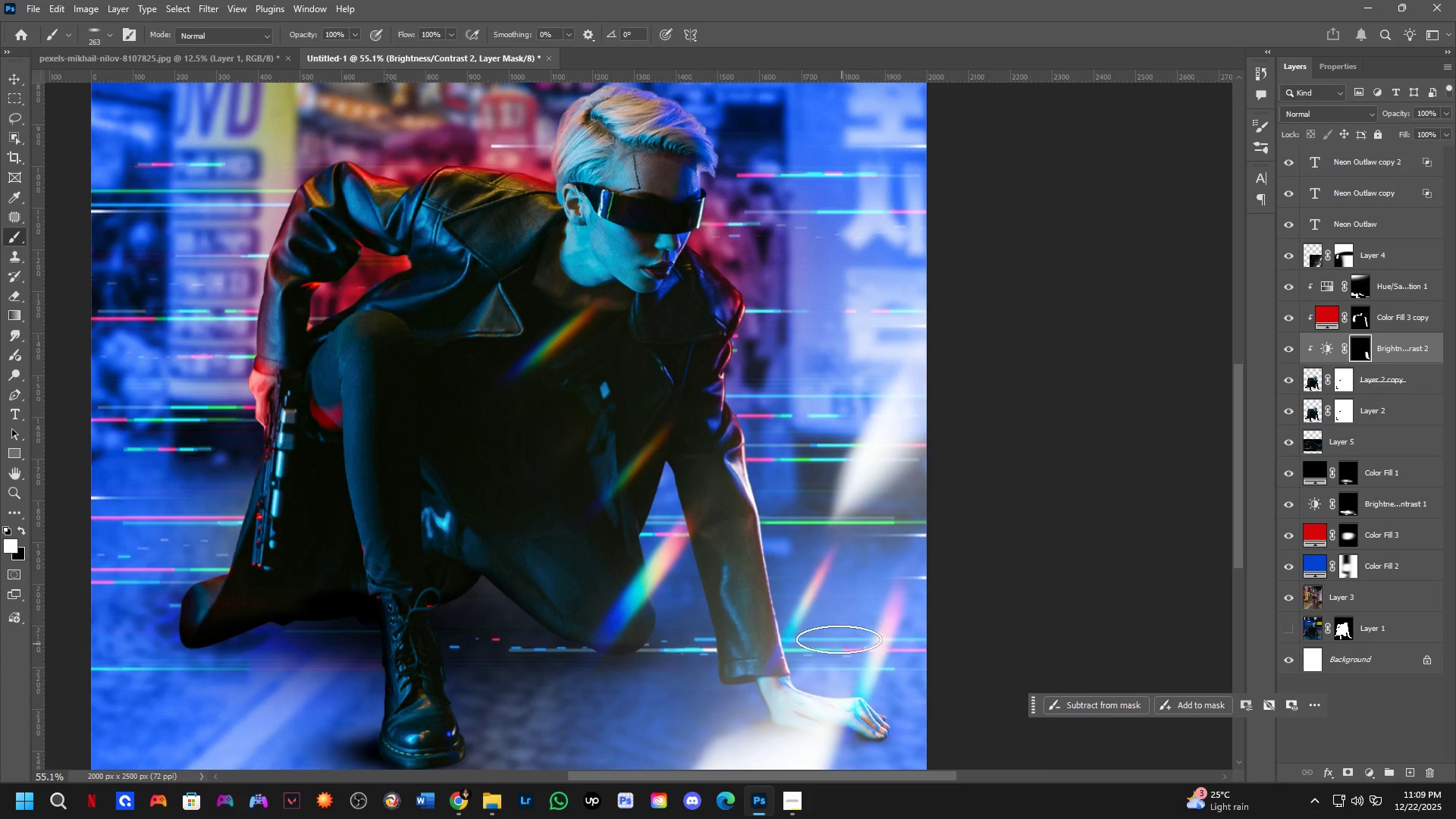 
left_click_drag(start_coordinate=[821, 616], to_coordinate=[755, 408])
 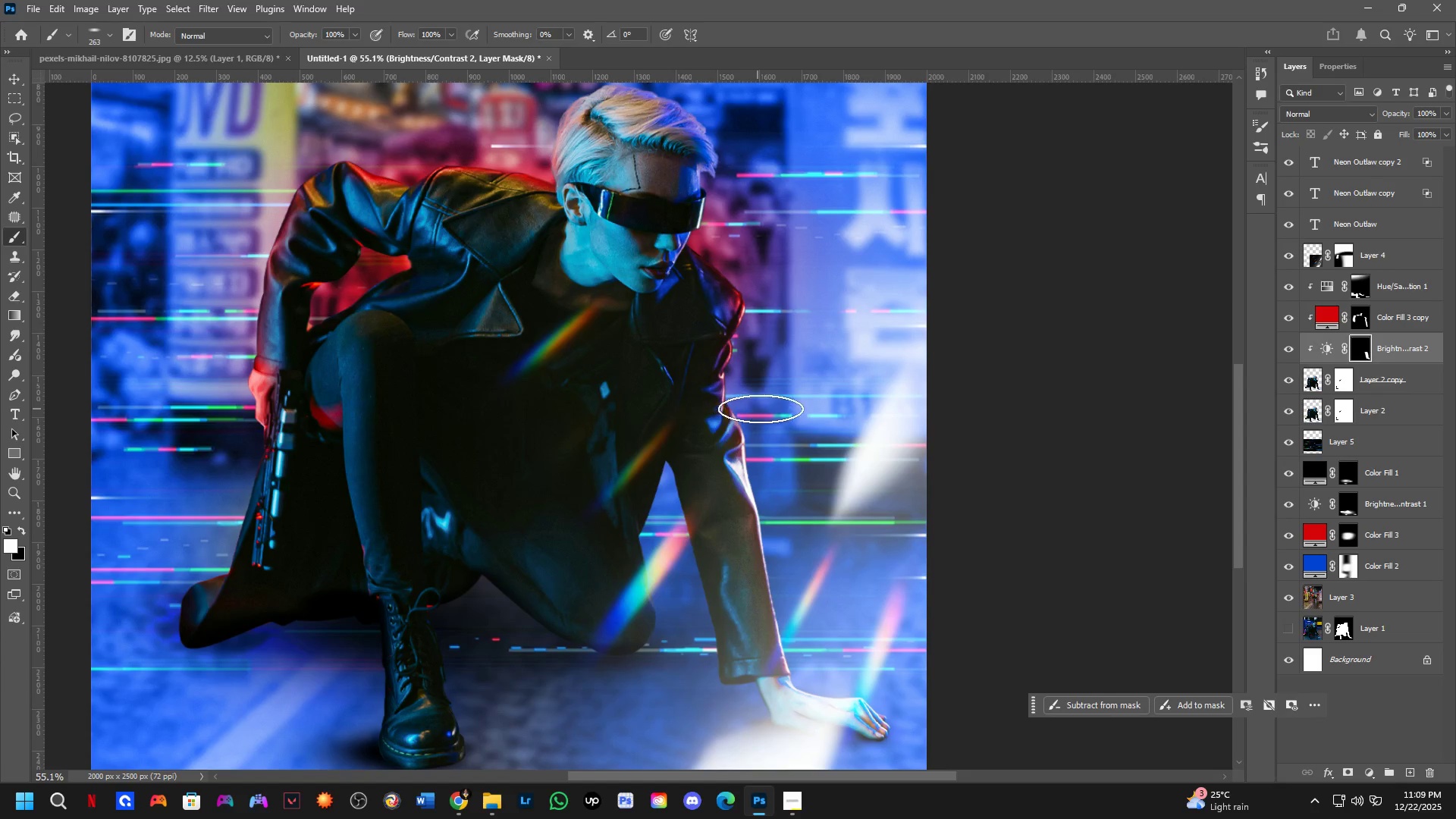 
hold_key(key=Space, duration=0.44)
 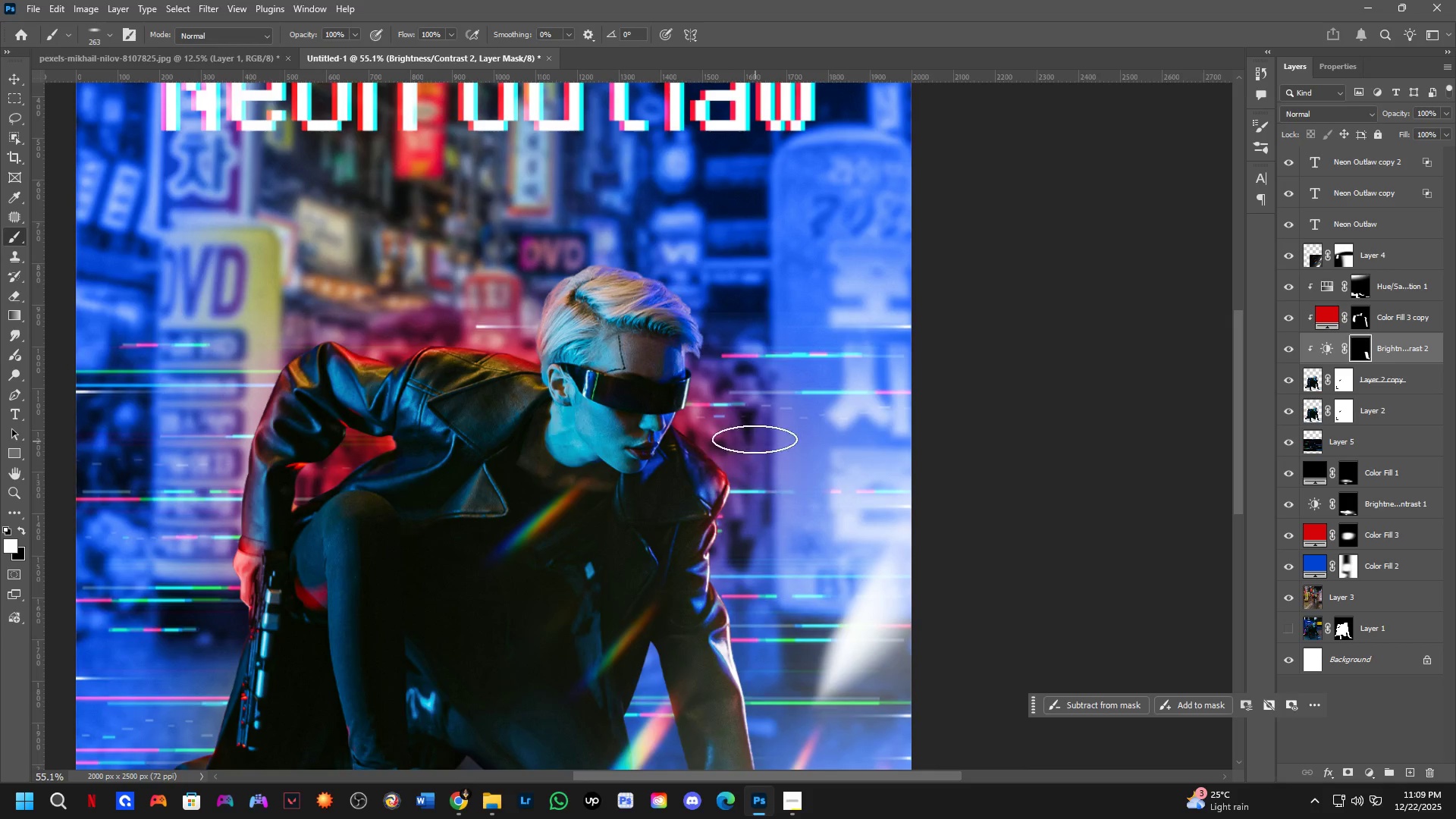 
left_click_drag(start_coordinate=[761, 420], to_coordinate=[746, 601])
 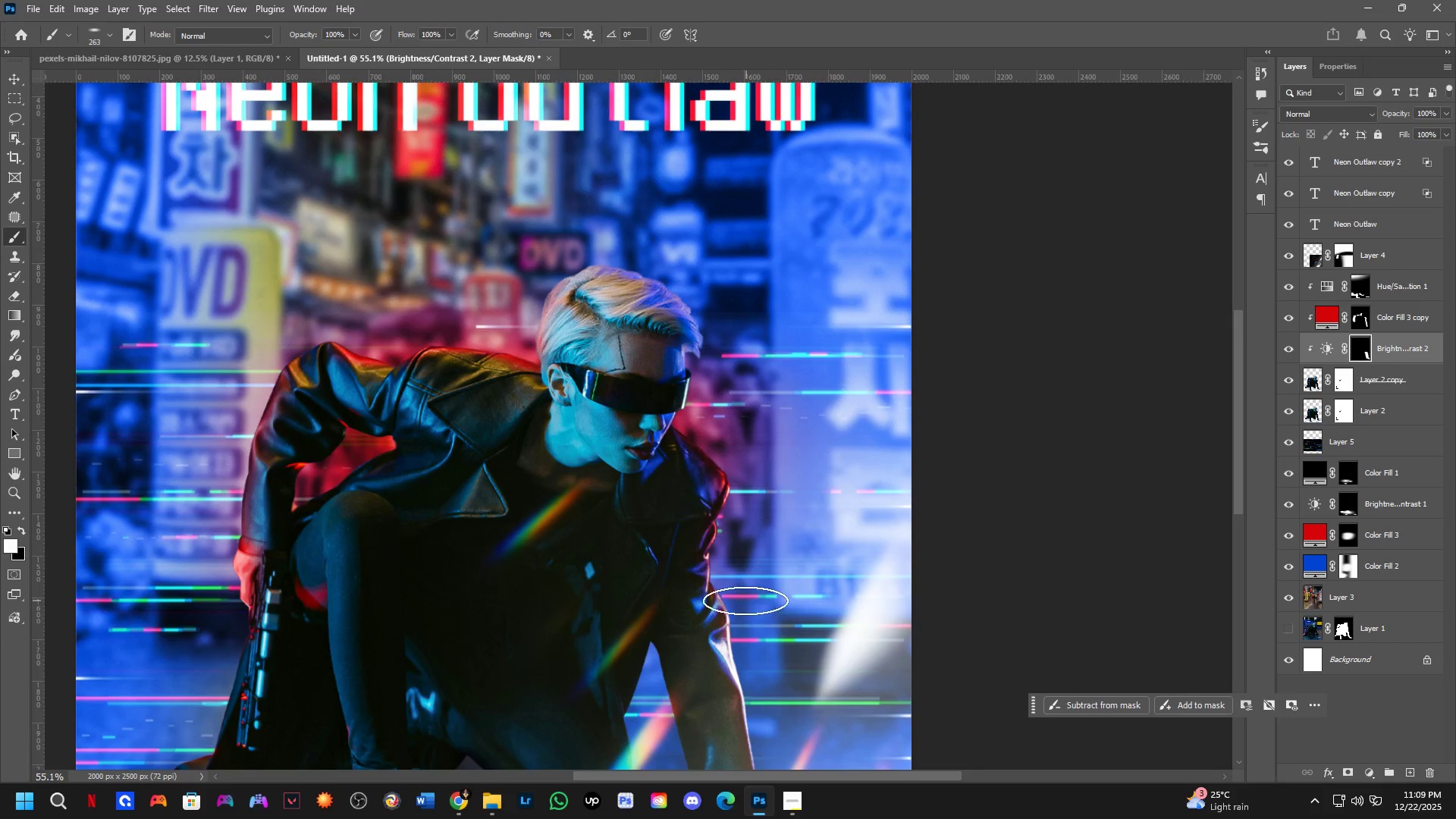 
left_click_drag(start_coordinate=[743, 599], to_coordinate=[755, 482])
 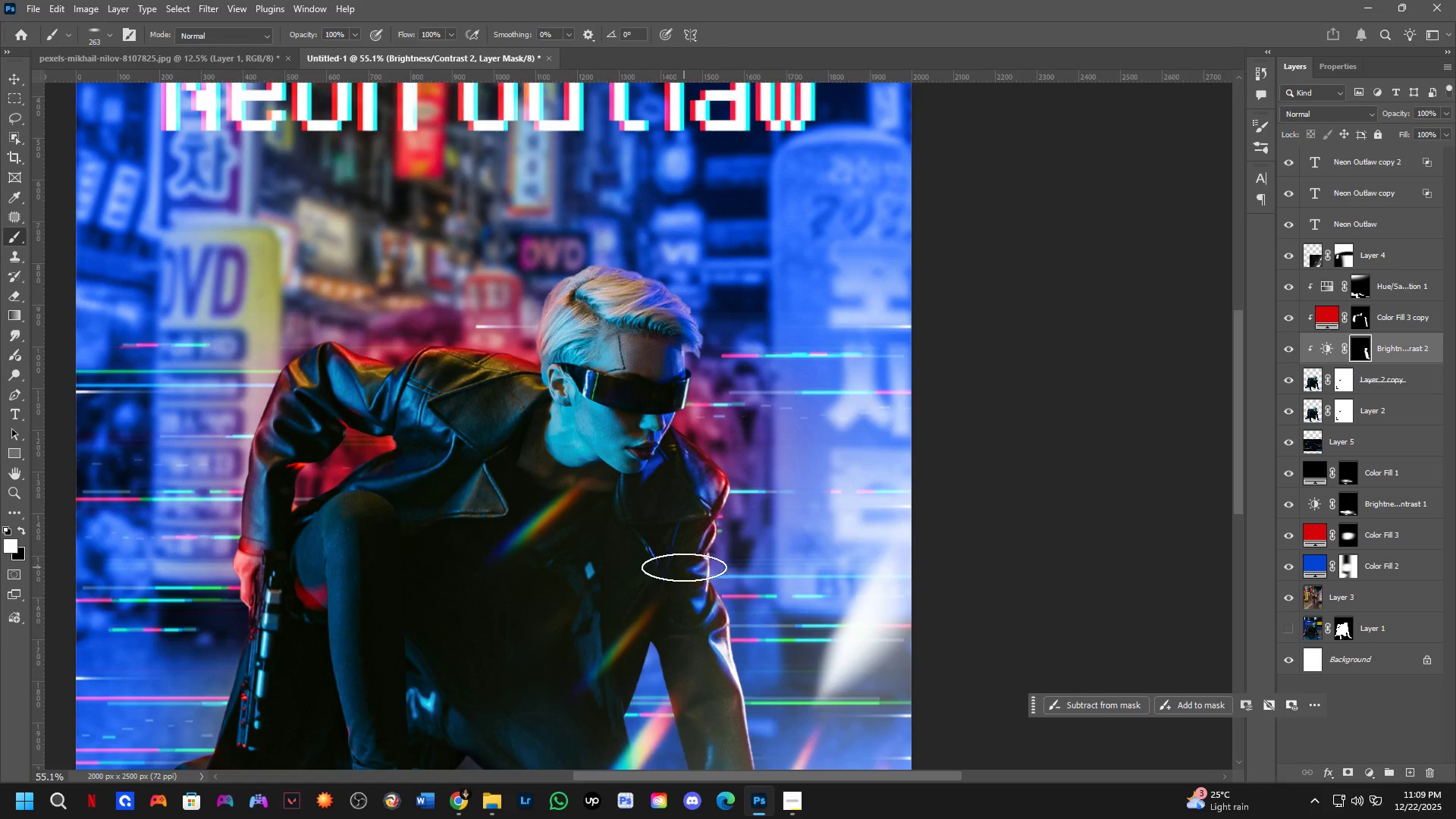 
hold_key(key=AltLeft, duration=0.38)
 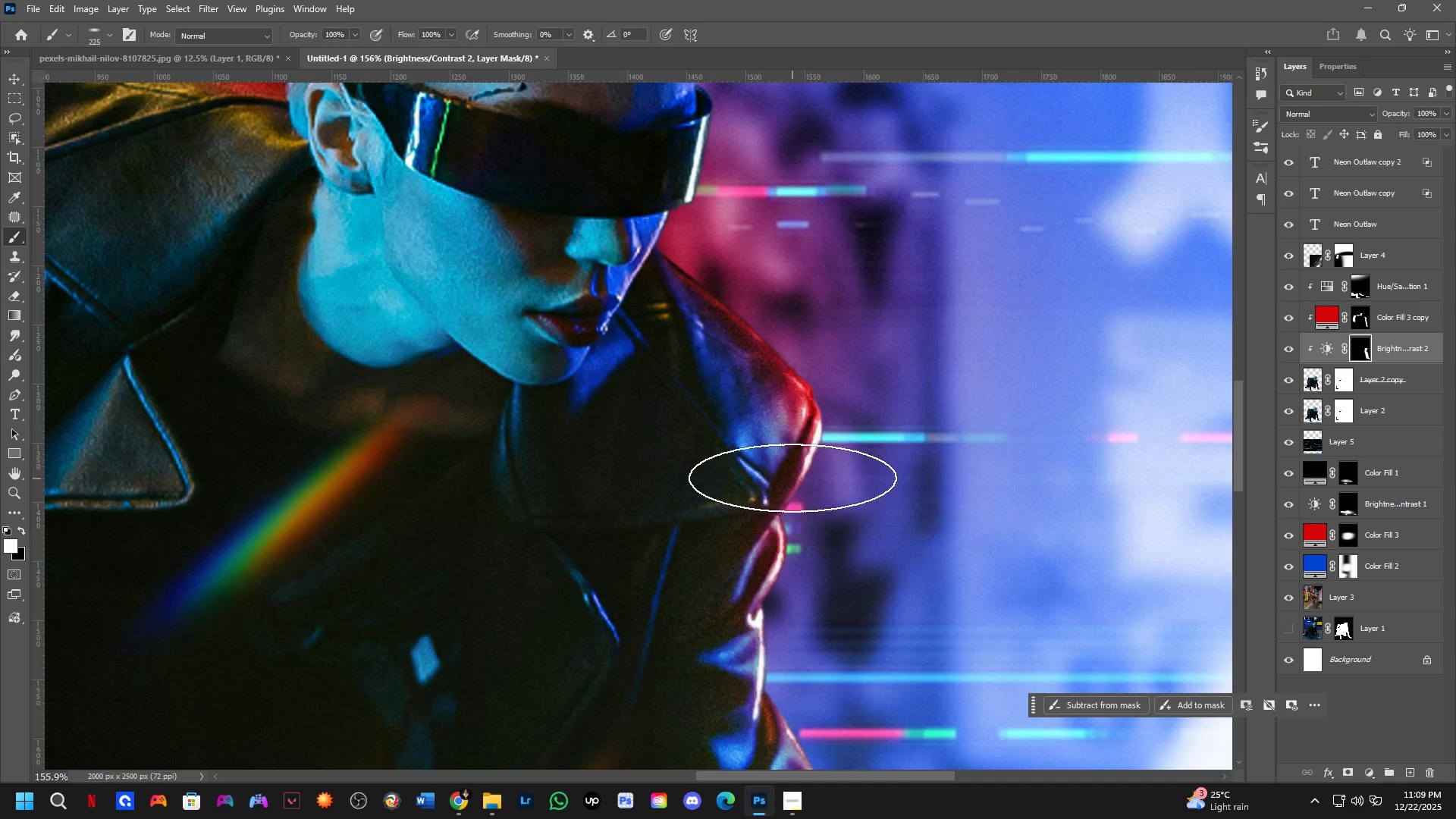 
scroll: coordinate [677, 504], scroll_direction: up, amount: 11.0
 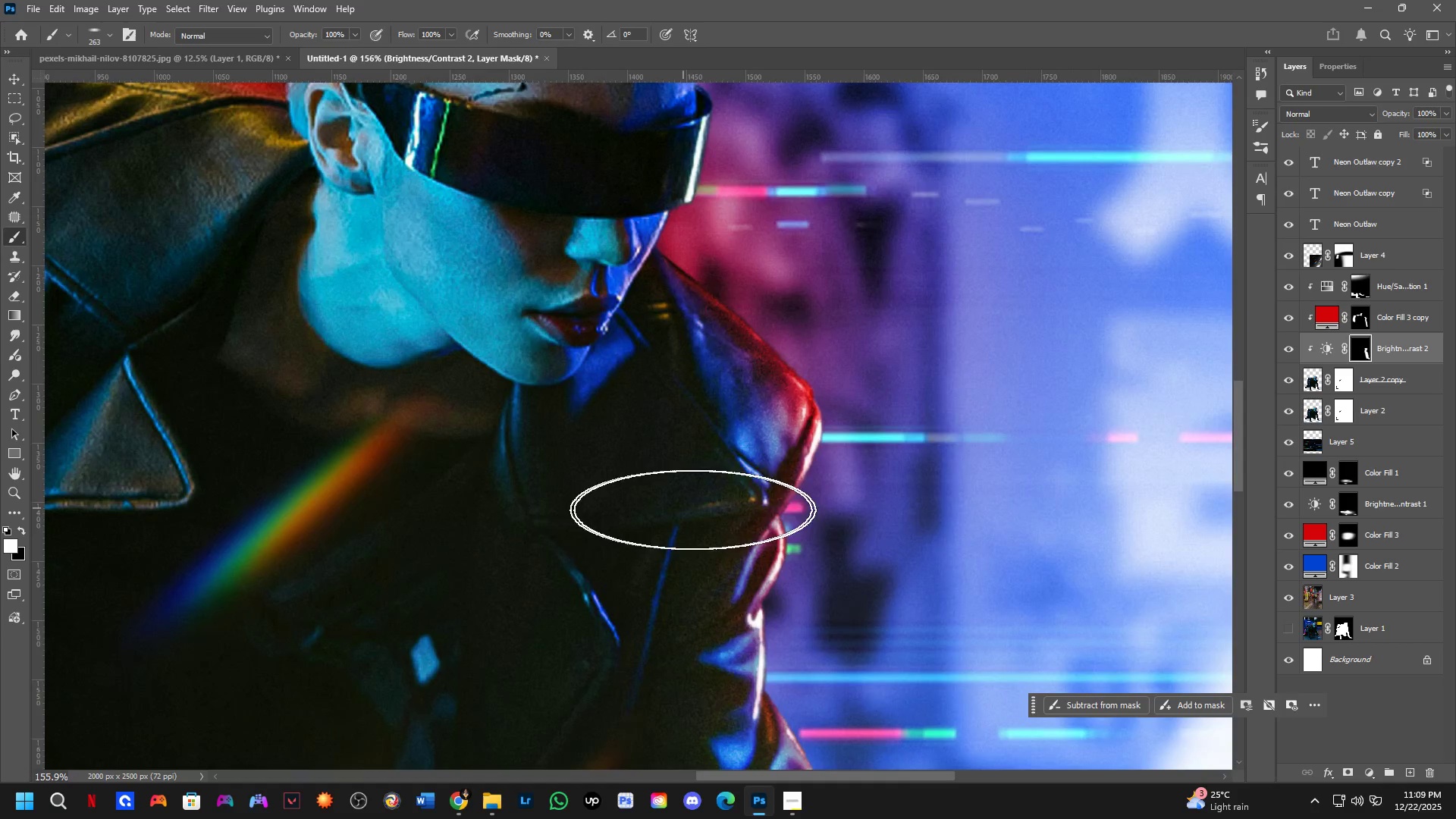 
hold_key(key=Space, duration=0.5)
 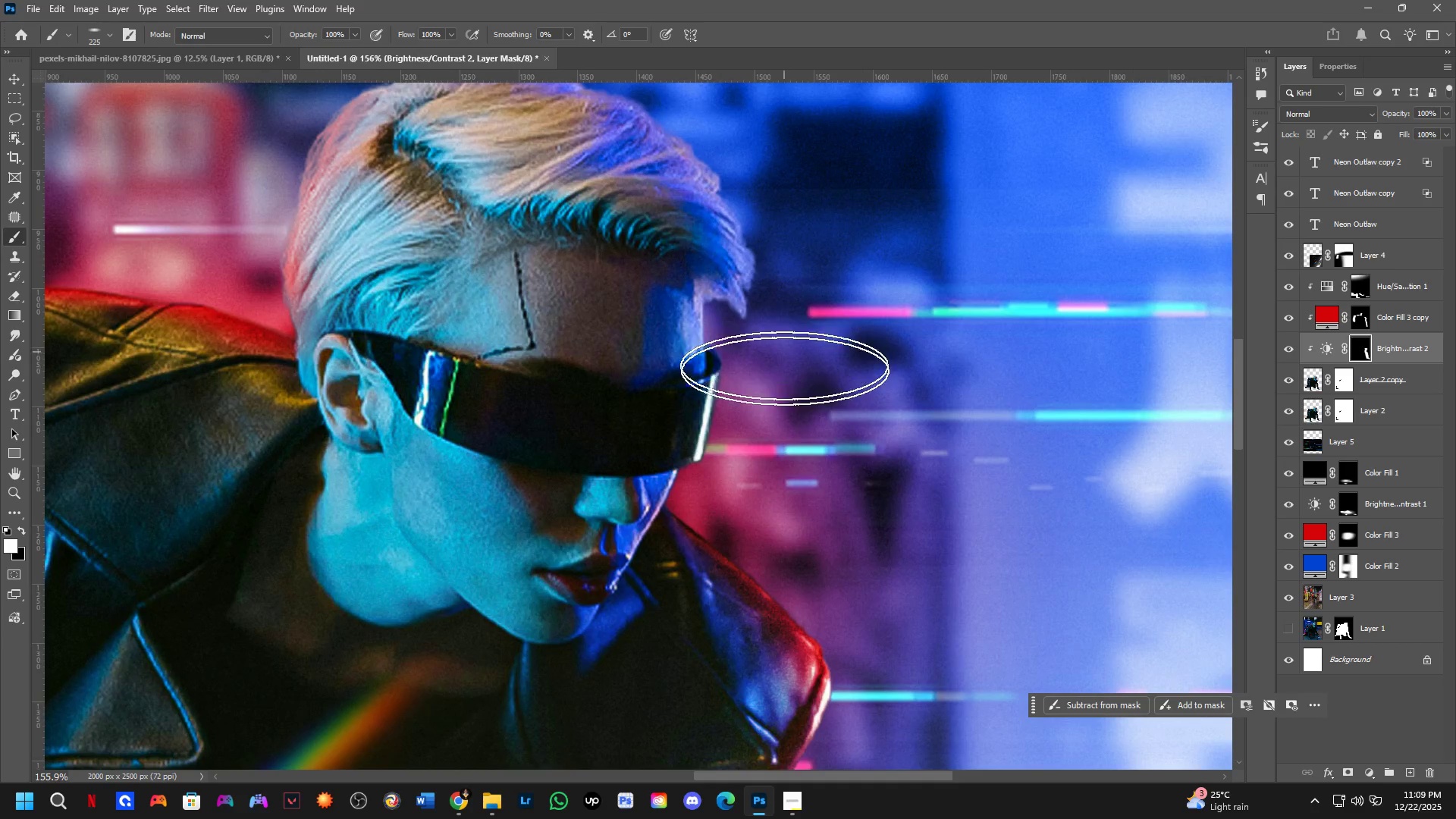 
left_click_drag(start_coordinate=[777, 394], to_coordinate=[770, 563])
 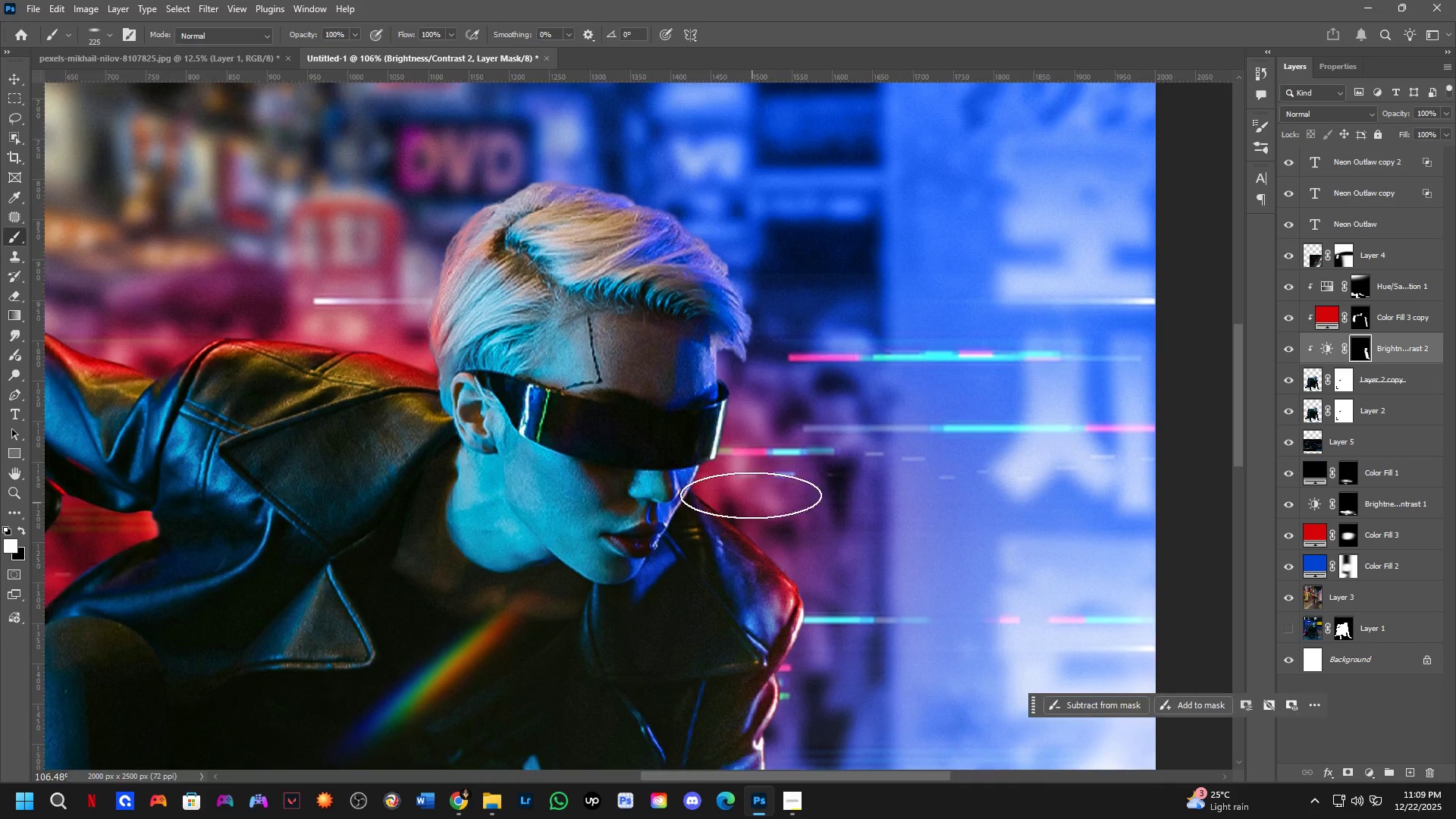 
scroll: coordinate [784, 458], scroll_direction: down, amount: 4.0
 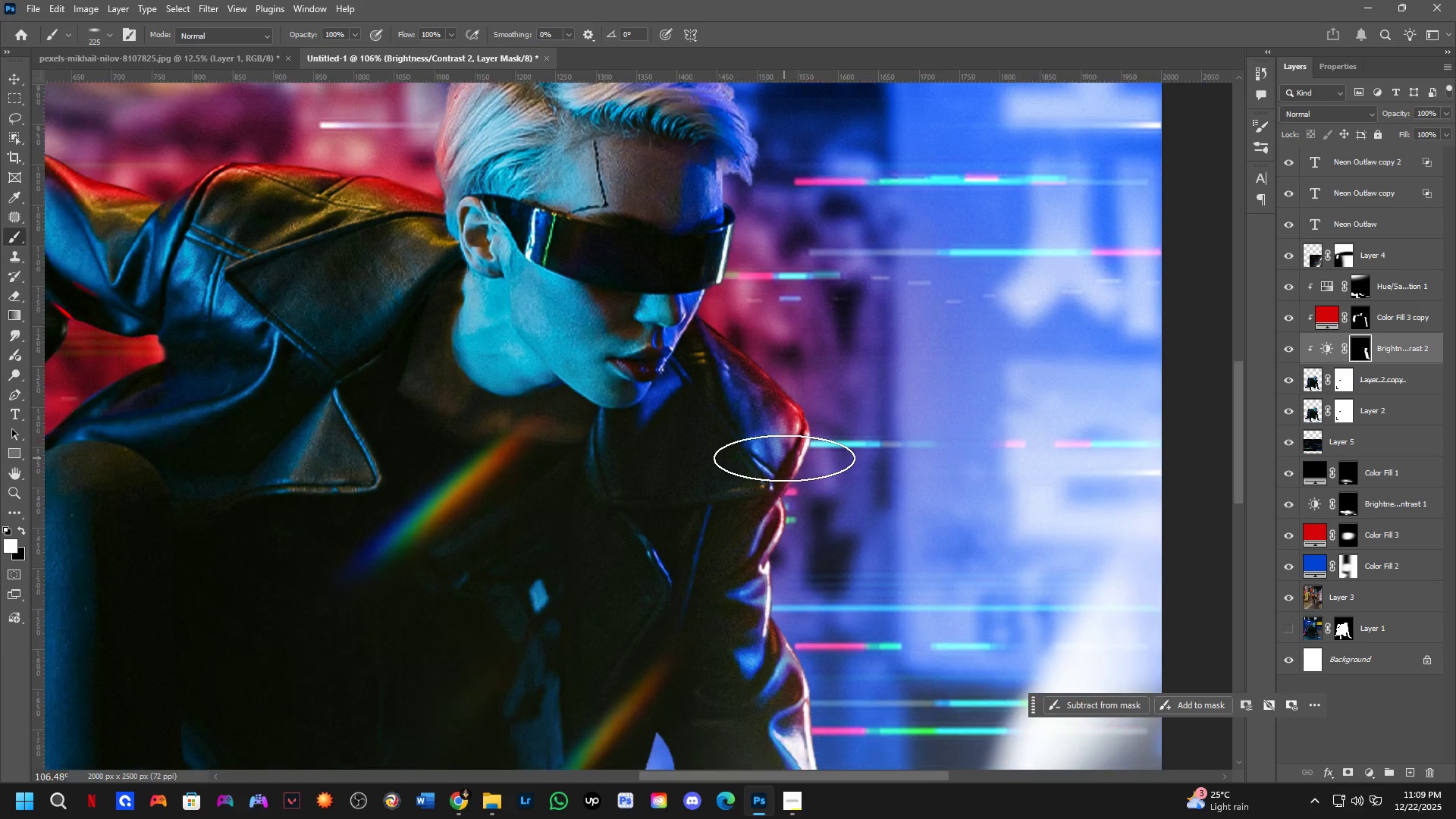 
left_click_drag(start_coordinate=[784, 350], to_coordinate=[795, 296])
 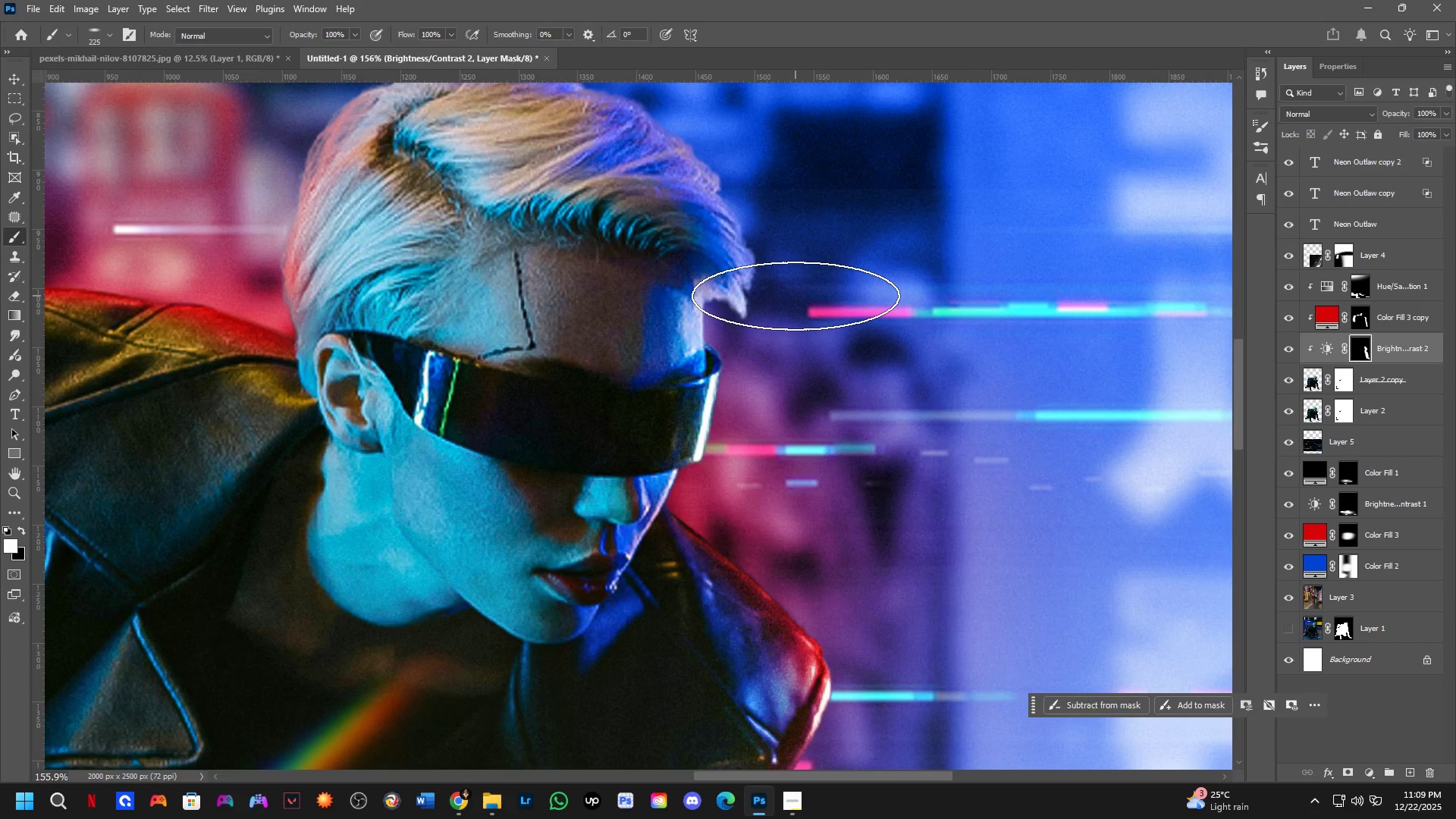 
scroll: coordinate [743, 447], scroll_direction: up, amount: 4.0
 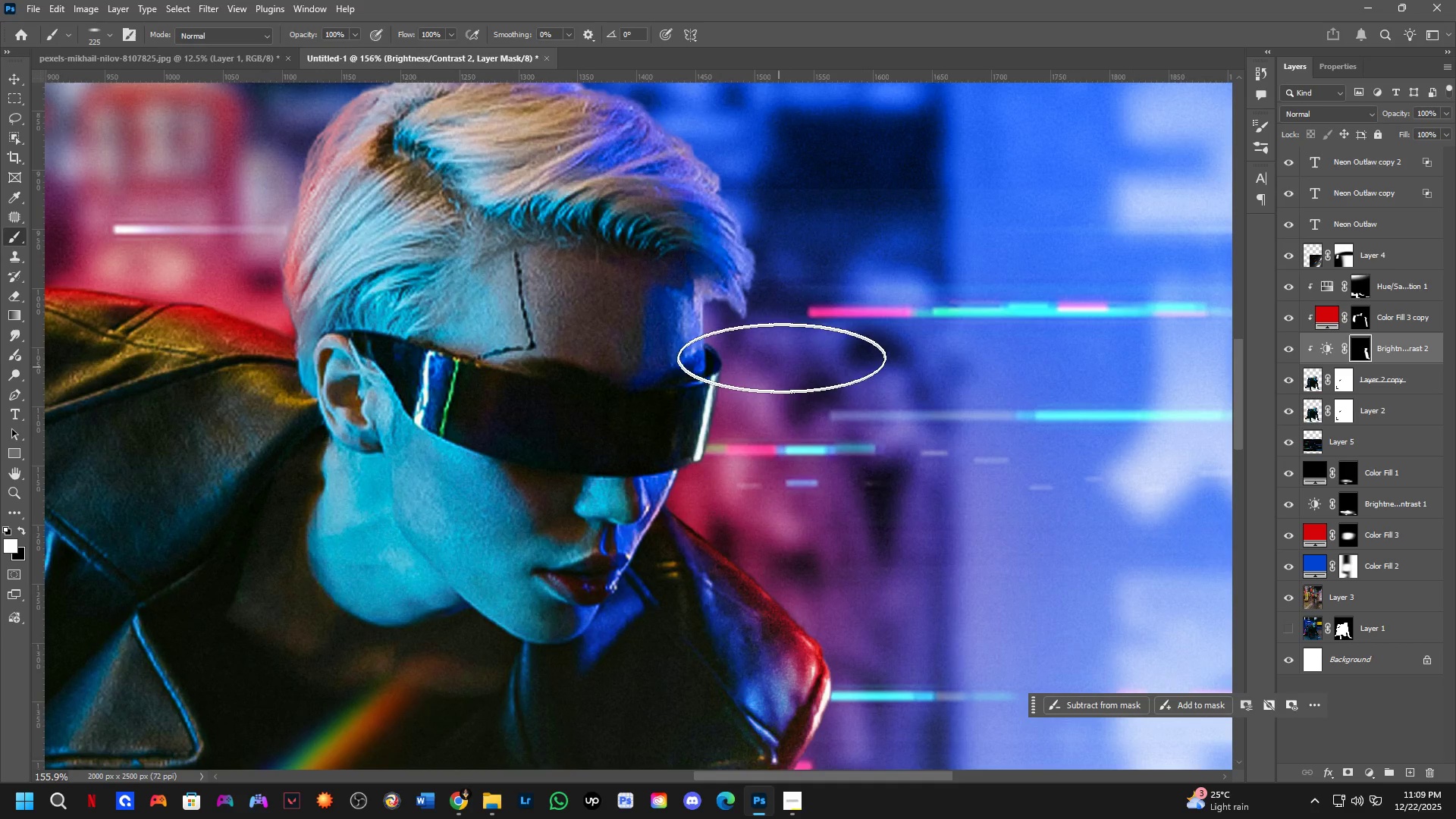 
hold_key(key=Space, duration=0.5)
 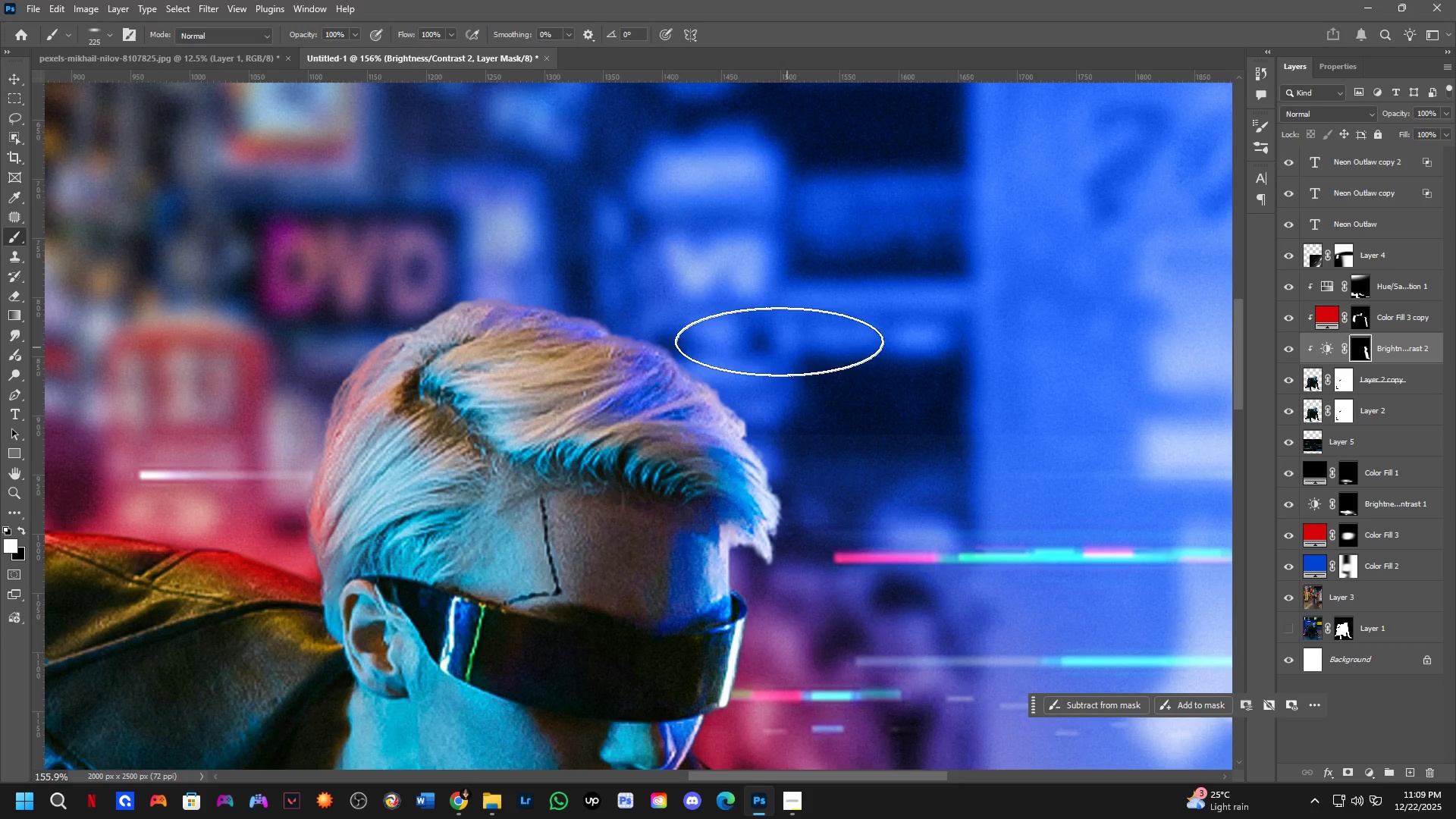 
left_click_drag(start_coordinate=[796, 318], to_coordinate=[822, 563])
 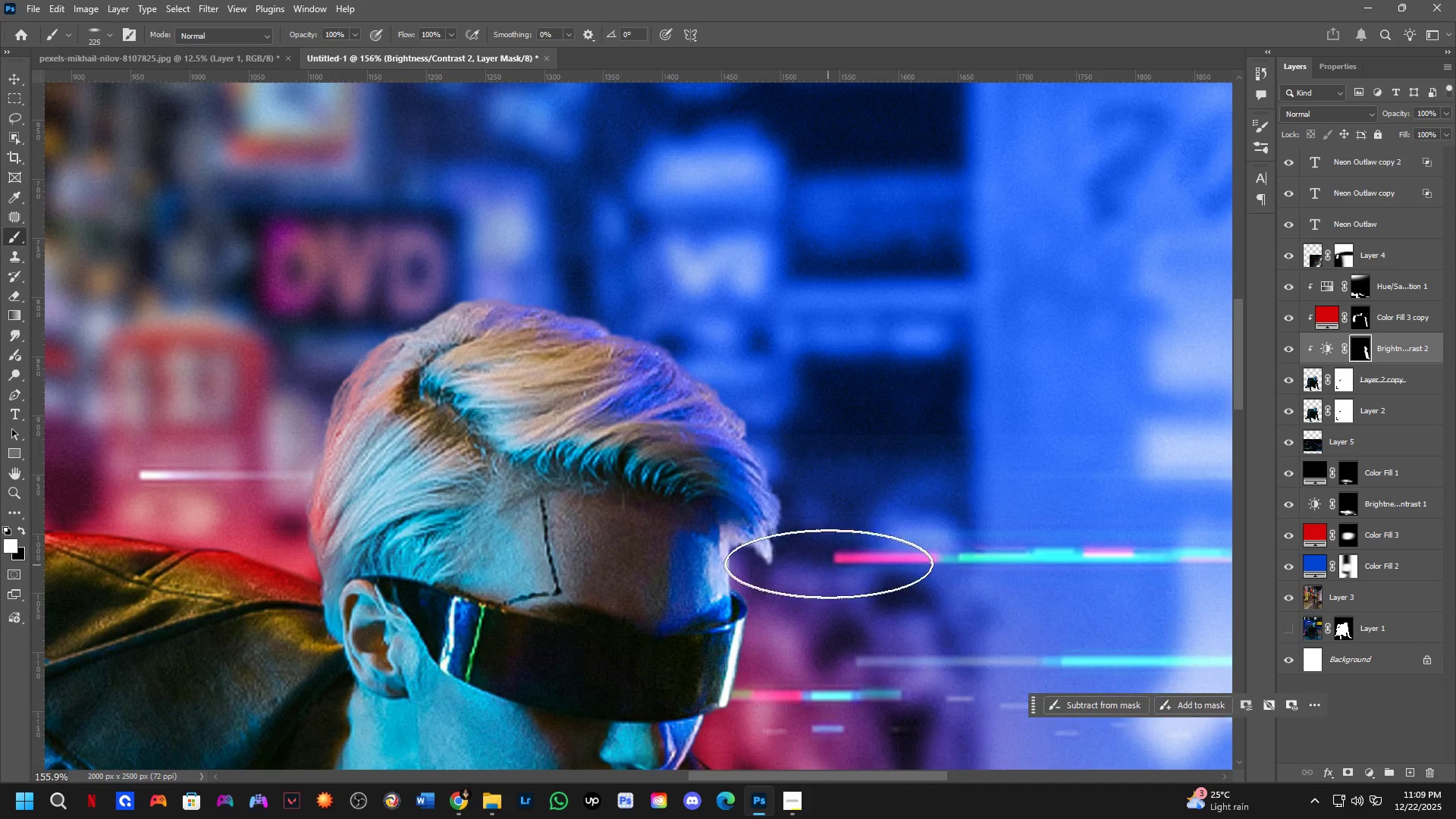 
left_click_drag(start_coordinate=[830, 548], to_coordinate=[501, 250])
 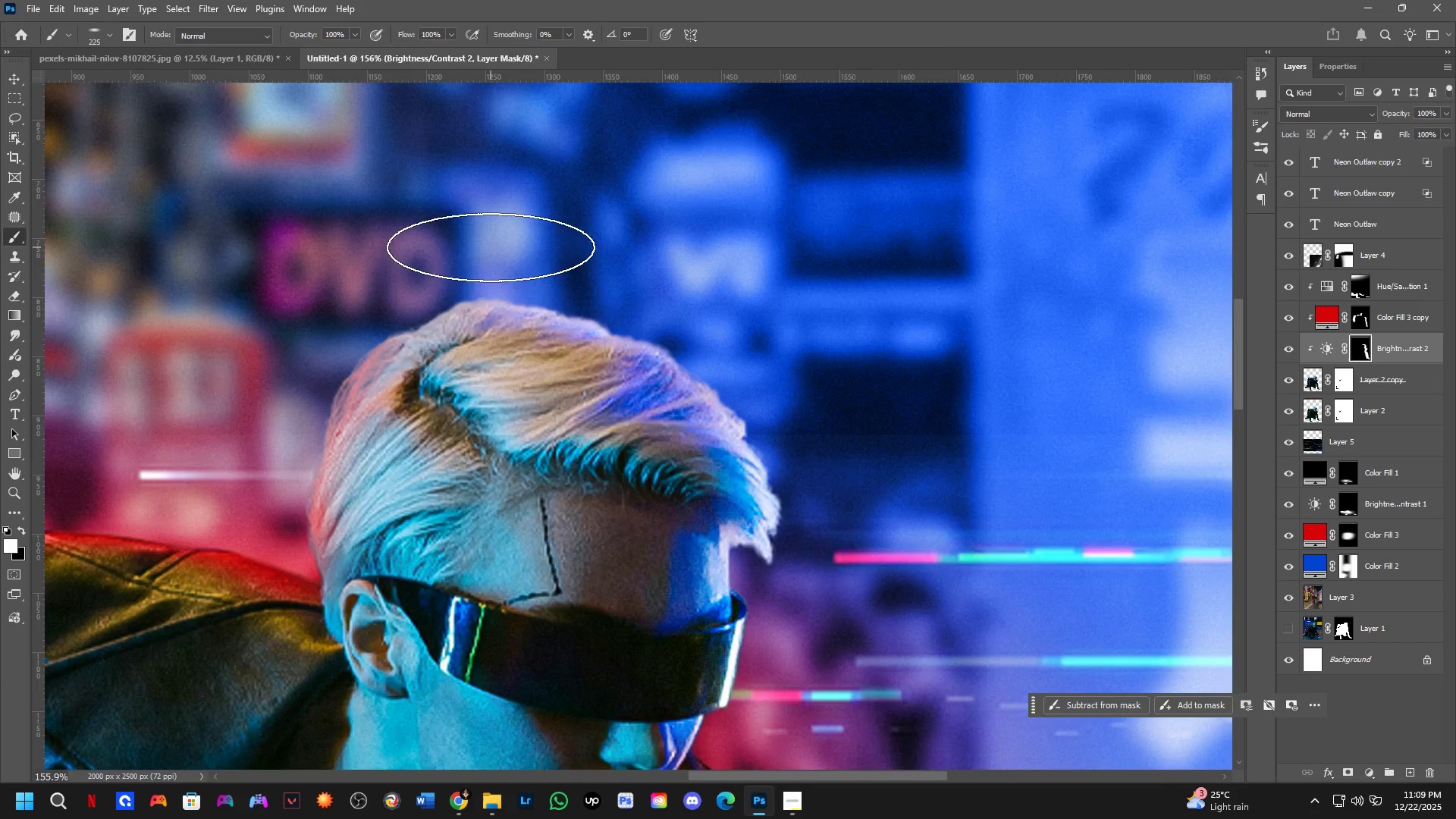 
scroll: coordinate [505, 296], scroll_direction: down, amount: 9.0
 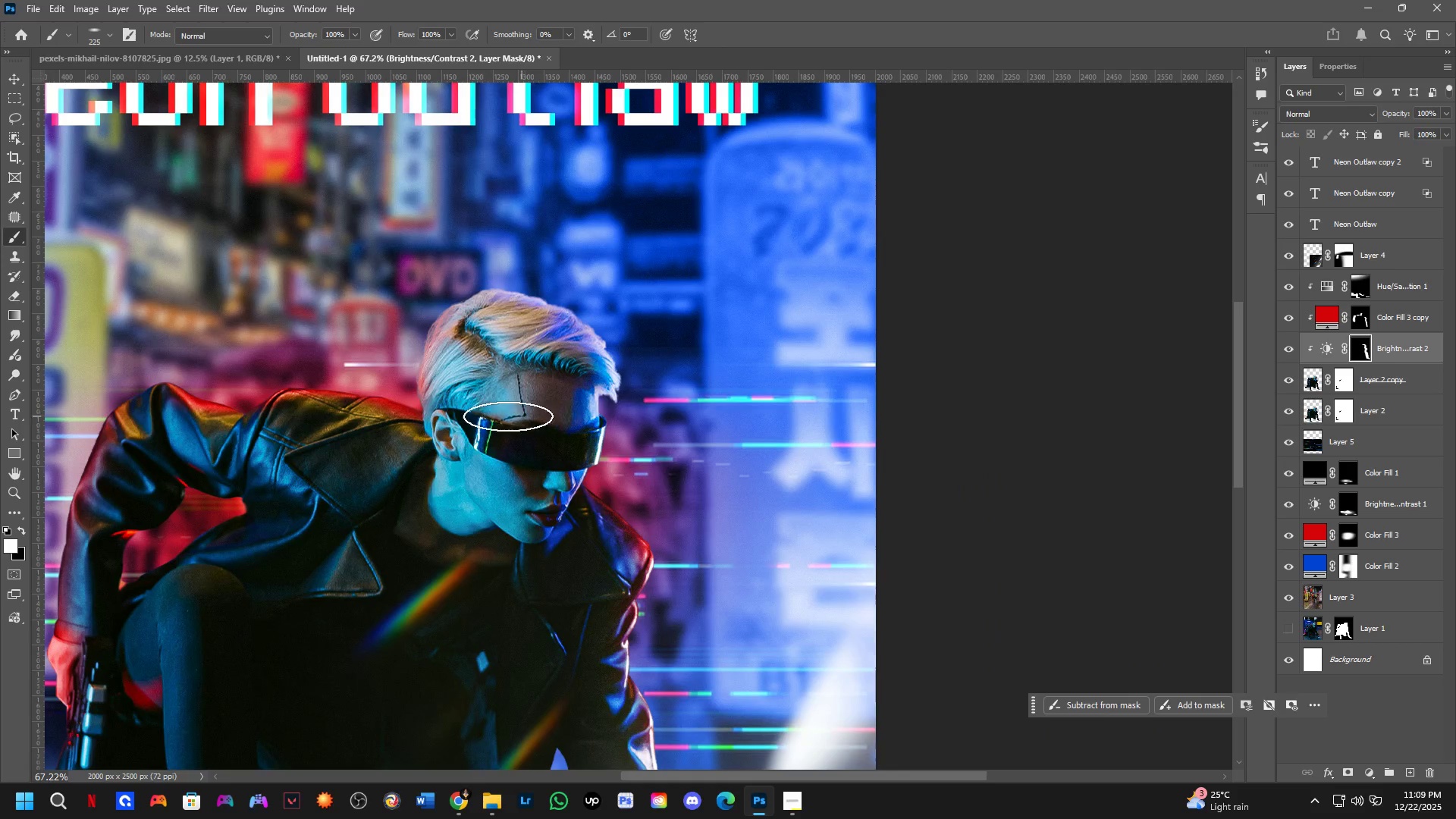 
hold_key(key=Space, duration=0.58)
 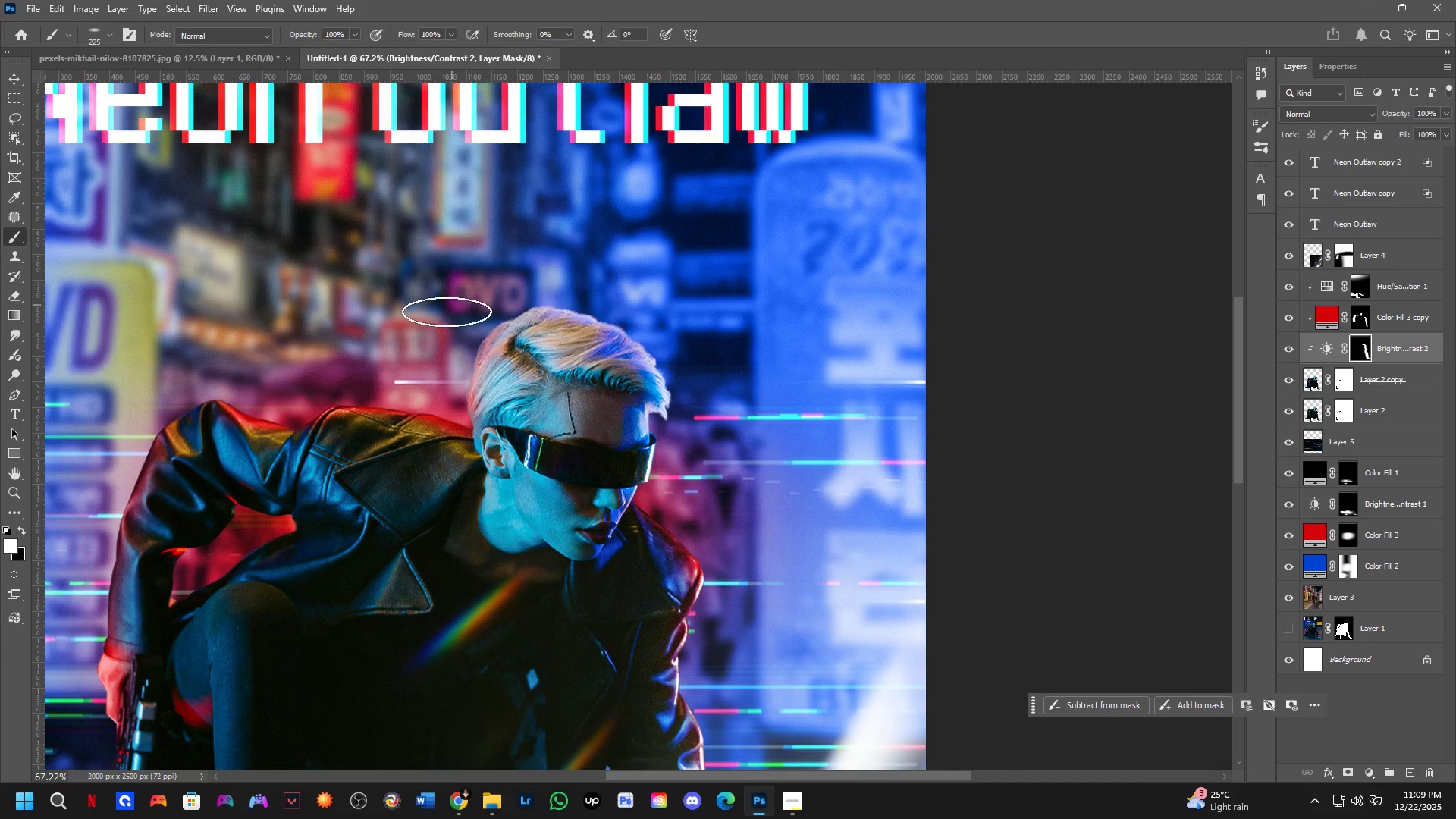 
left_click_drag(start_coordinate=[430, 387], to_coordinate=[480, 404])
 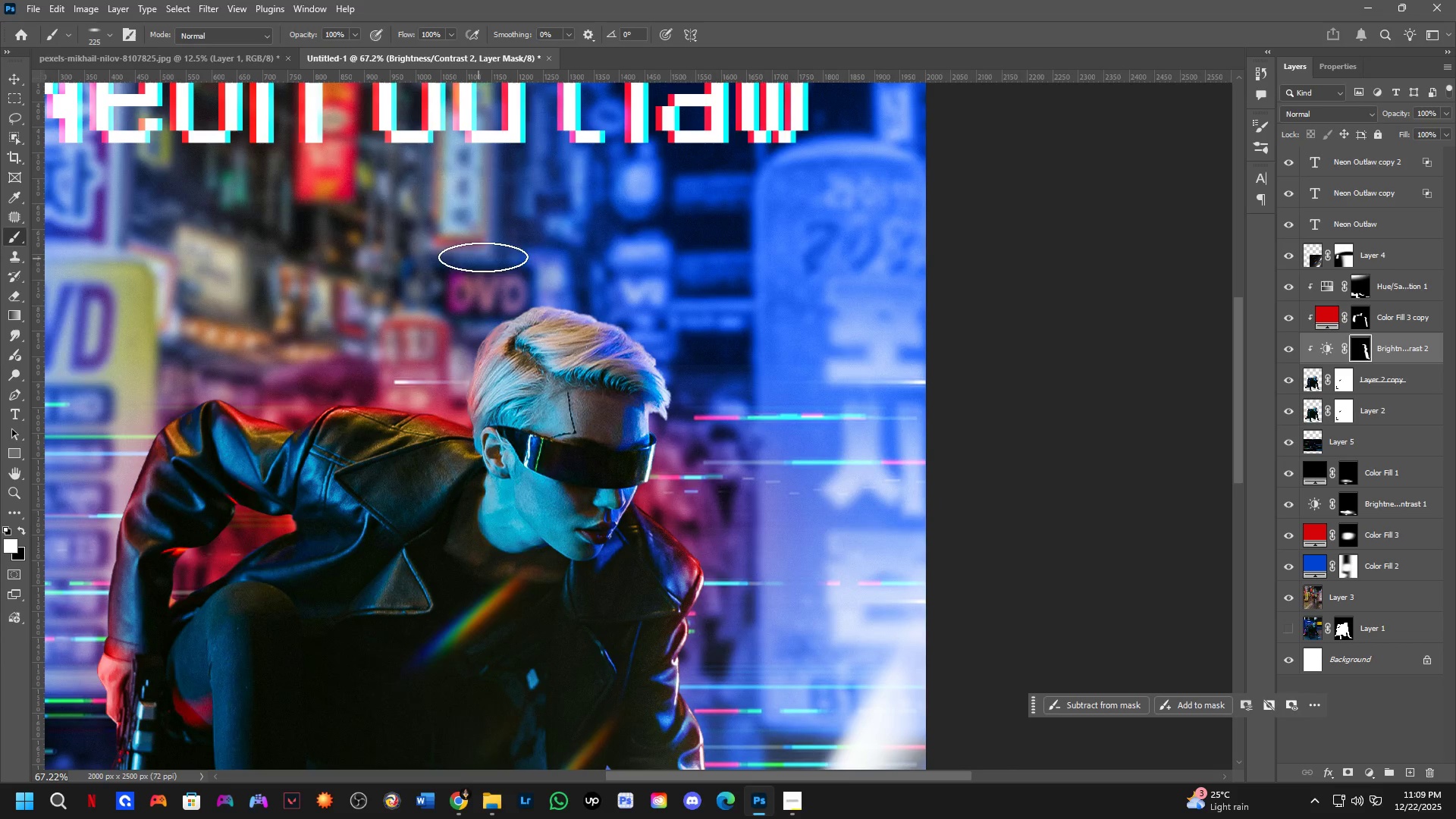 
left_click_drag(start_coordinate=[489, 261], to_coordinate=[554, 275])
 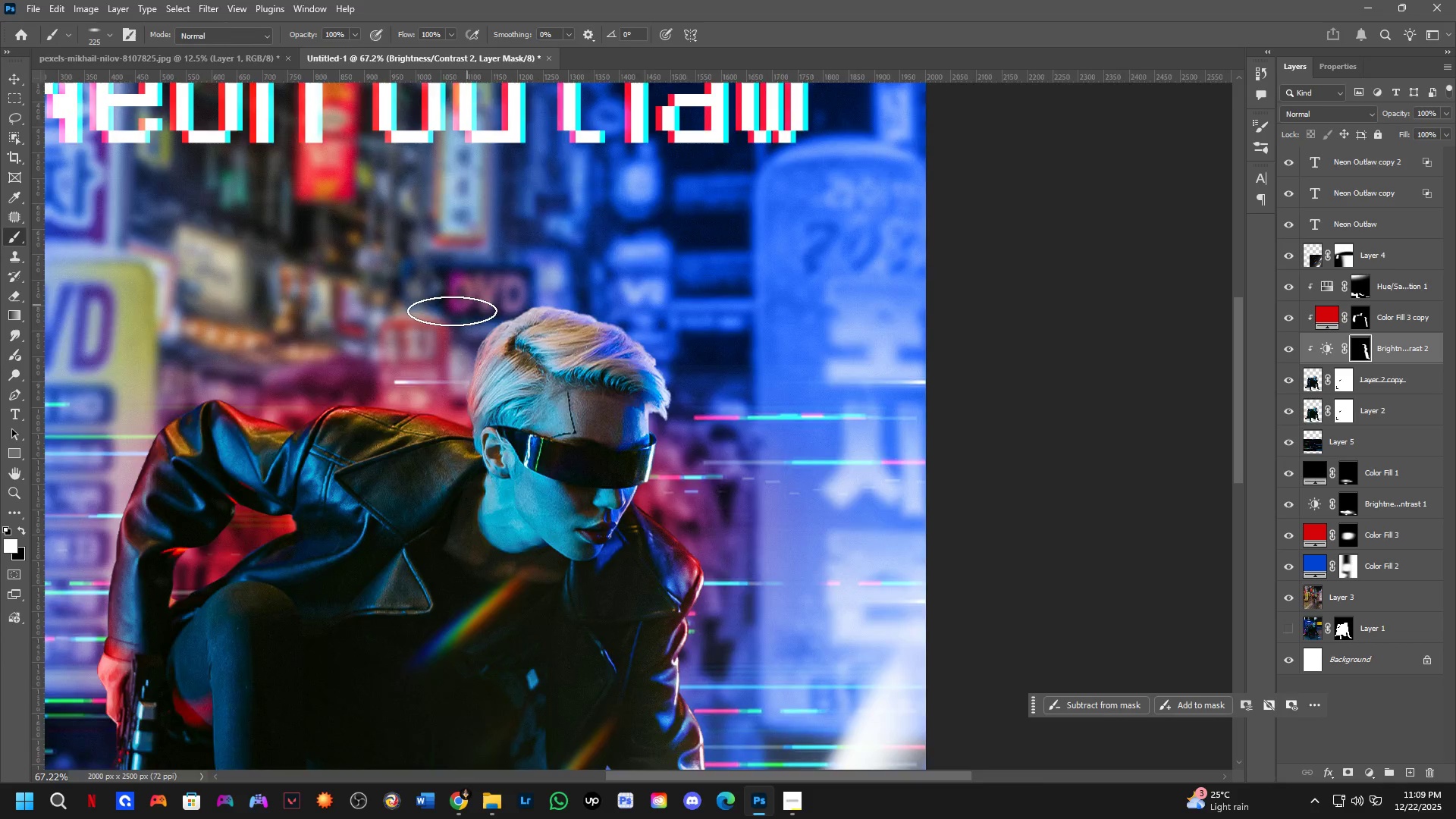 
hold_key(key=AltLeft, duration=0.64)
 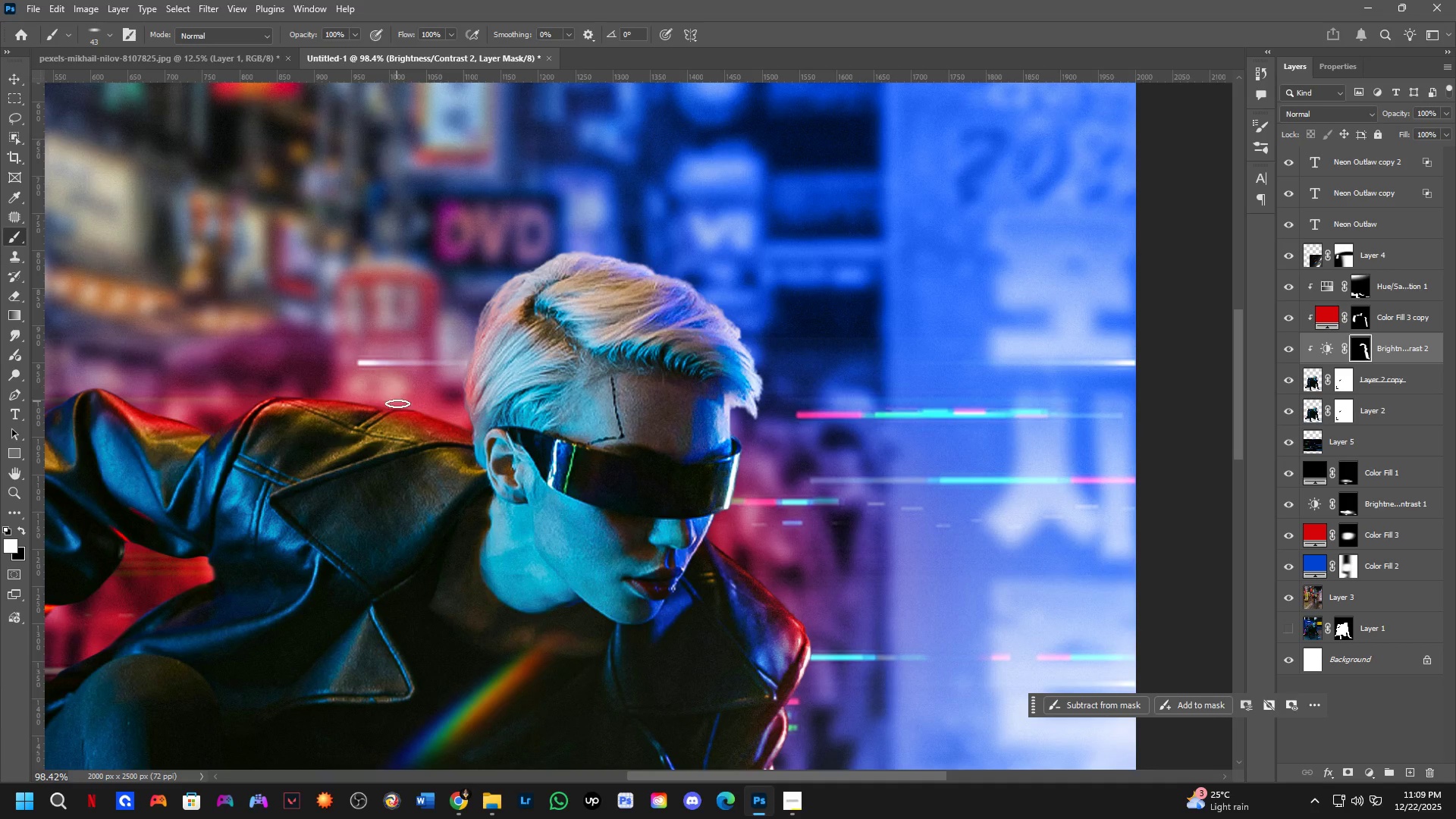 
scroll: coordinate [469, 362], scroll_direction: up, amount: 4.0
 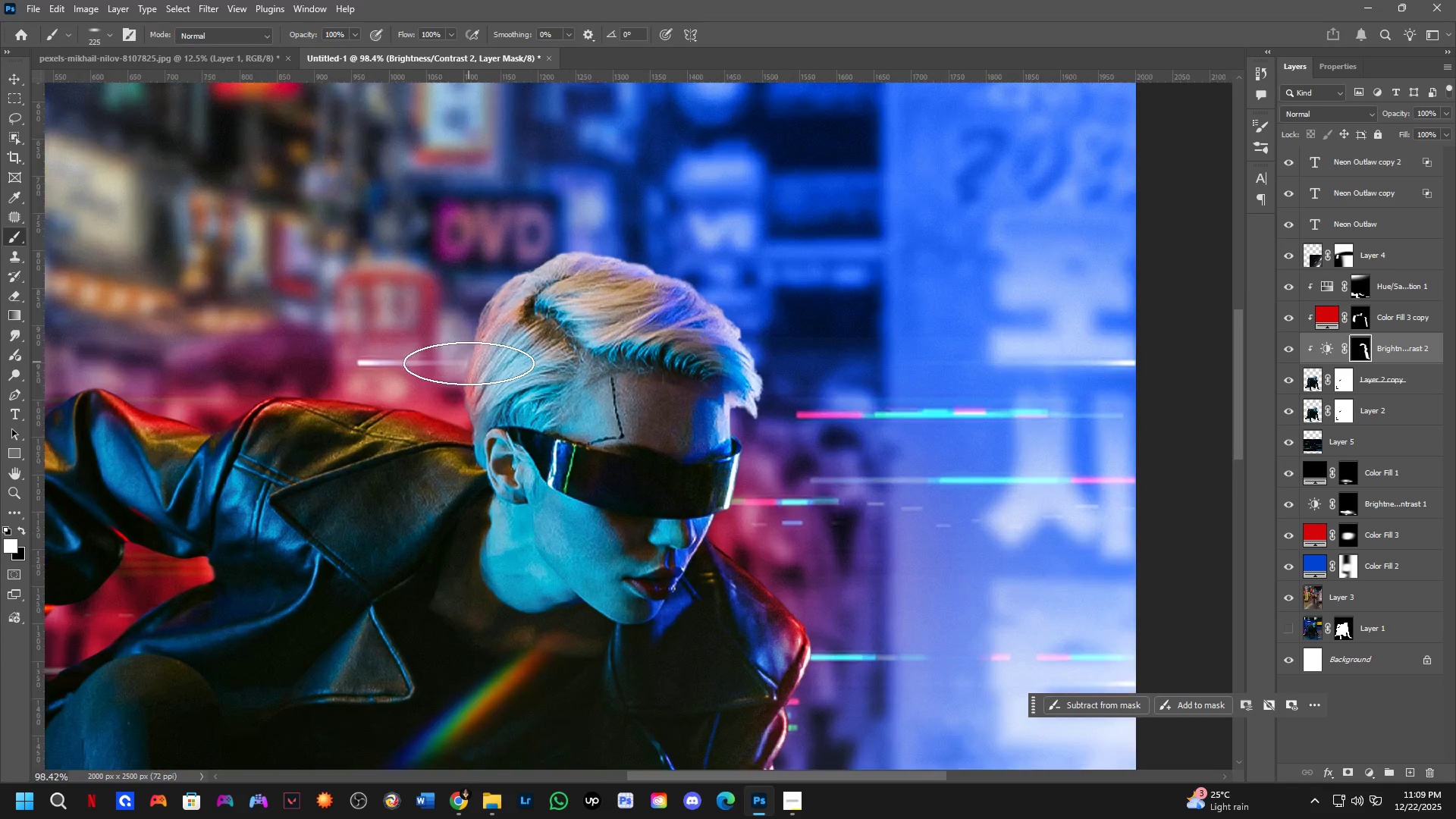 
left_click_drag(start_coordinate=[411, 404], to_coordinate=[339, 392])
 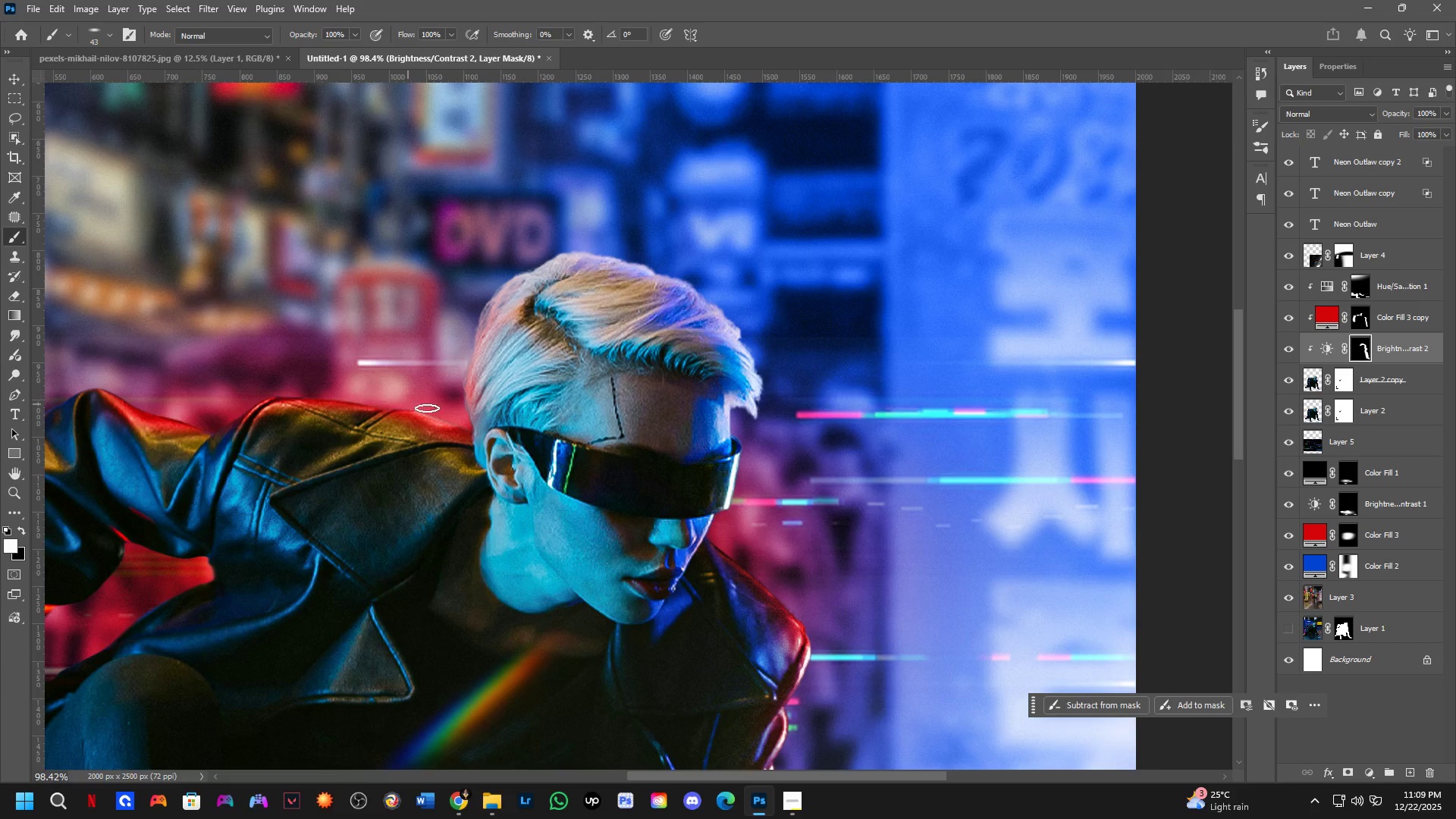 
hold_key(key=Space, duration=0.38)
 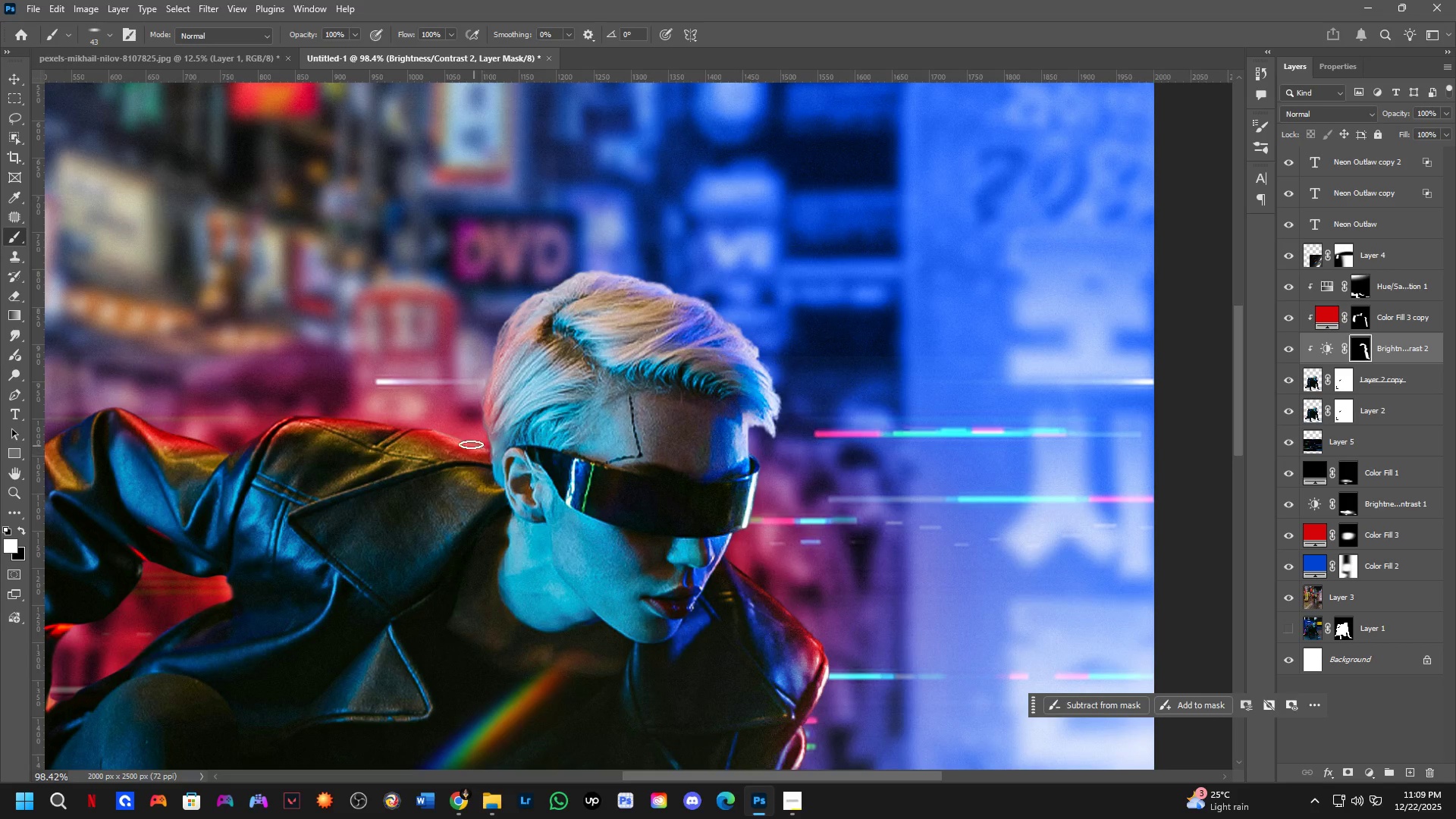 
left_click_drag(start_coordinate=[441, 413], to_coordinate=[460, 431])
 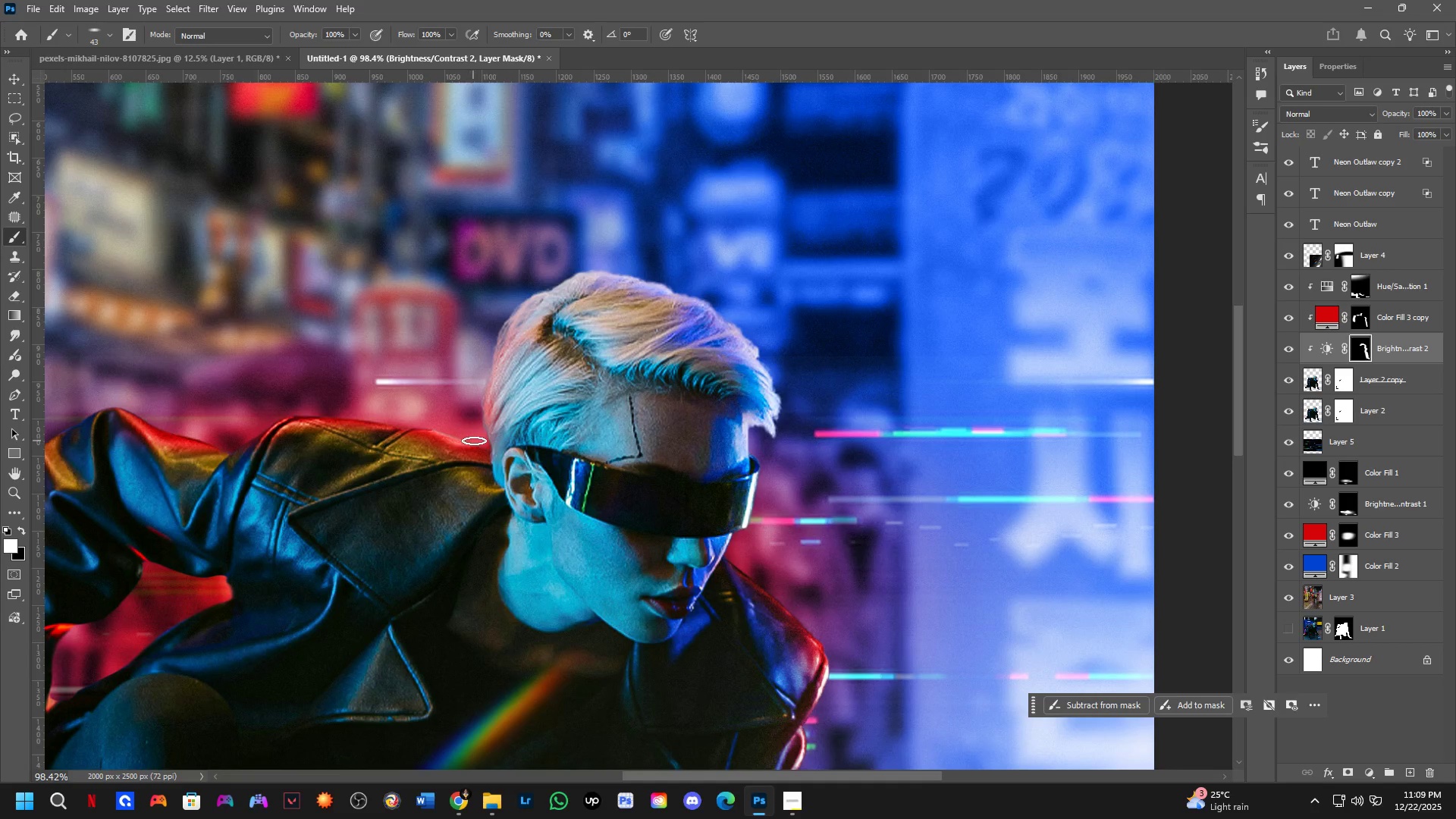 
left_click_drag(start_coordinate=[475, 442], to_coordinate=[399, 422])
 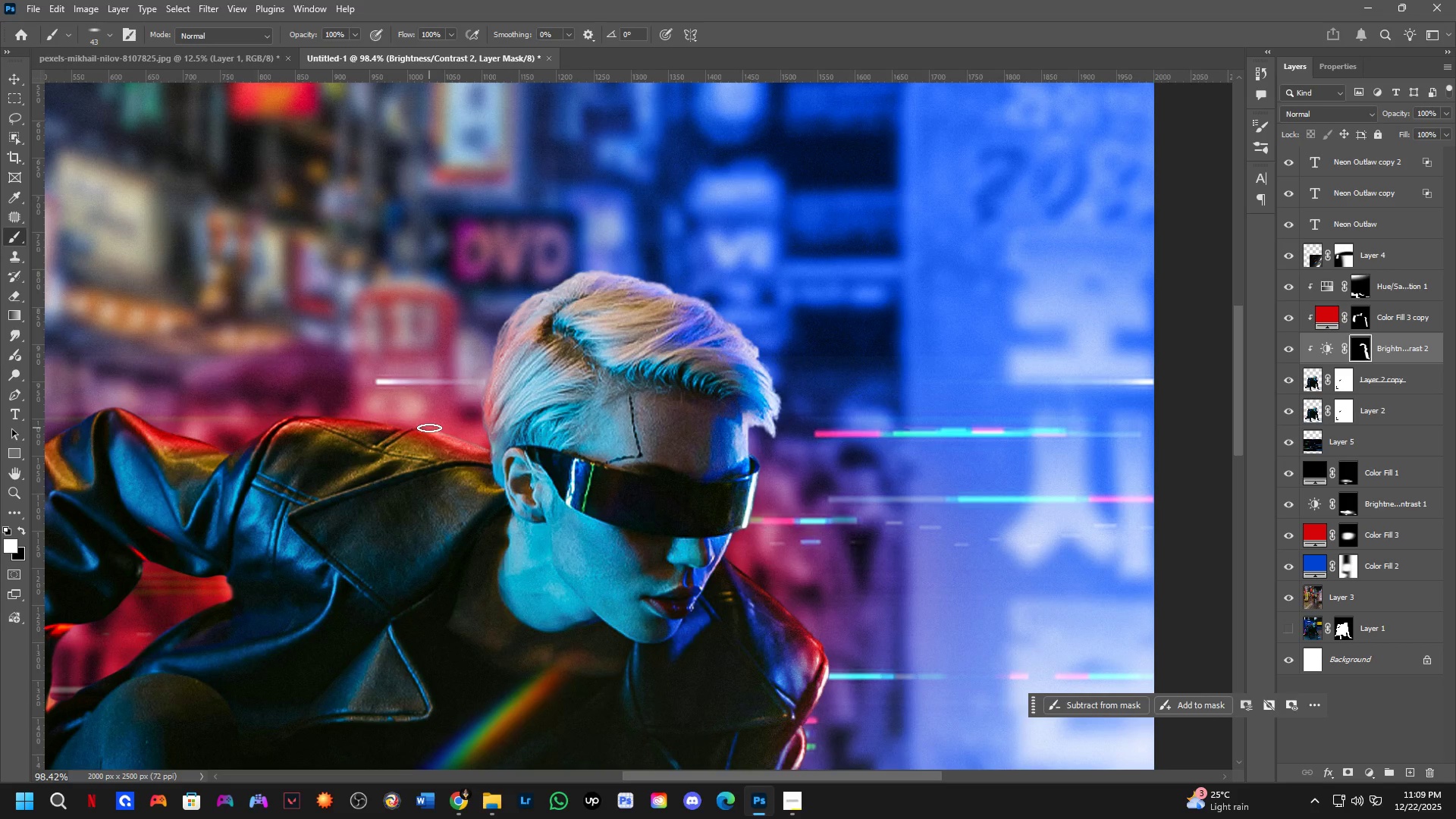 
left_click_drag(start_coordinate=[429, 428], to_coordinate=[237, 452])
 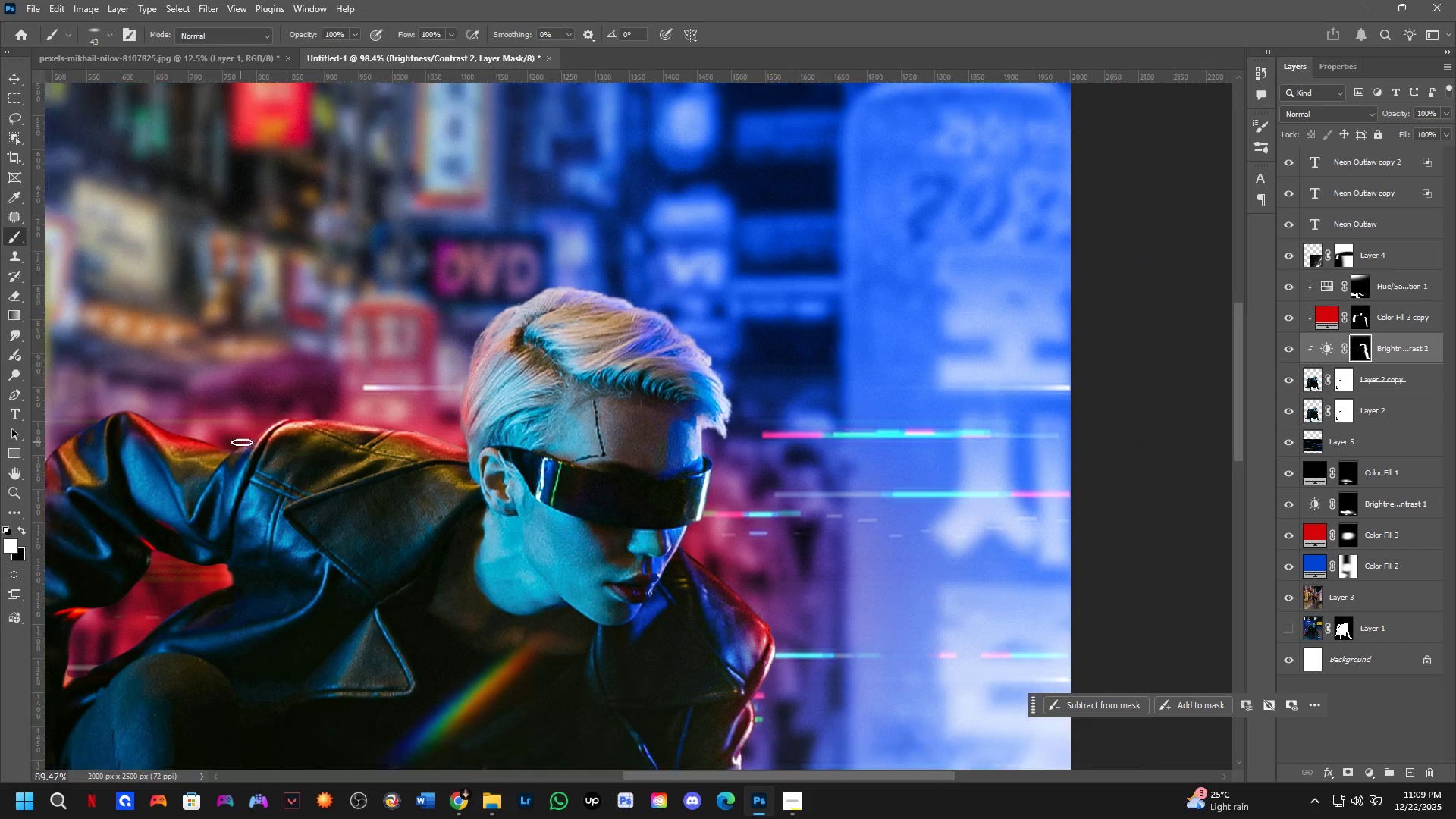 
hold_key(key=Space, duration=0.53)
 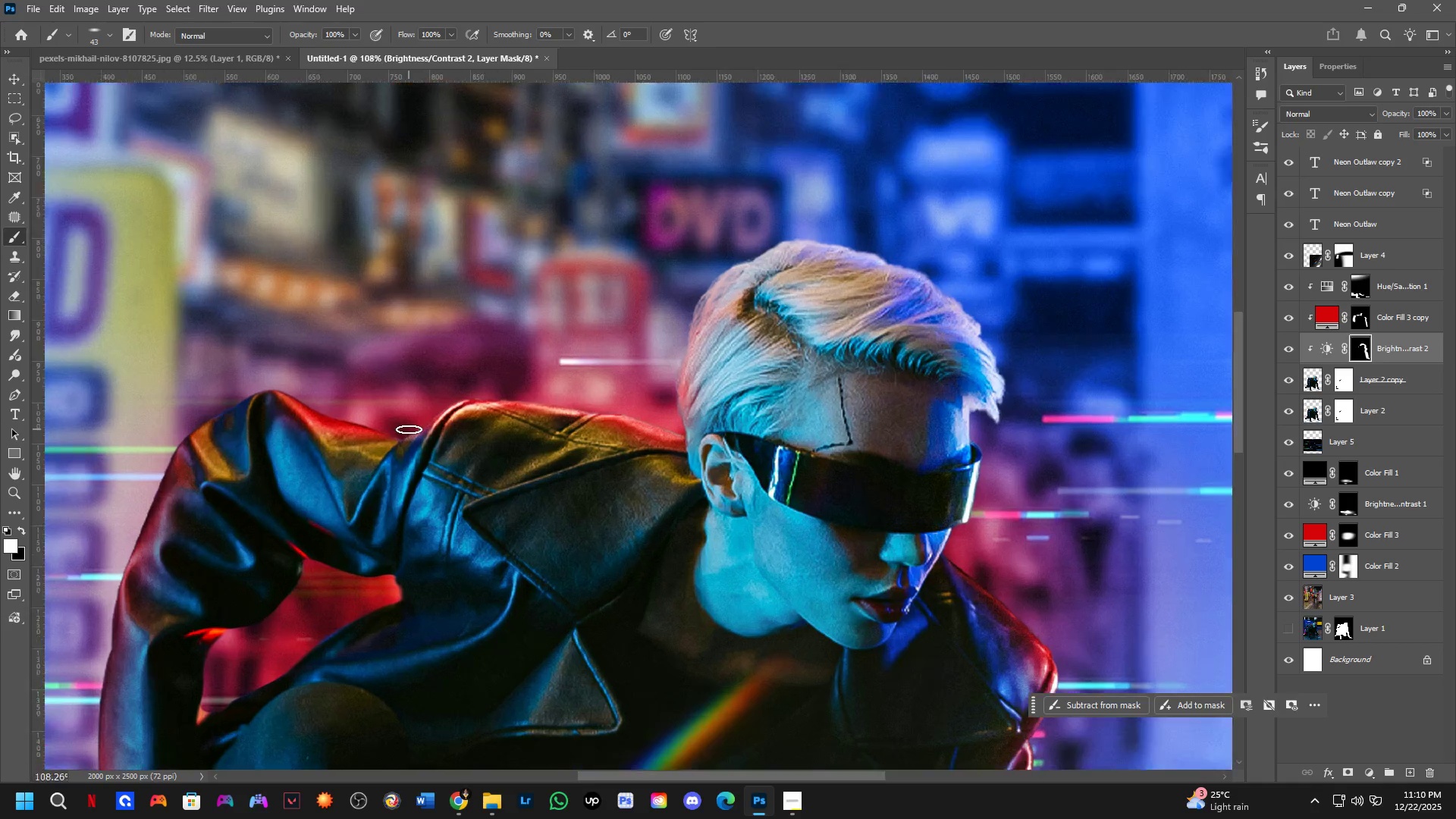 
left_click_drag(start_coordinate=[281, 475], to_coordinate=[450, 463])
 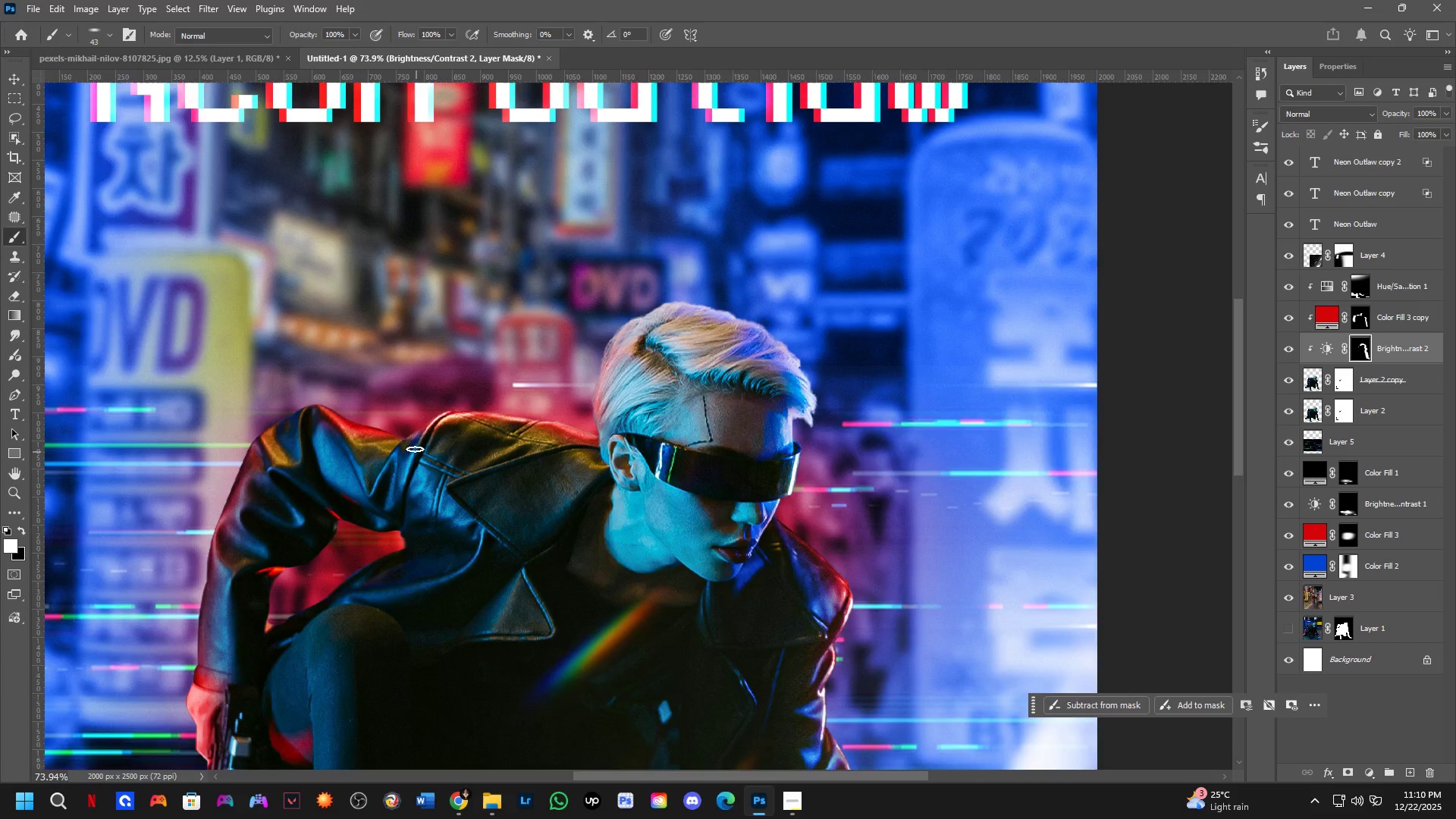 
scroll: coordinate [246, 444], scroll_direction: down, amount: 3.0
 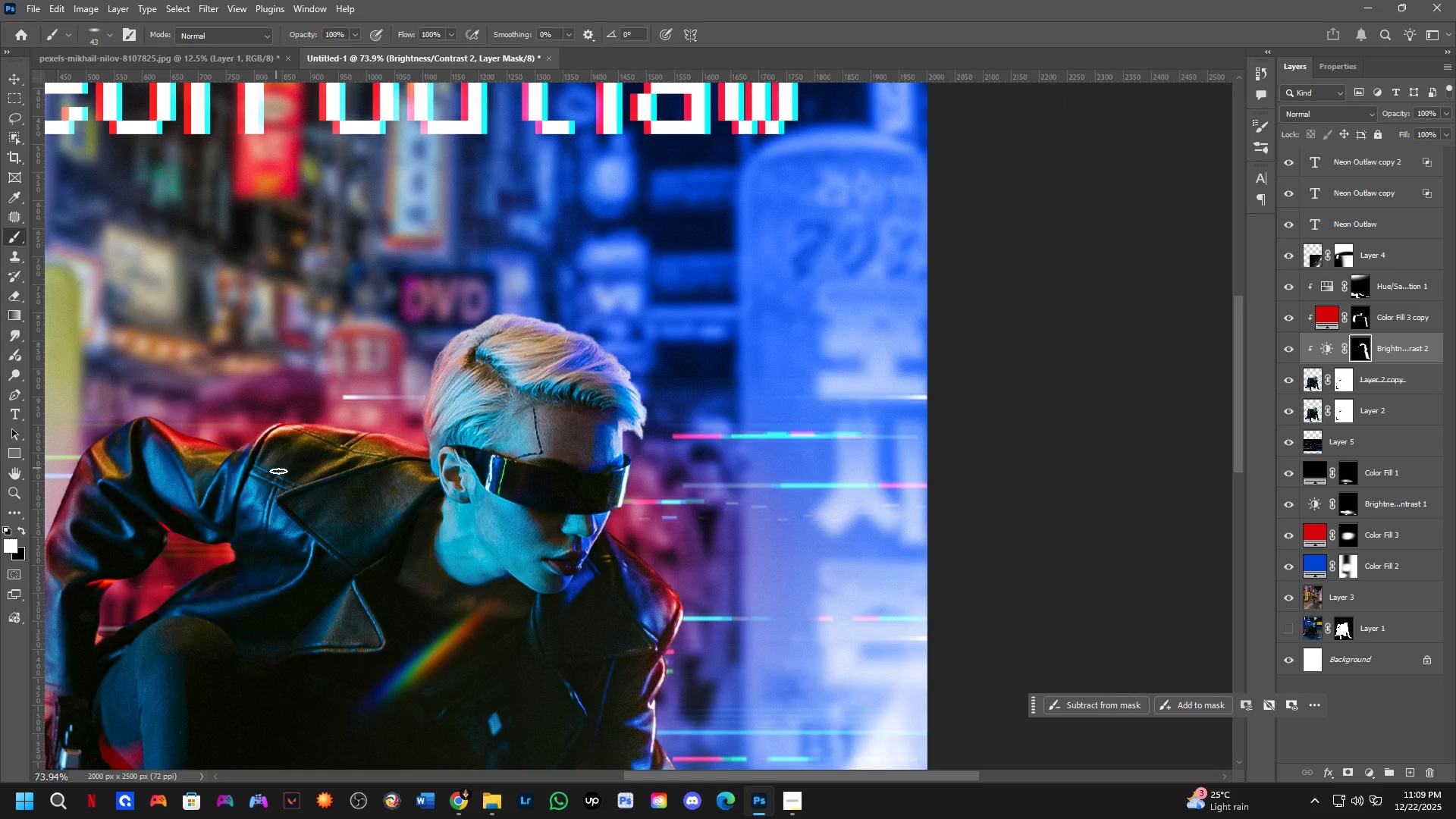 
left_click_drag(start_coordinate=[413, 430], to_coordinate=[223, 384])
 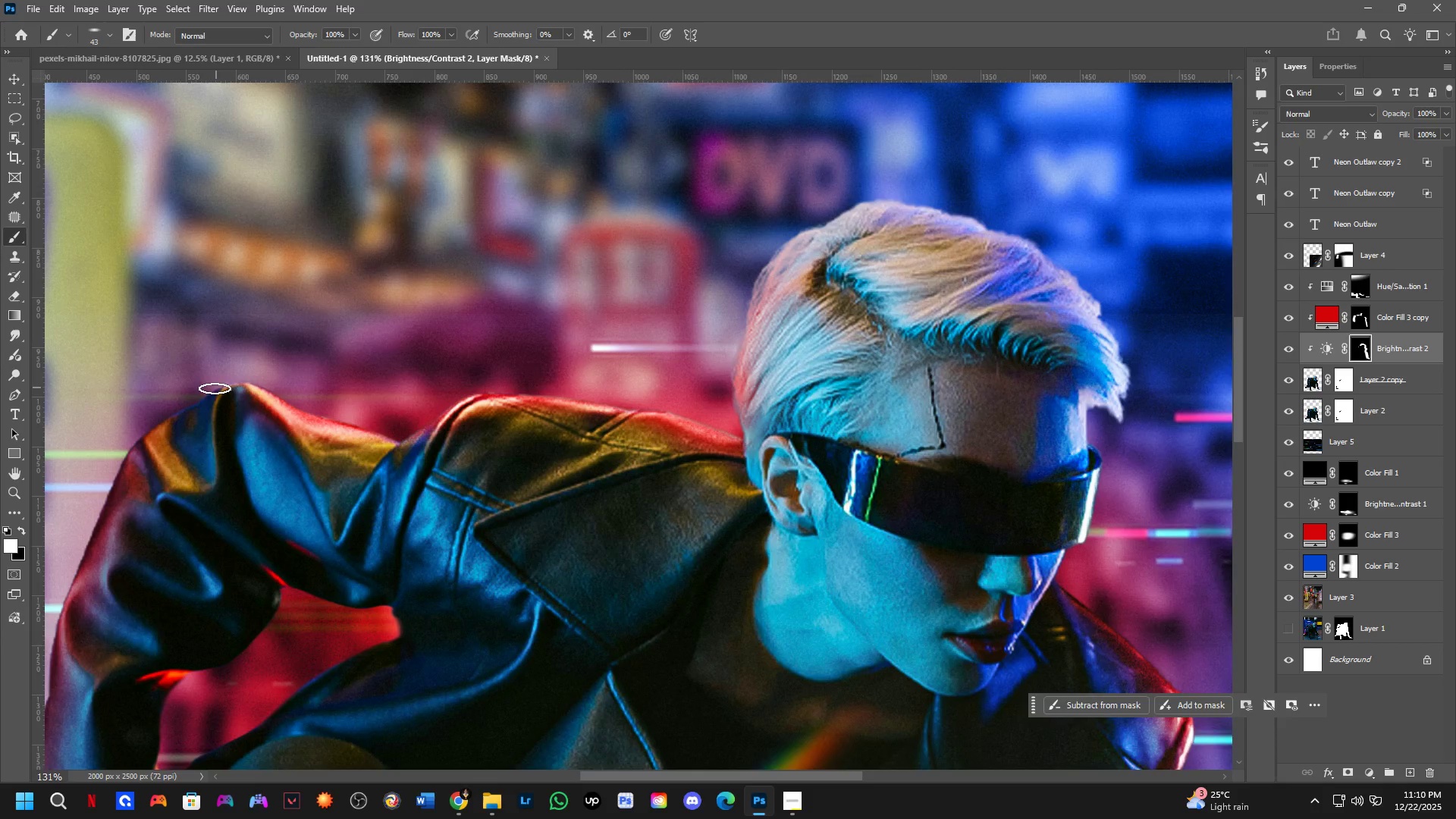 
scroll: coordinate [409, 429], scroll_direction: up, amount: 6.0
 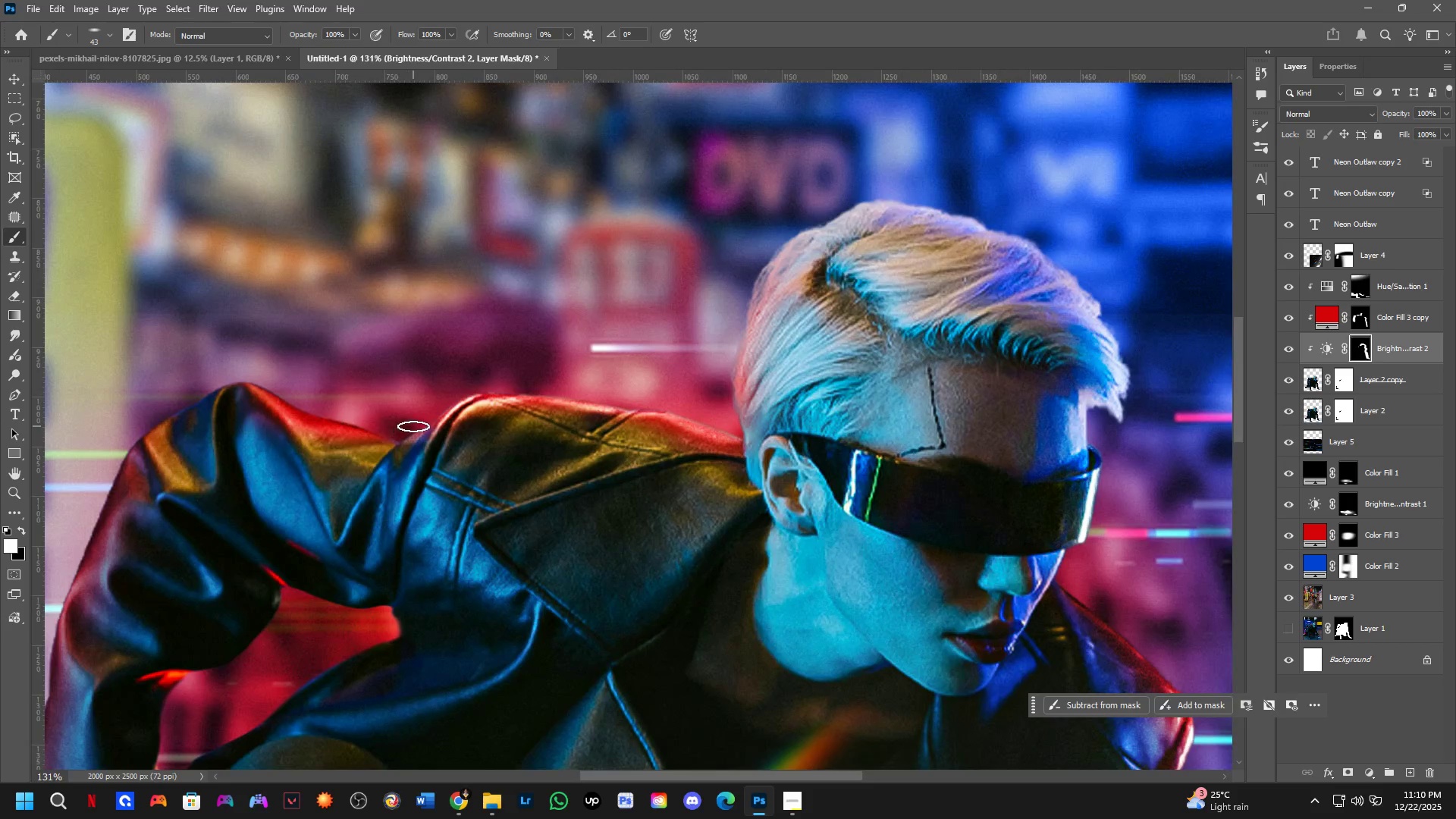 
hold_key(key=Space, duration=0.47)
 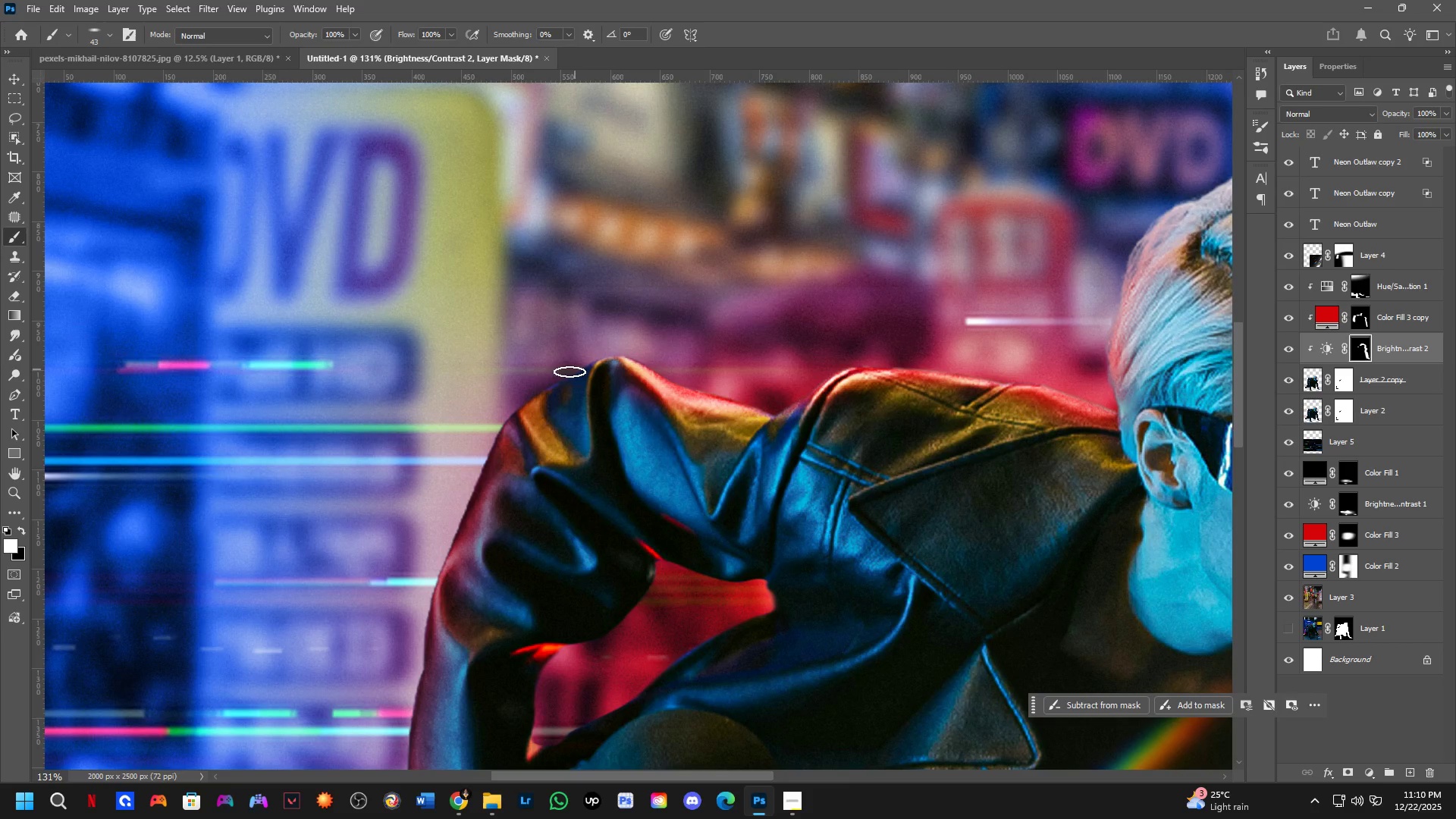 
left_click_drag(start_coordinate=[213, 390], to_coordinate=[588, 363])
 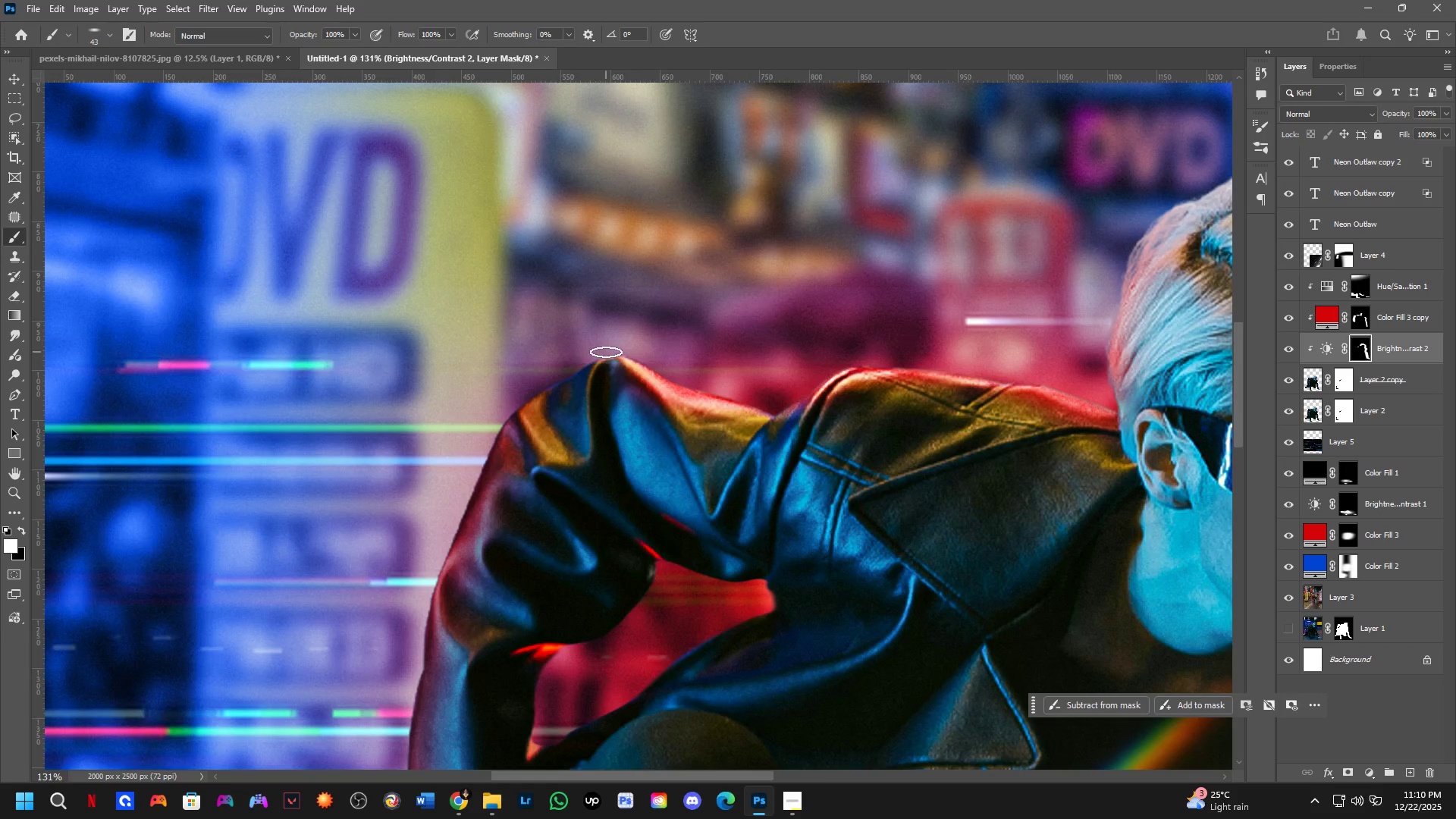 
left_click_drag(start_coordinate=[606, 352], to_coordinate=[519, 375])
 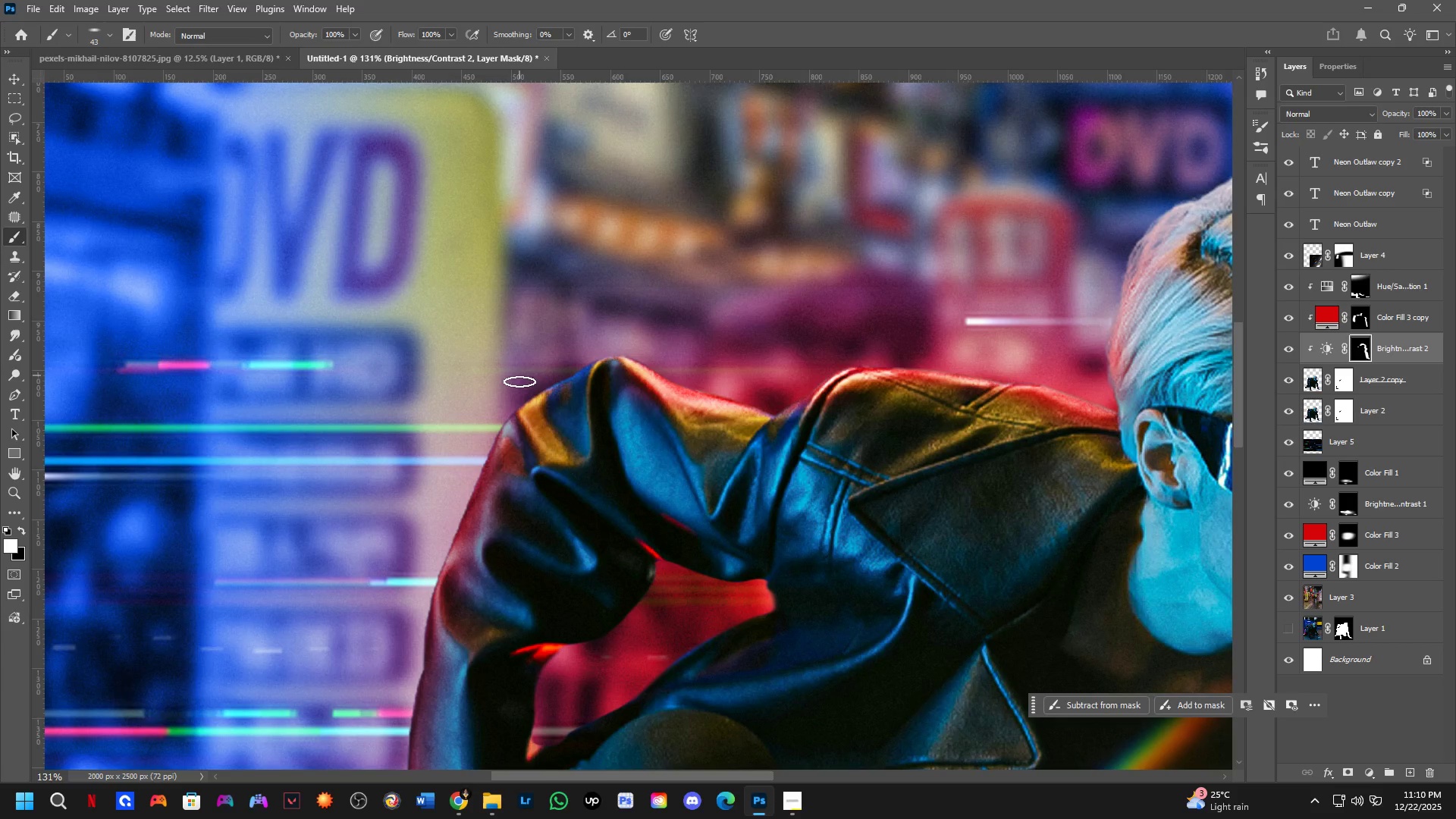 
hold_key(key=Space, duration=0.55)
 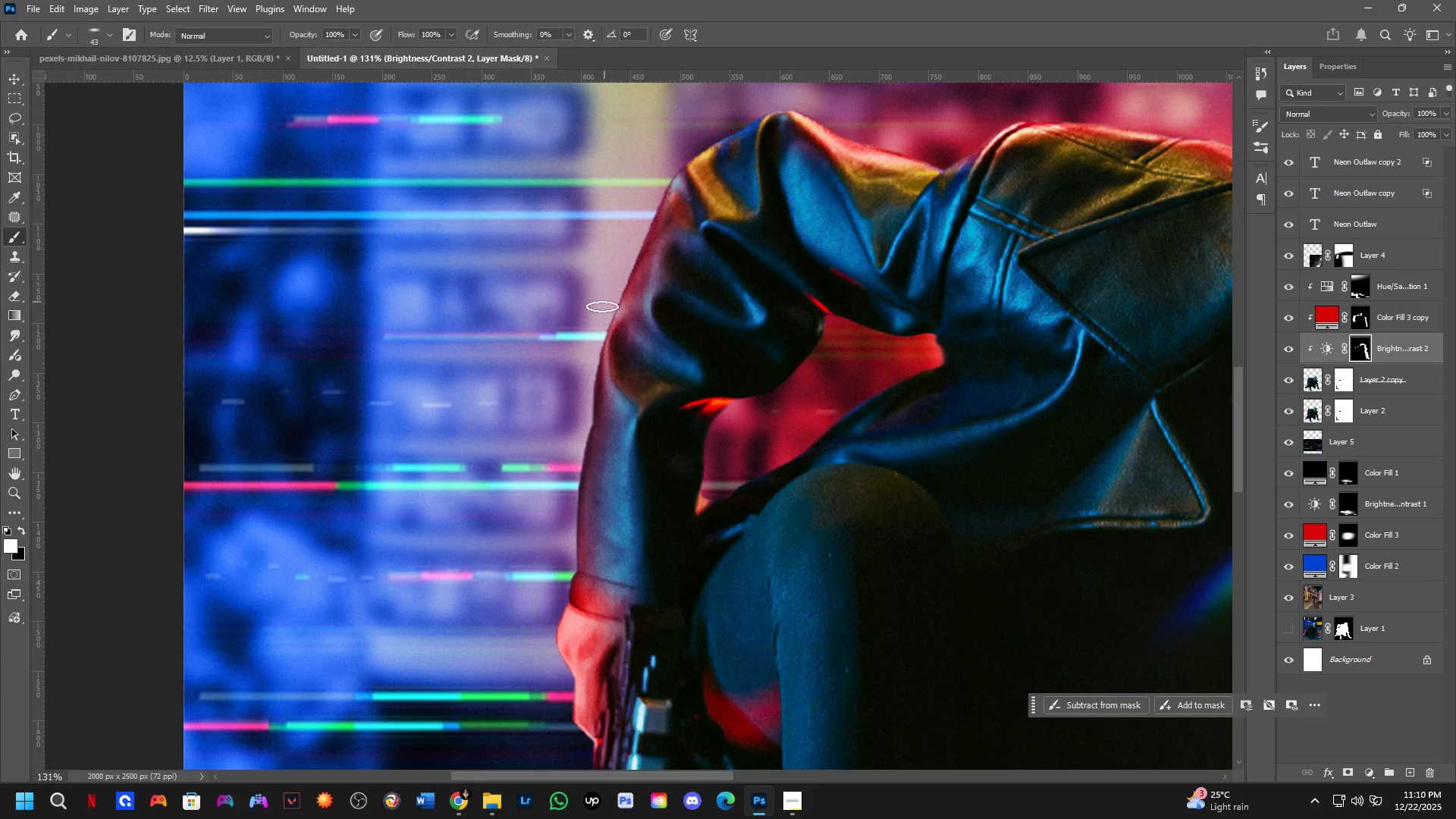 
left_click_drag(start_coordinate=[435, 542], to_coordinate=[604, 297])
 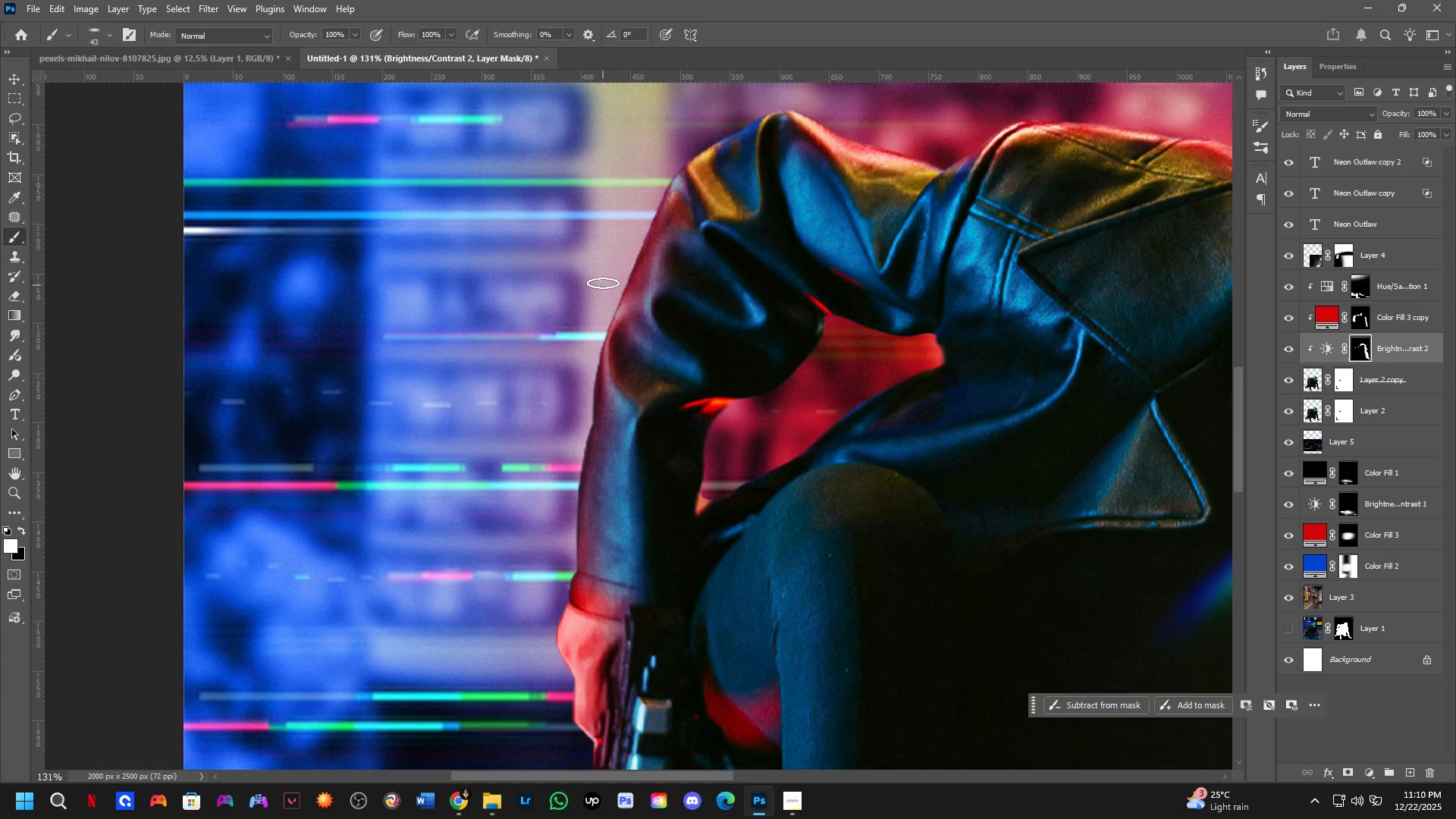 
hold_key(key=Space, duration=10.17)
 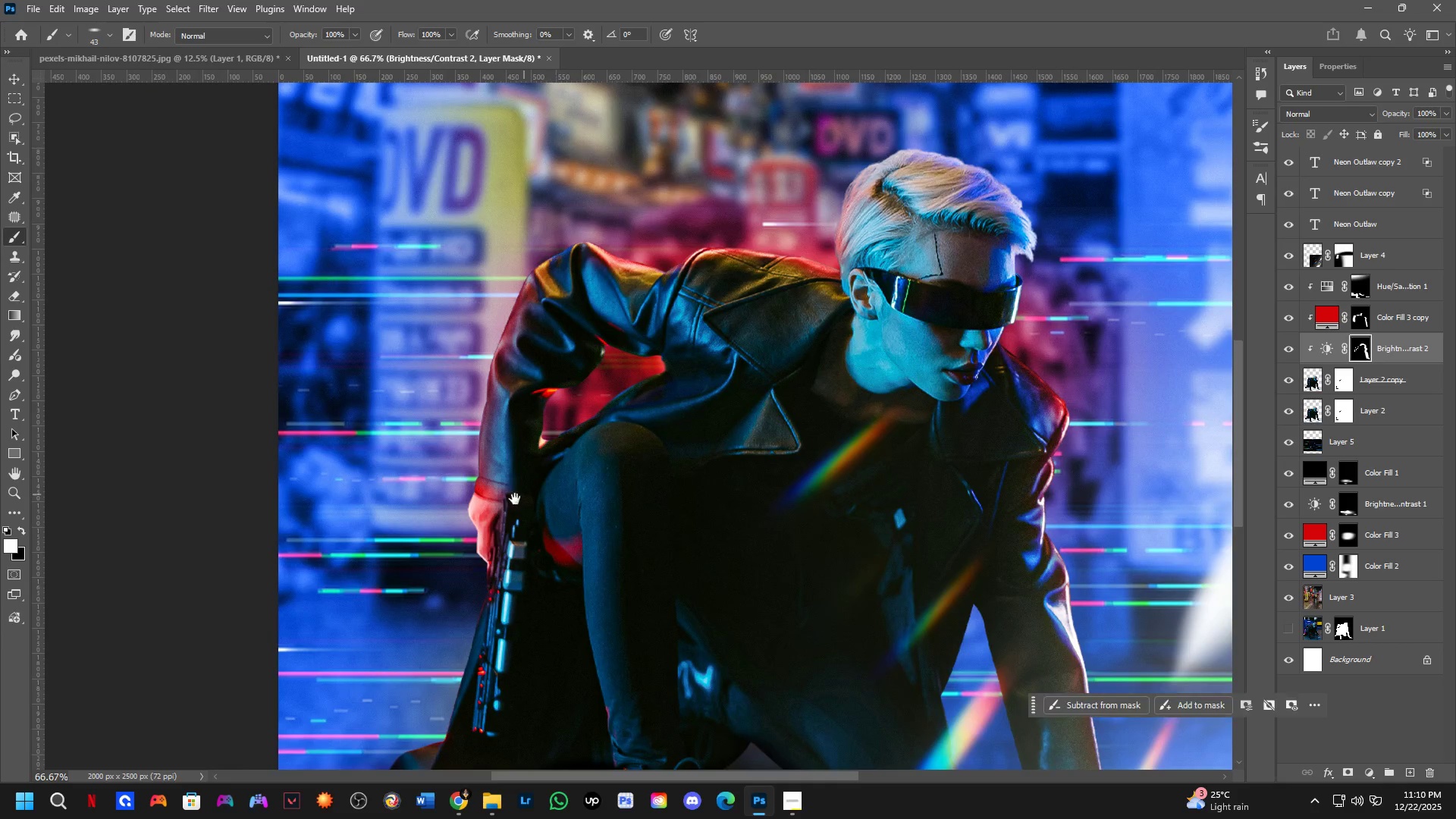 
left_click_drag(start_coordinate=[623, 261], to_coordinate=[587, 751])
 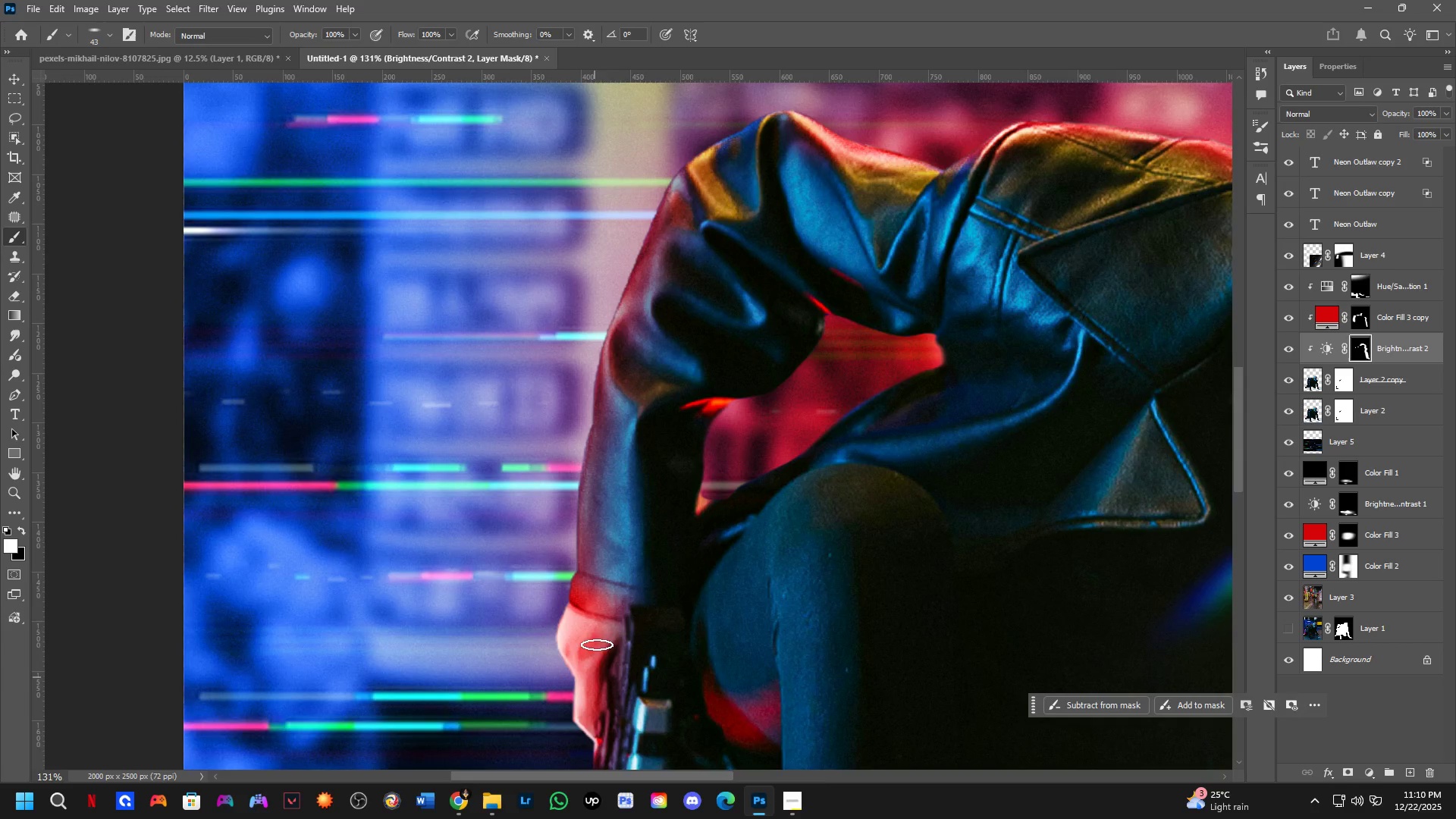 
key(Shift+ShiftLeft)
 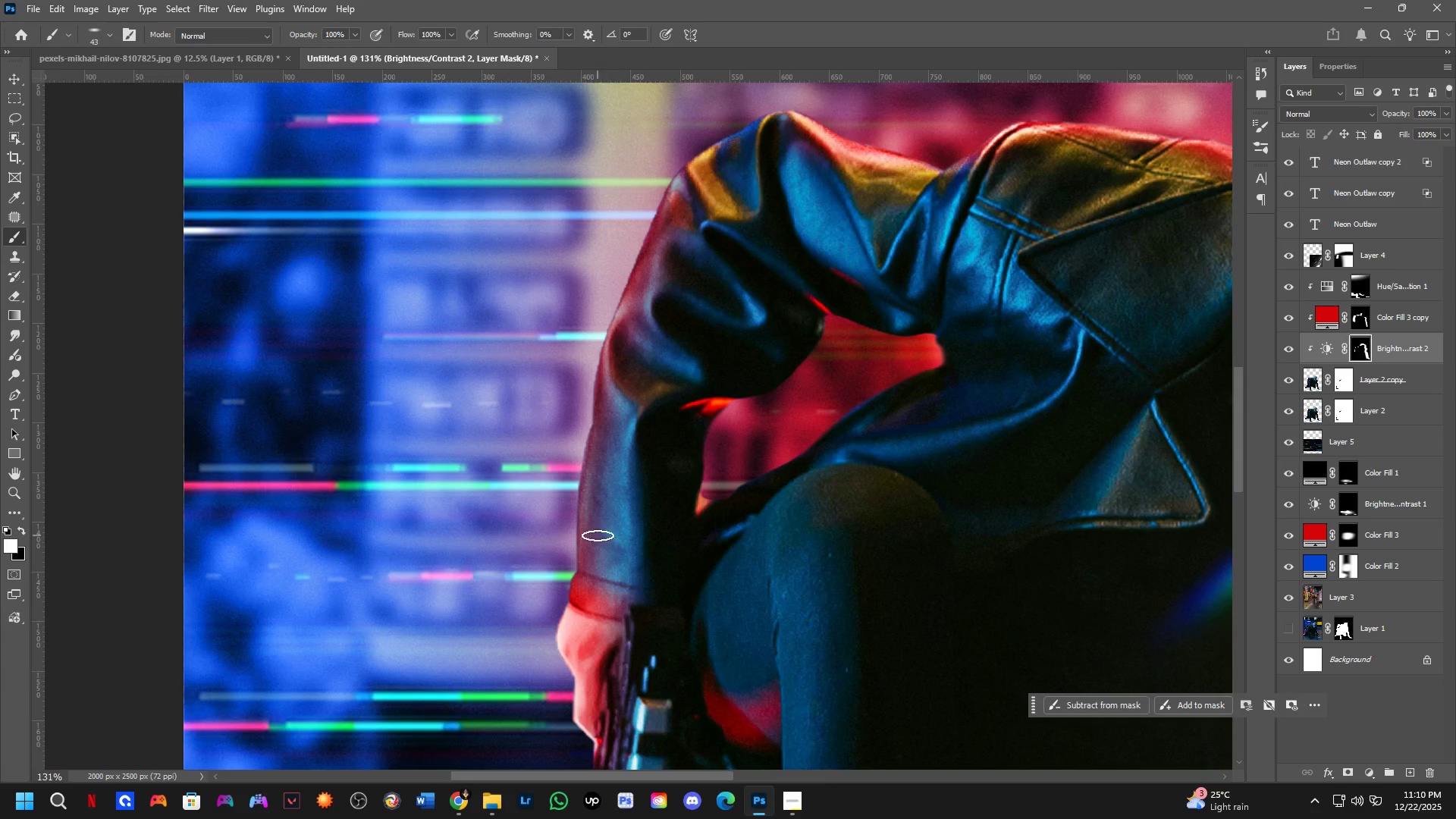 
scroll: coordinate [598, 535], scroll_direction: down, amount: 5.0
 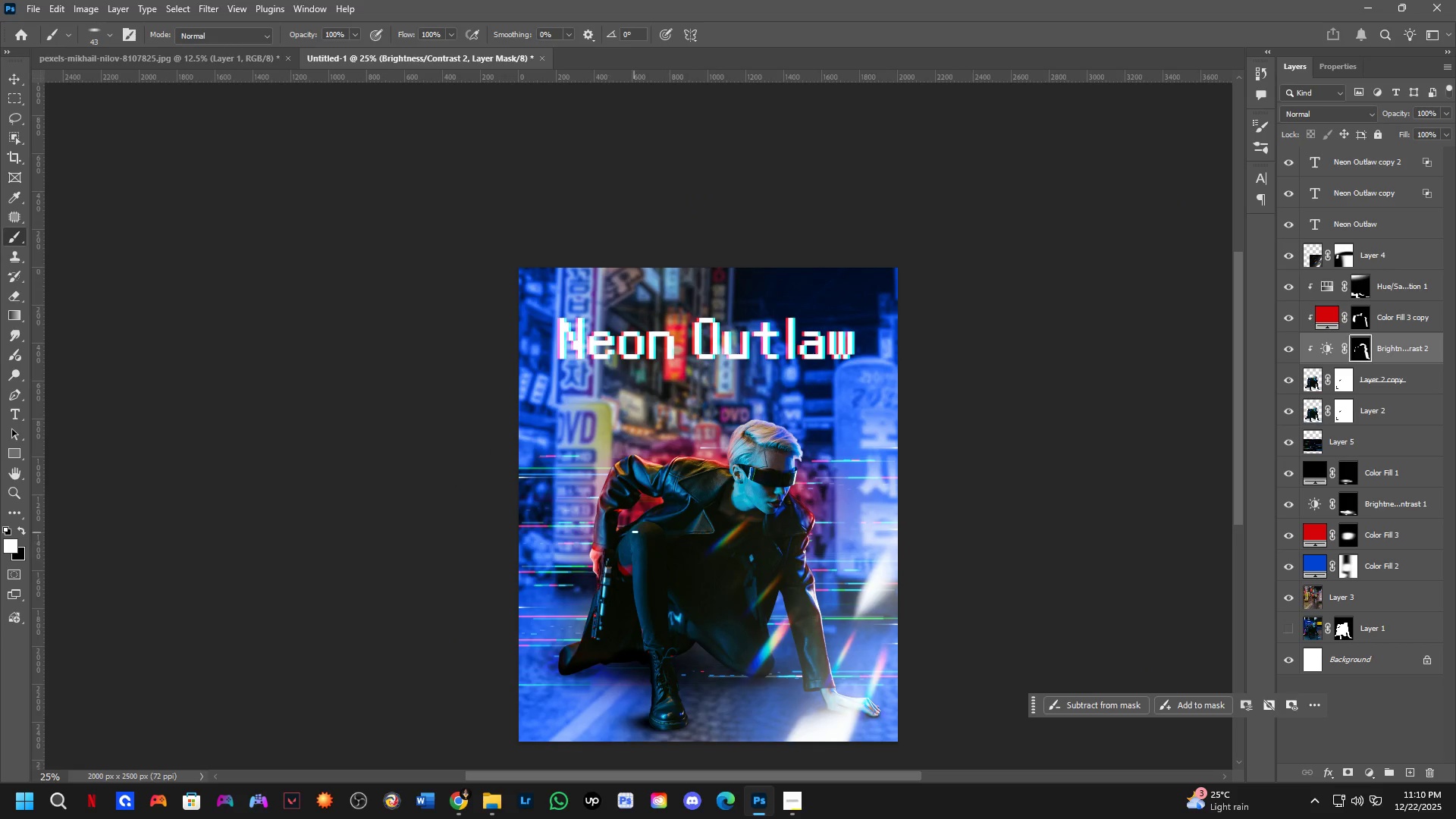 
key(Shift+ShiftLeft)
 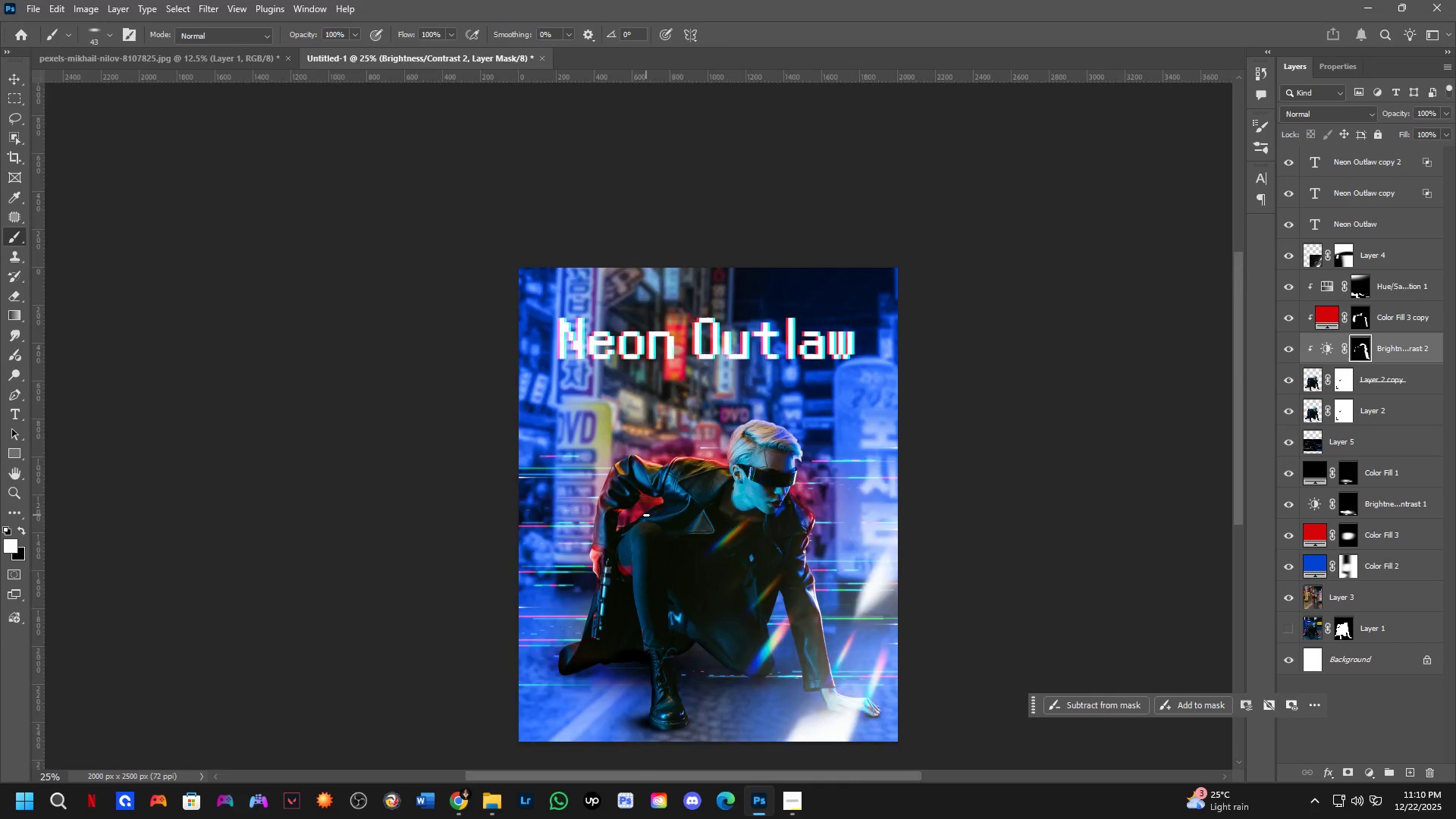 
scroll: coordinate [622, 483], scroll_direction: up, amount: 8.0
 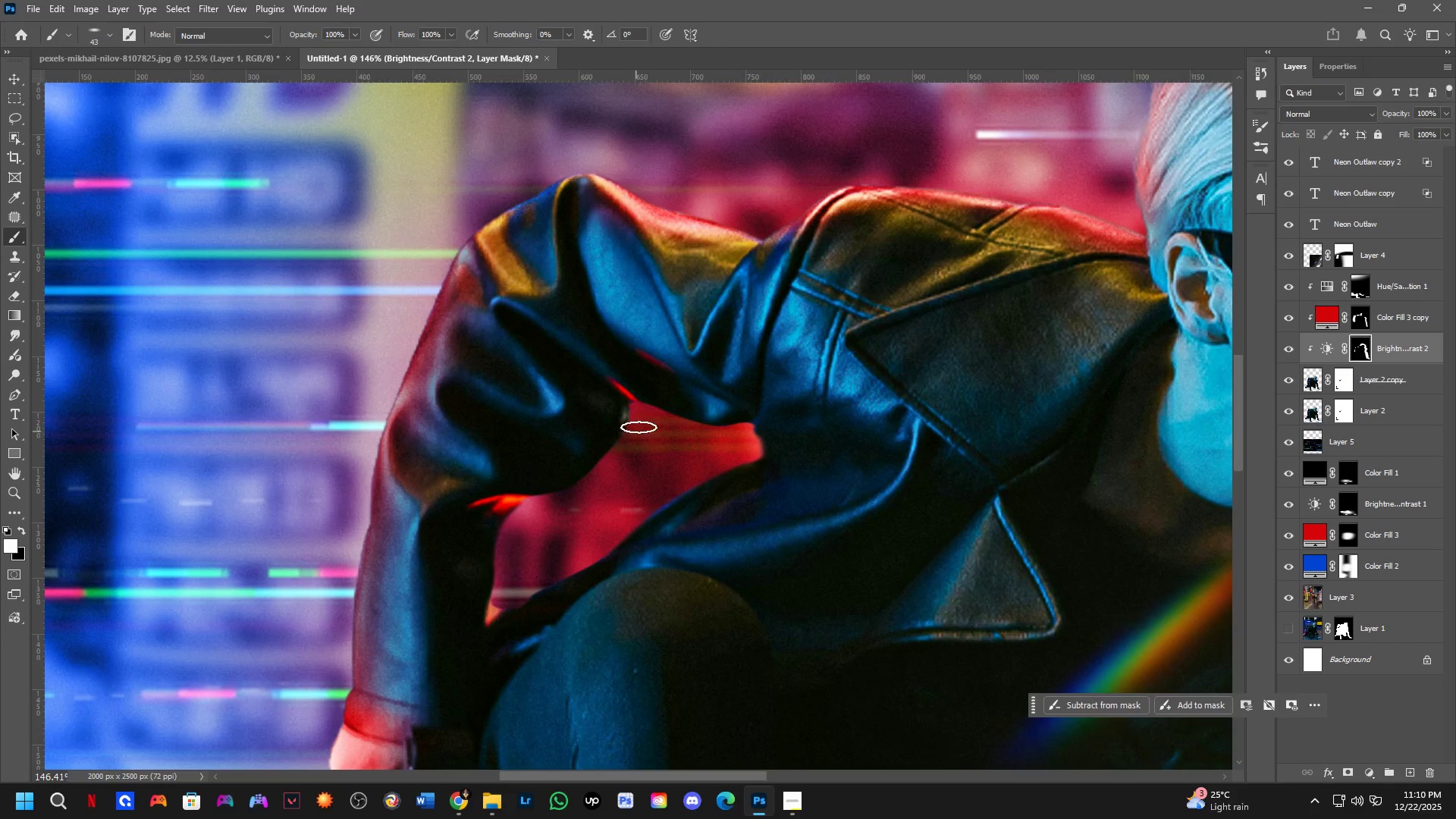 
left_click_drag(start_coordinate=[641, 418], to_coordinate=[565, 485])
 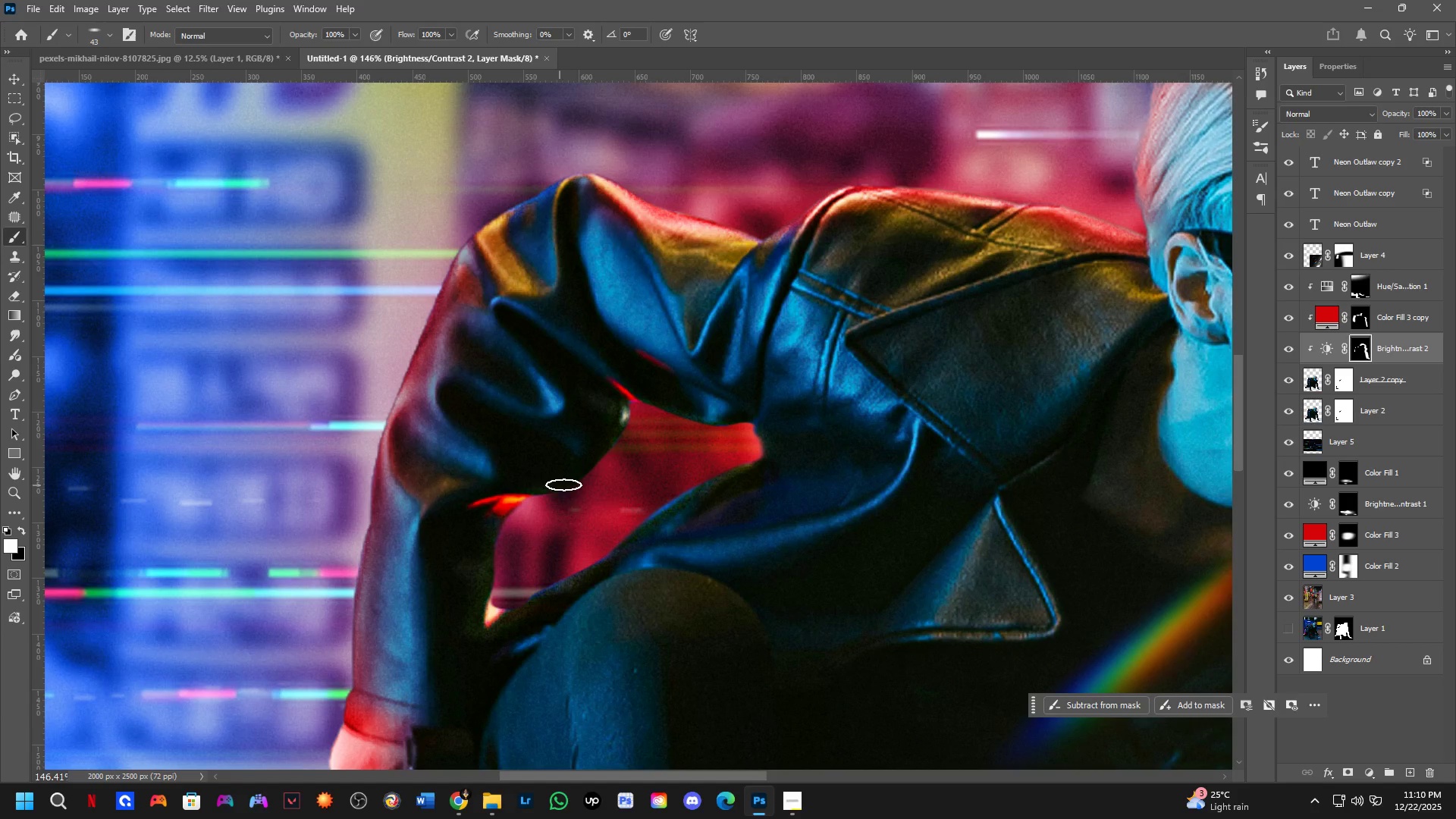 
key(Shift+ShiftLeft)
 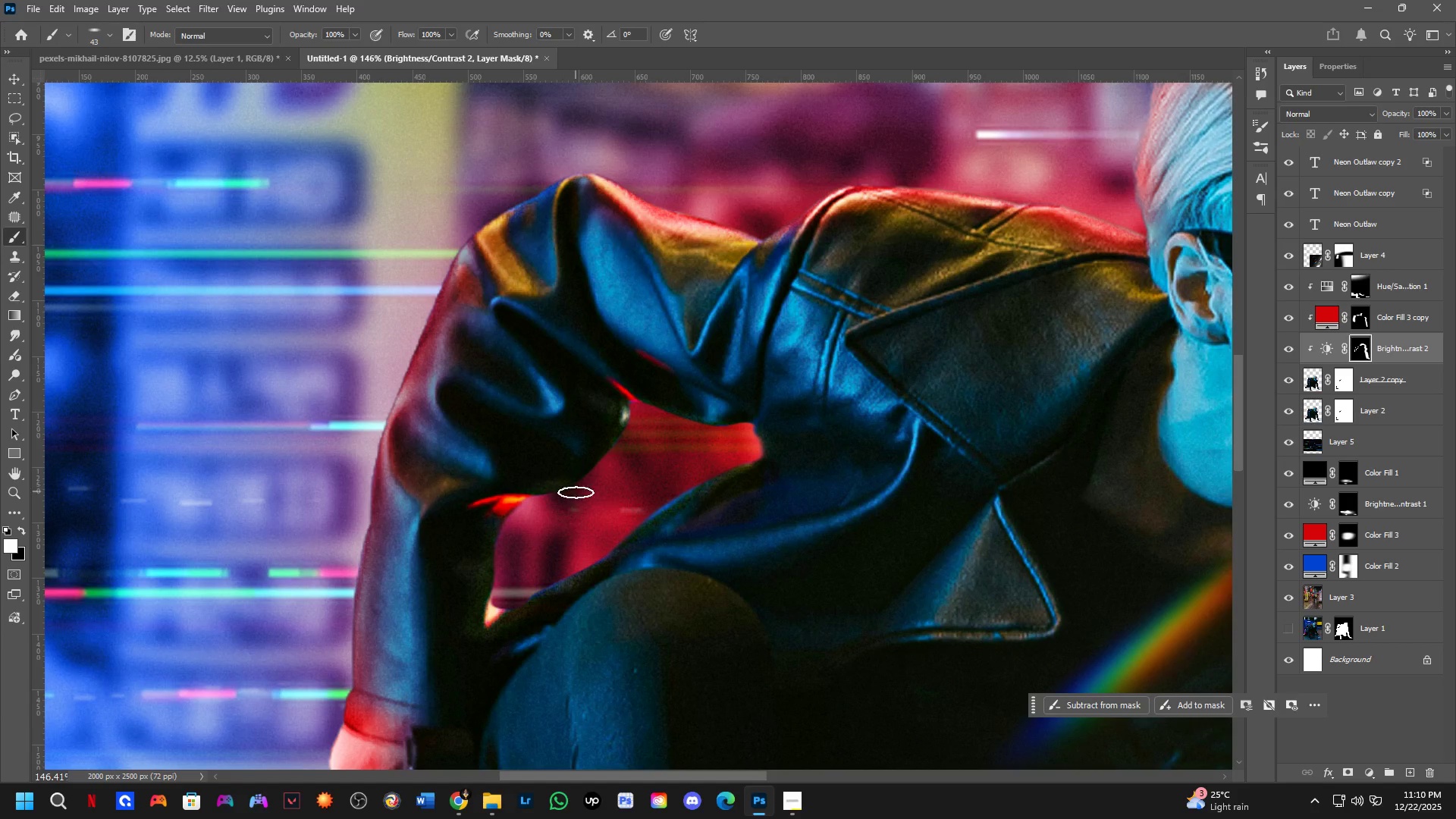 
hold_key(key=Space, duration=0.53)
 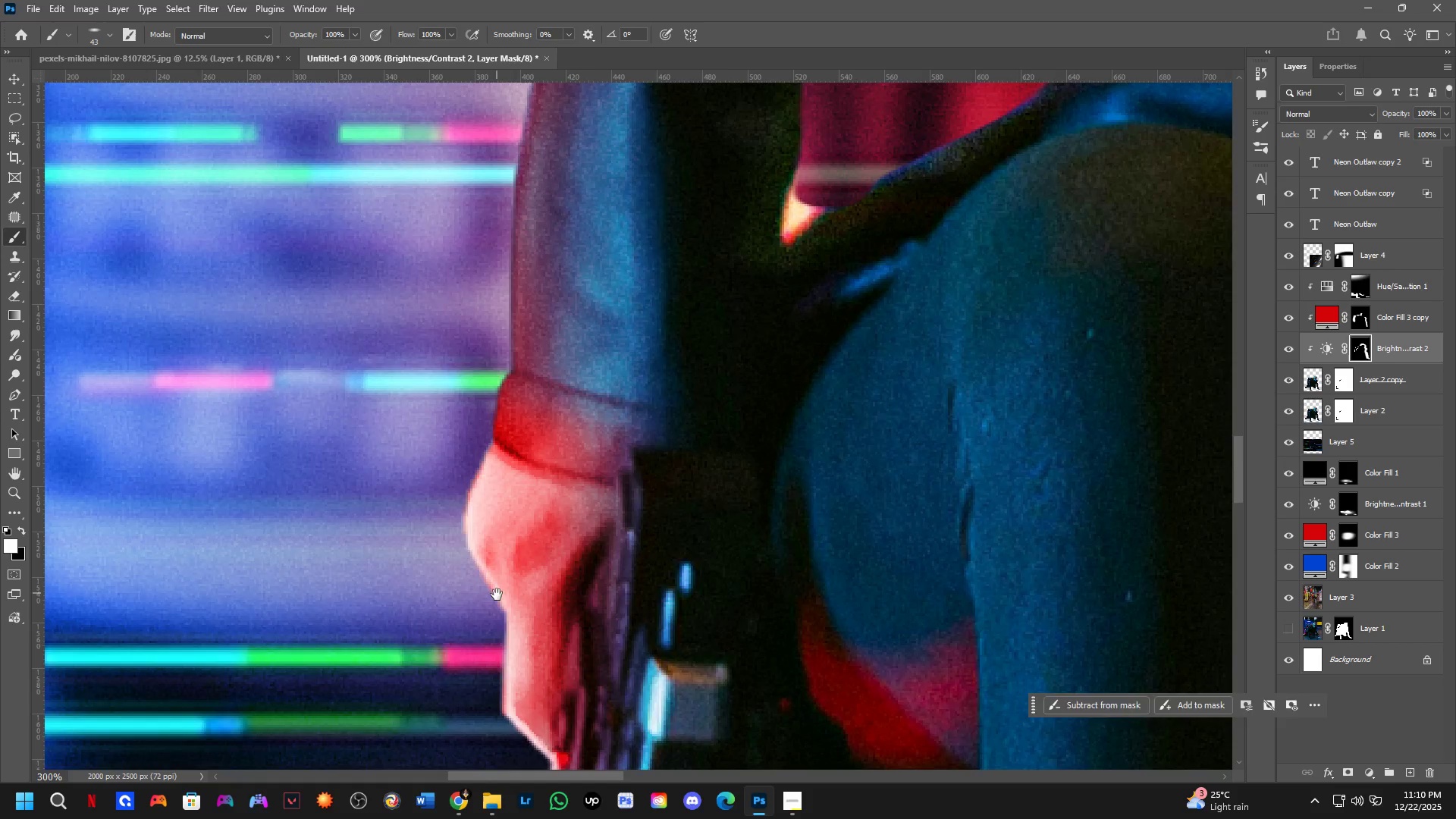 
left_click_drag(start_coordinate=[555, 568], to_coordinate=[562, 460])
 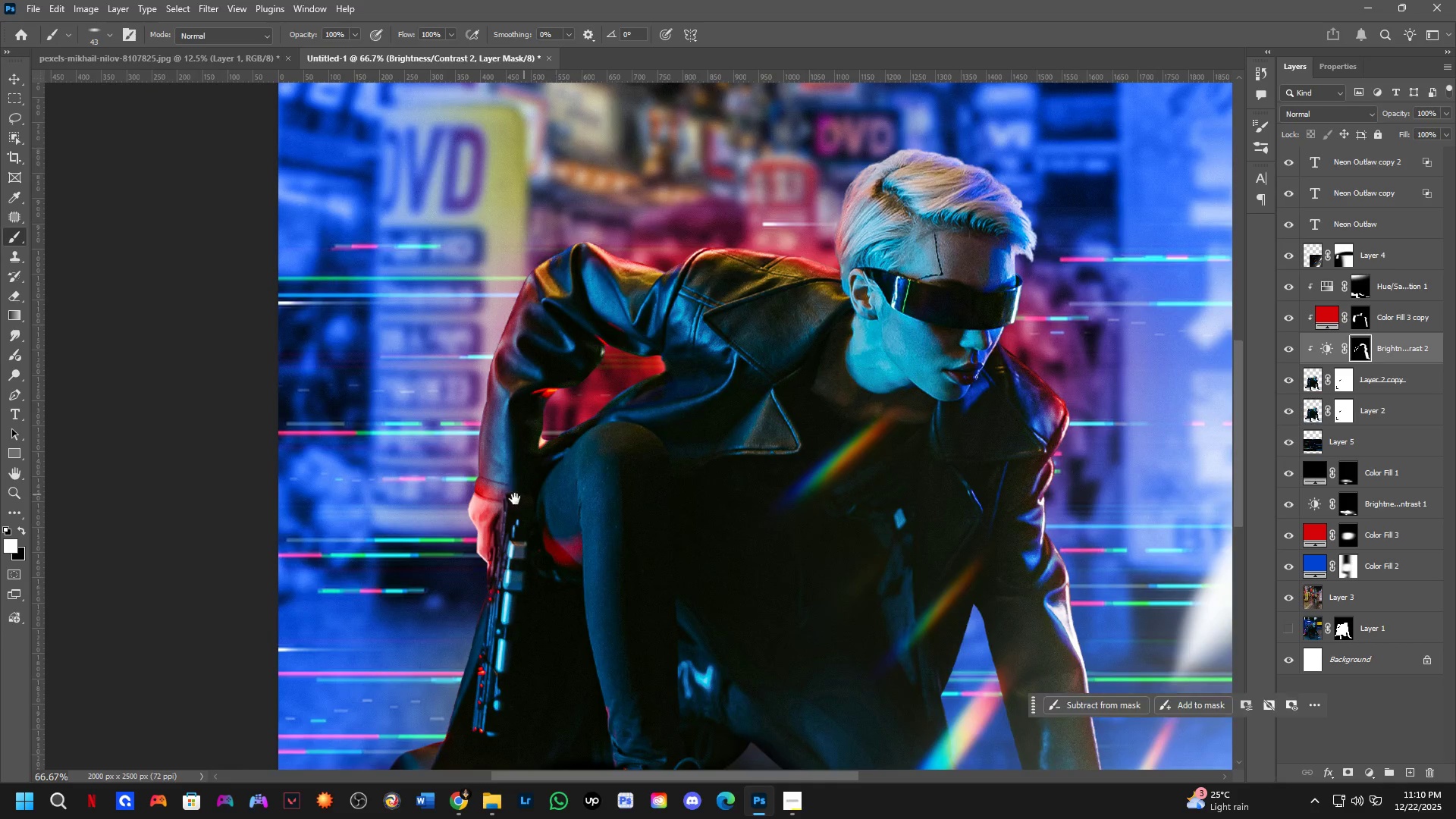 
scroll: coordinate [570, 503], scroll_direction: down, amount: 2.0
 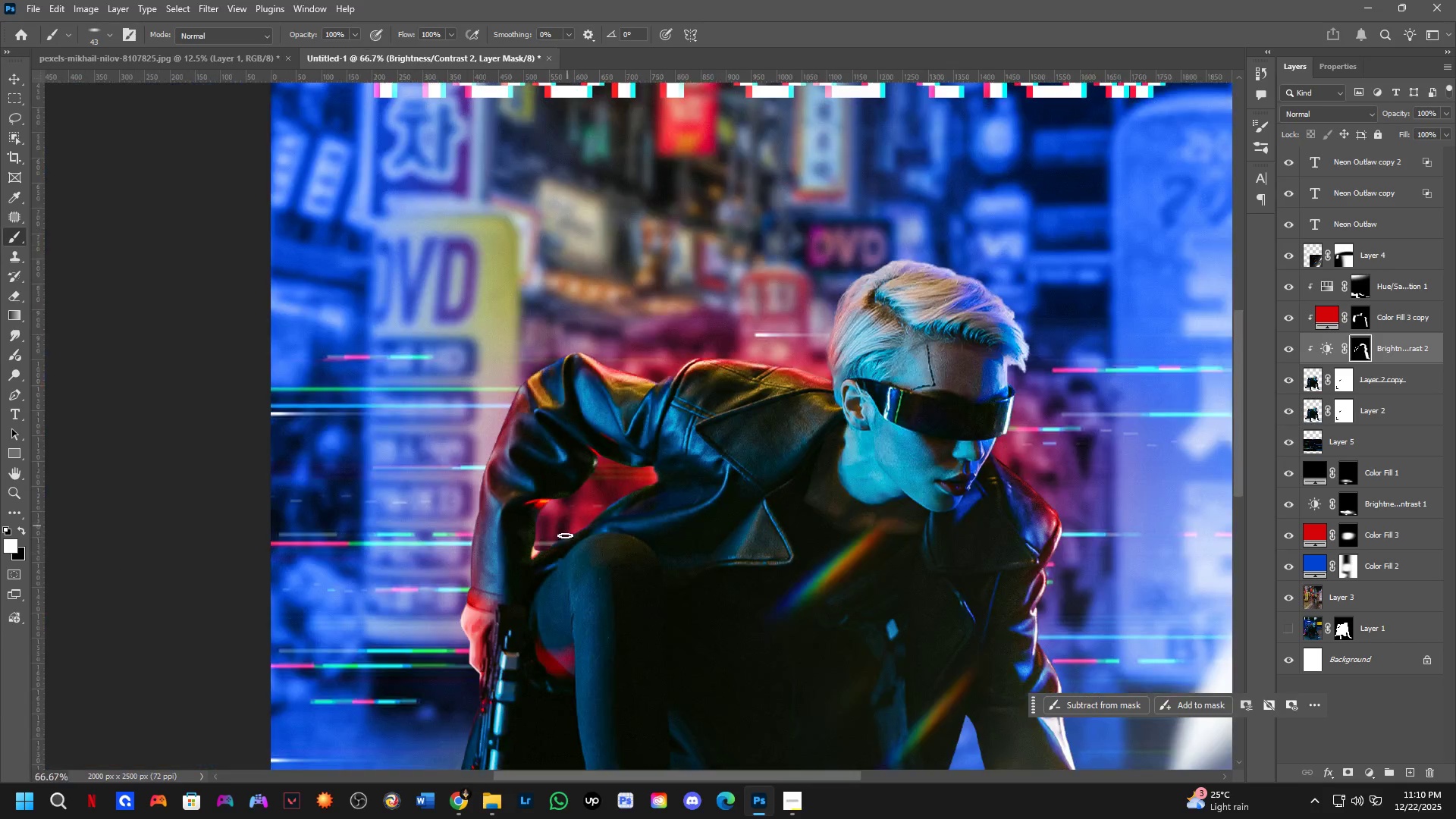 
key(Shift+ShiftLeft)
 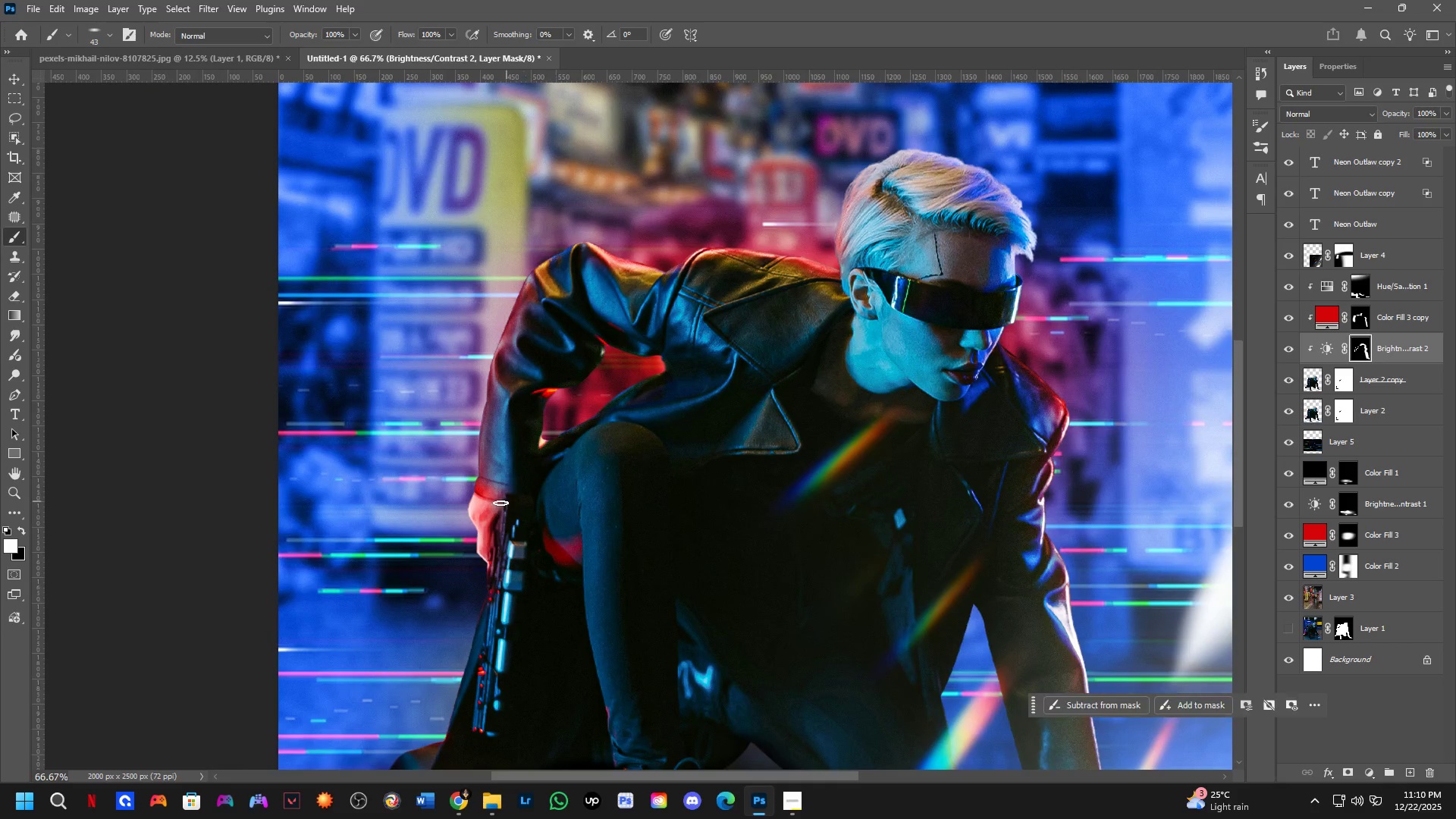 
hold_key(key=Space, duration=0.45)
 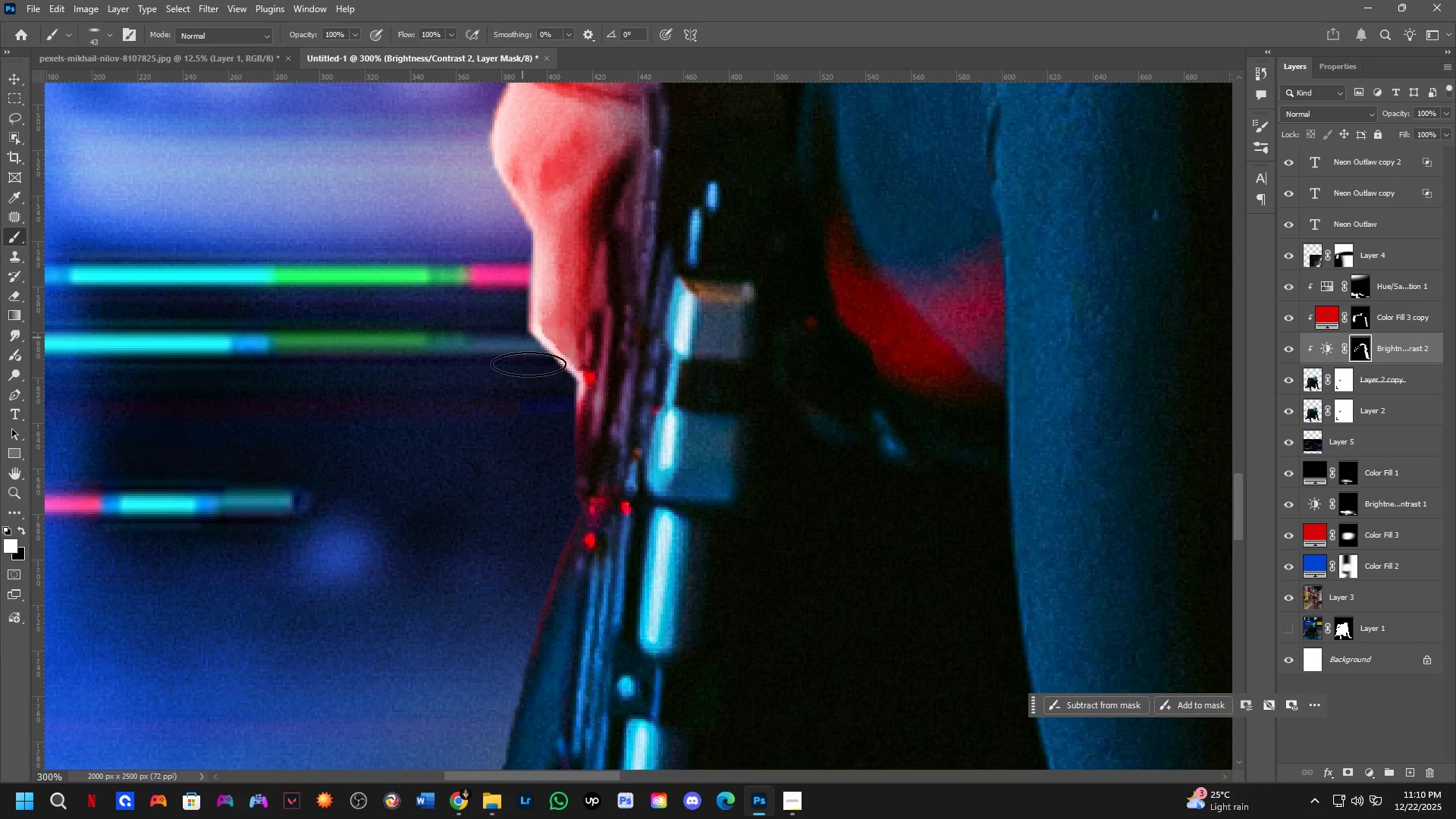 
scroll: coordinate [451, 510], scroll_direction: up, amount: 3.0
 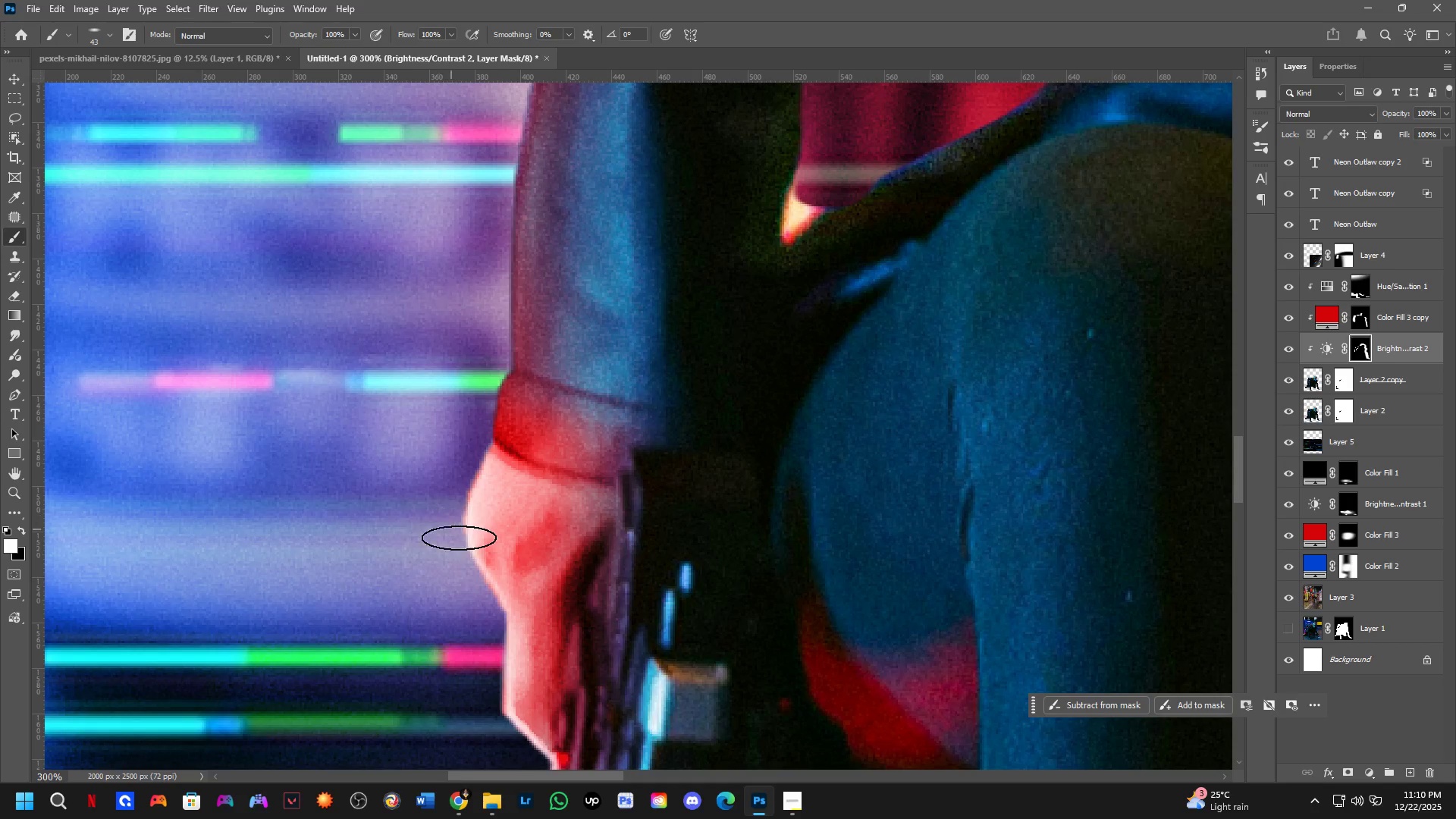 
left_click_drag(start_coordinate=[495, 598], to_coordinate=[522, 216])
 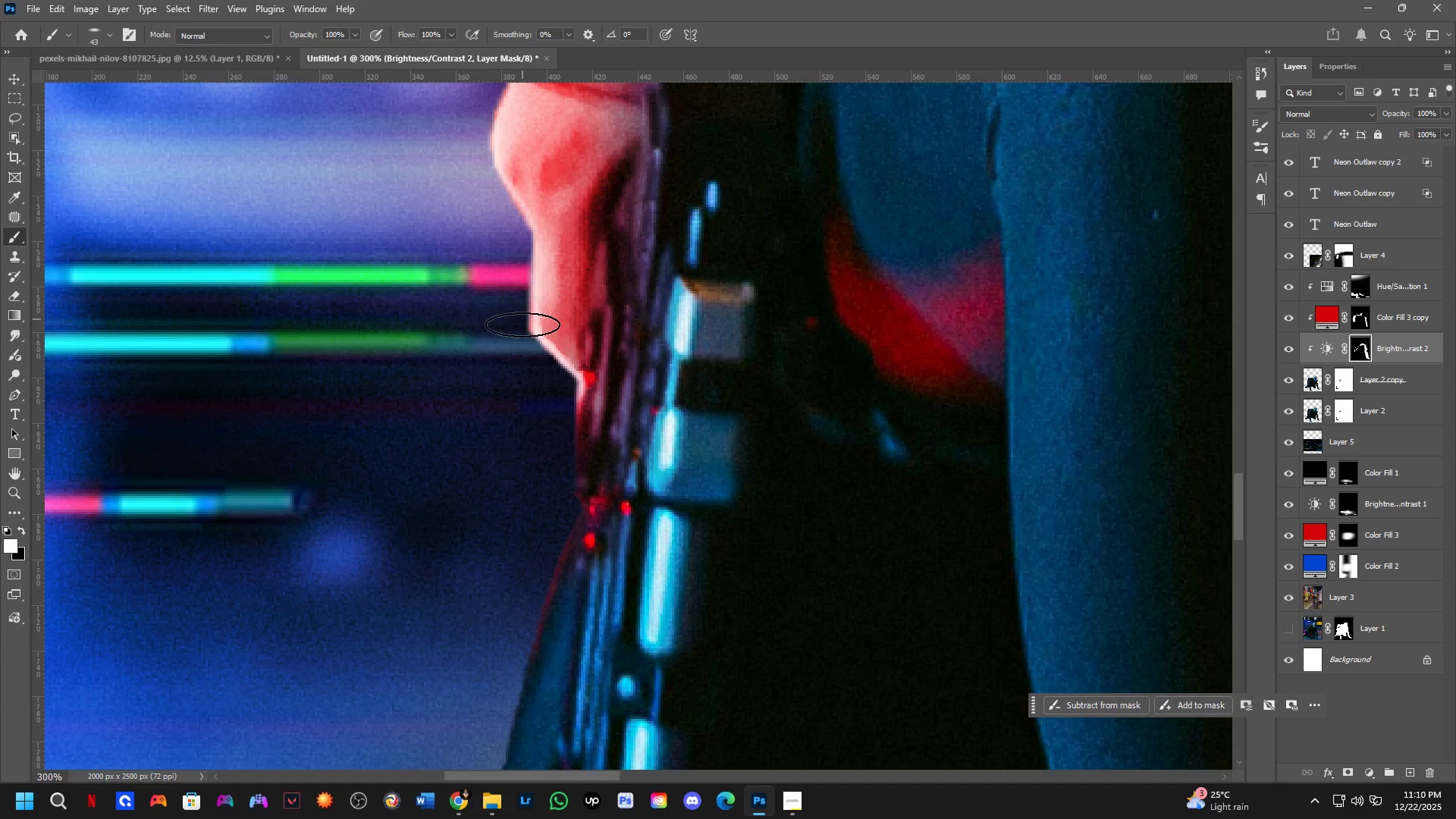 
left_click_drag(start_coordinate=[522, 335], to_coordinate=[507, 626])
 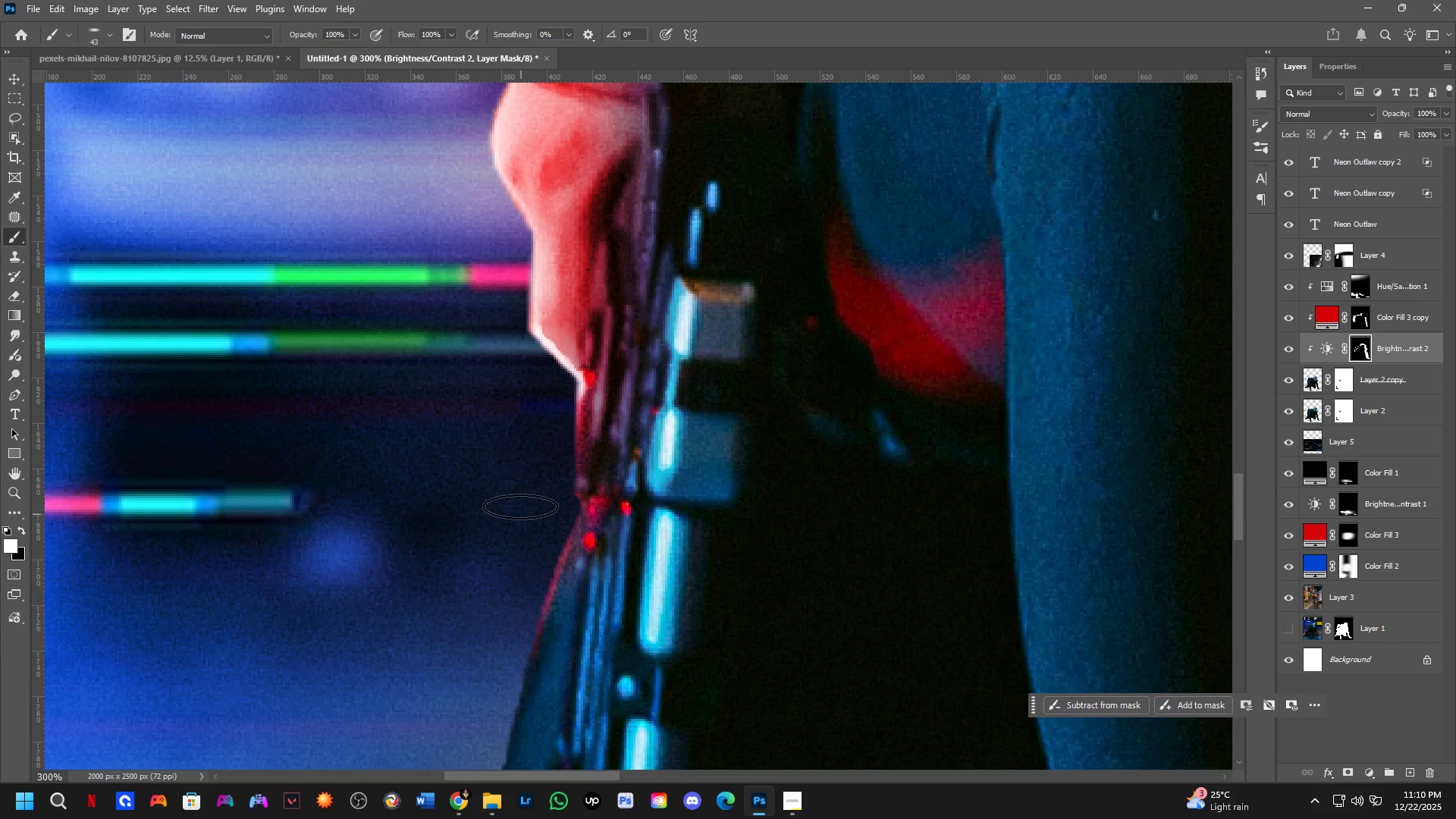 
hold_key(key=Space, duration=0.5)
 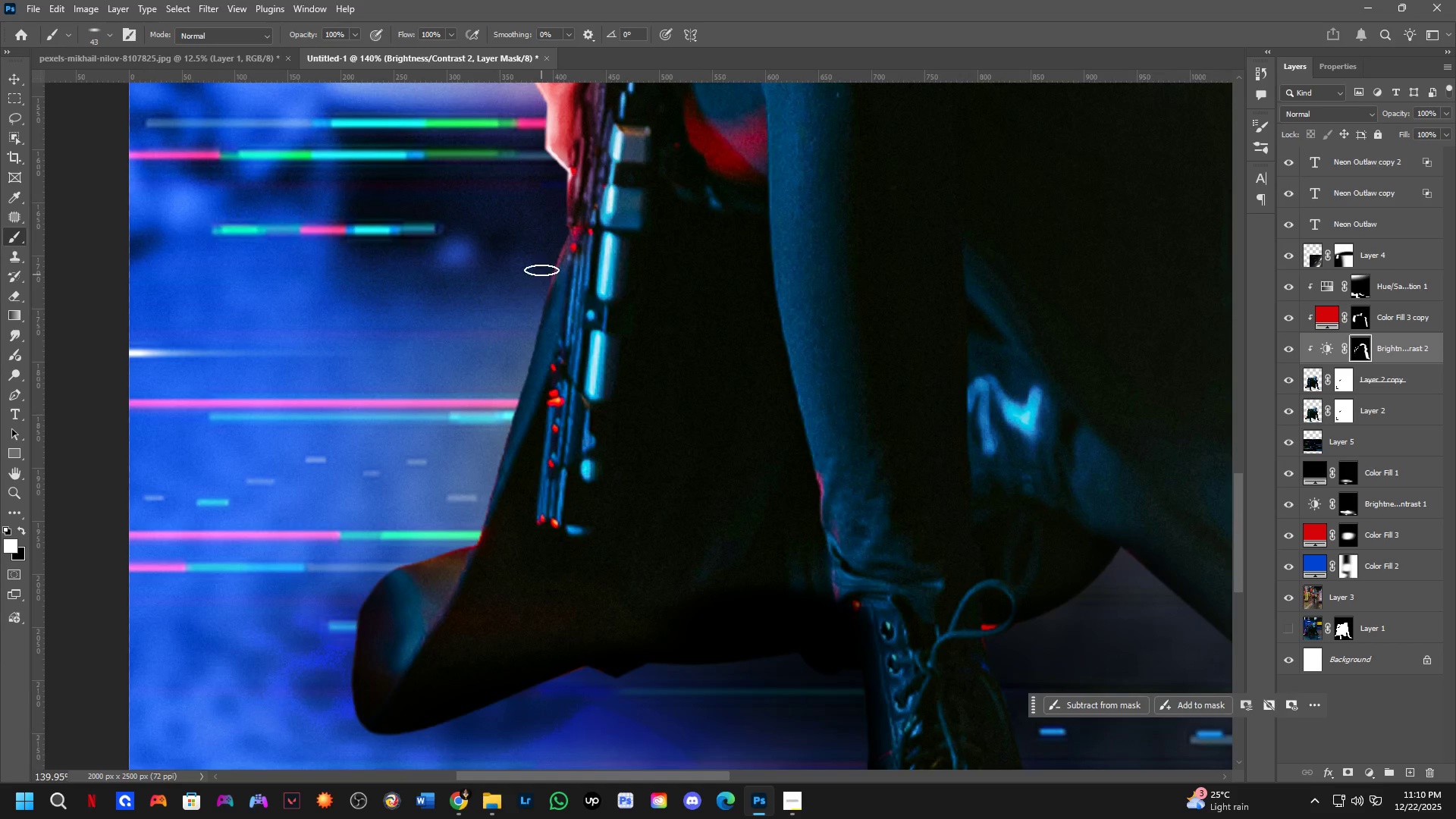 
left_click_drag(start_coordinate=[522, 567], to_coordinate=[542, 268])
 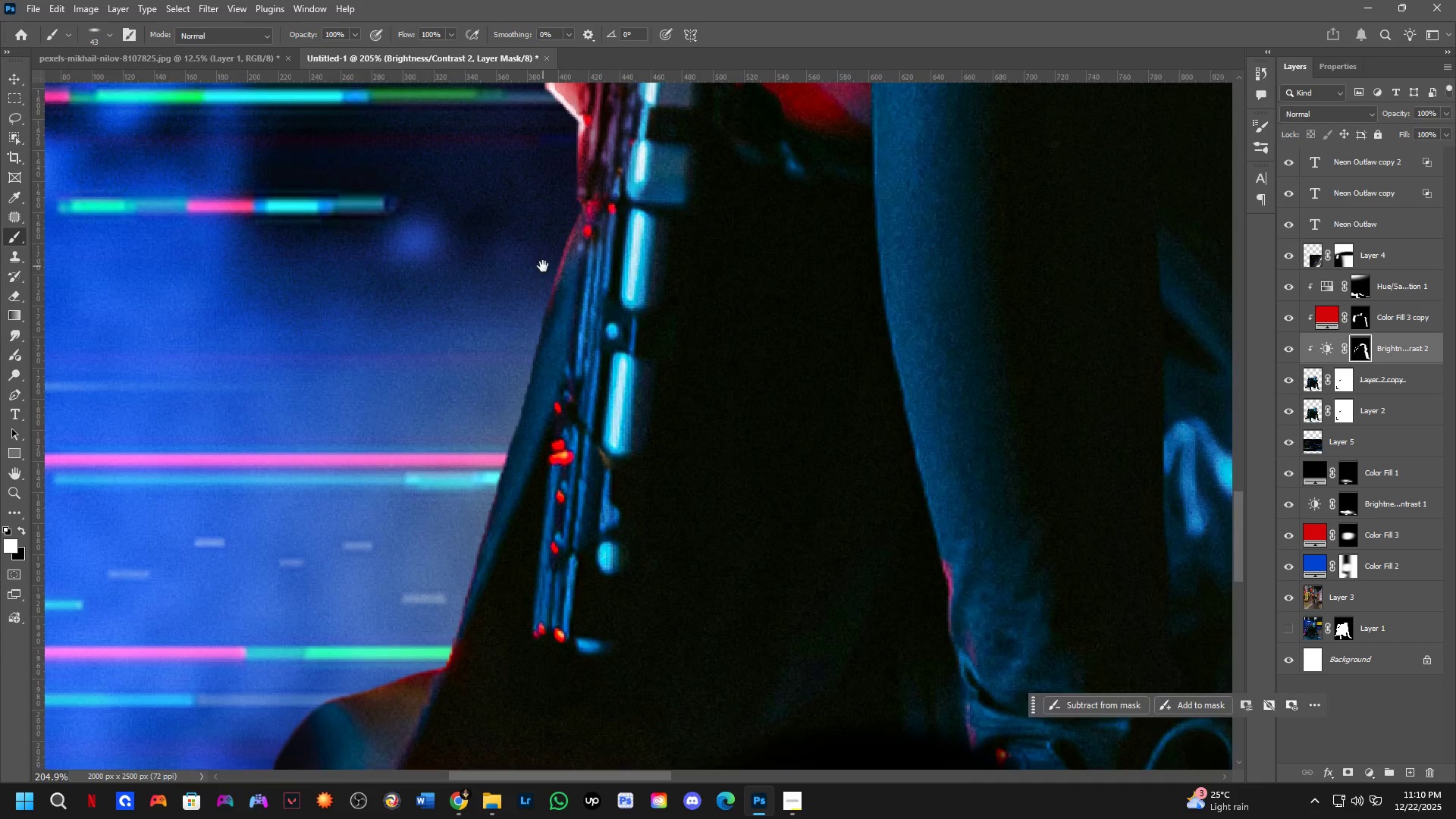 
scroll: coordinate [544, 287], scroll_direction: down, amount: 8.0
 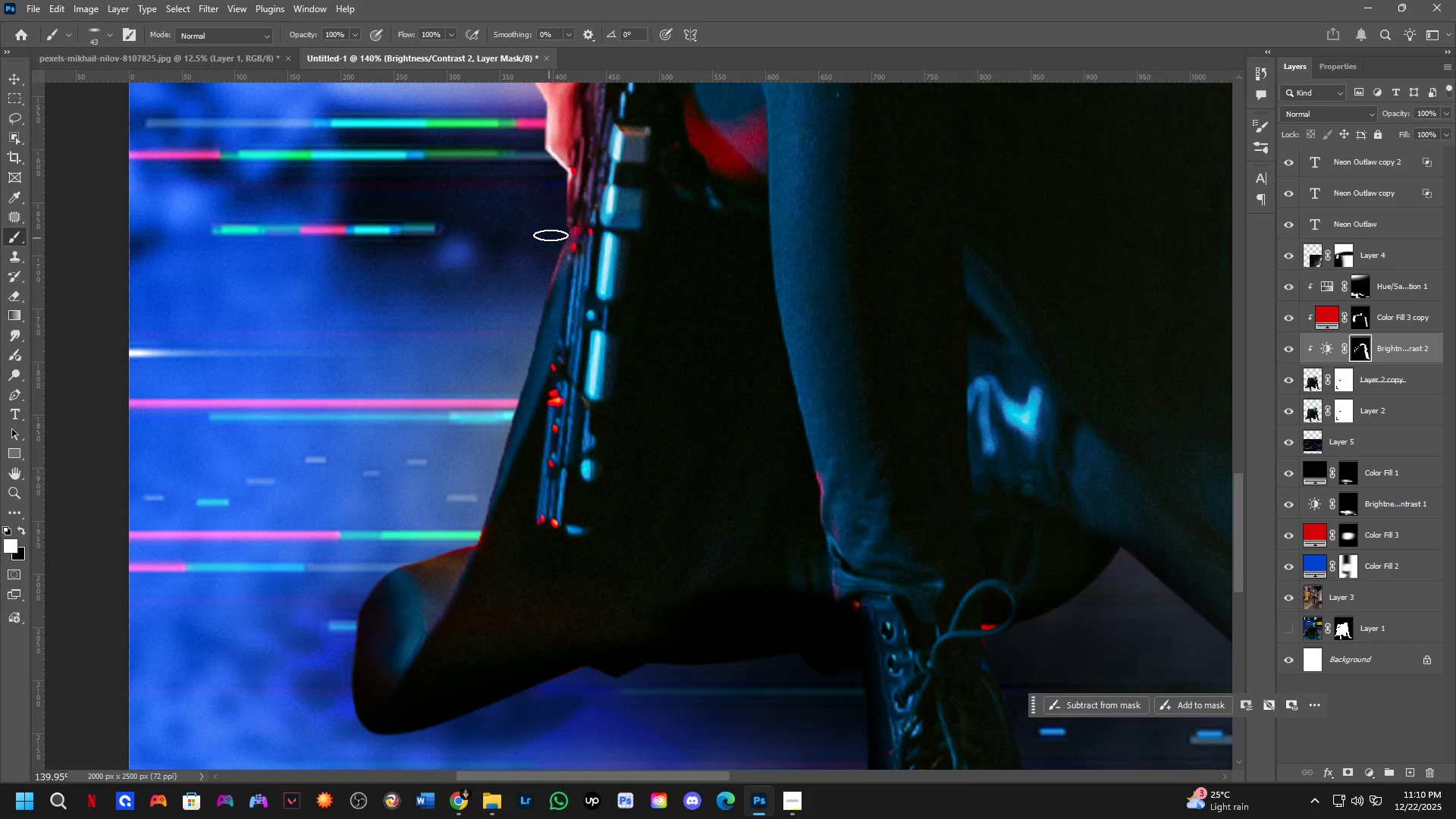 
left_click_drag(start_coordinate=[551, 232], to_coordinate=[477, 545])
 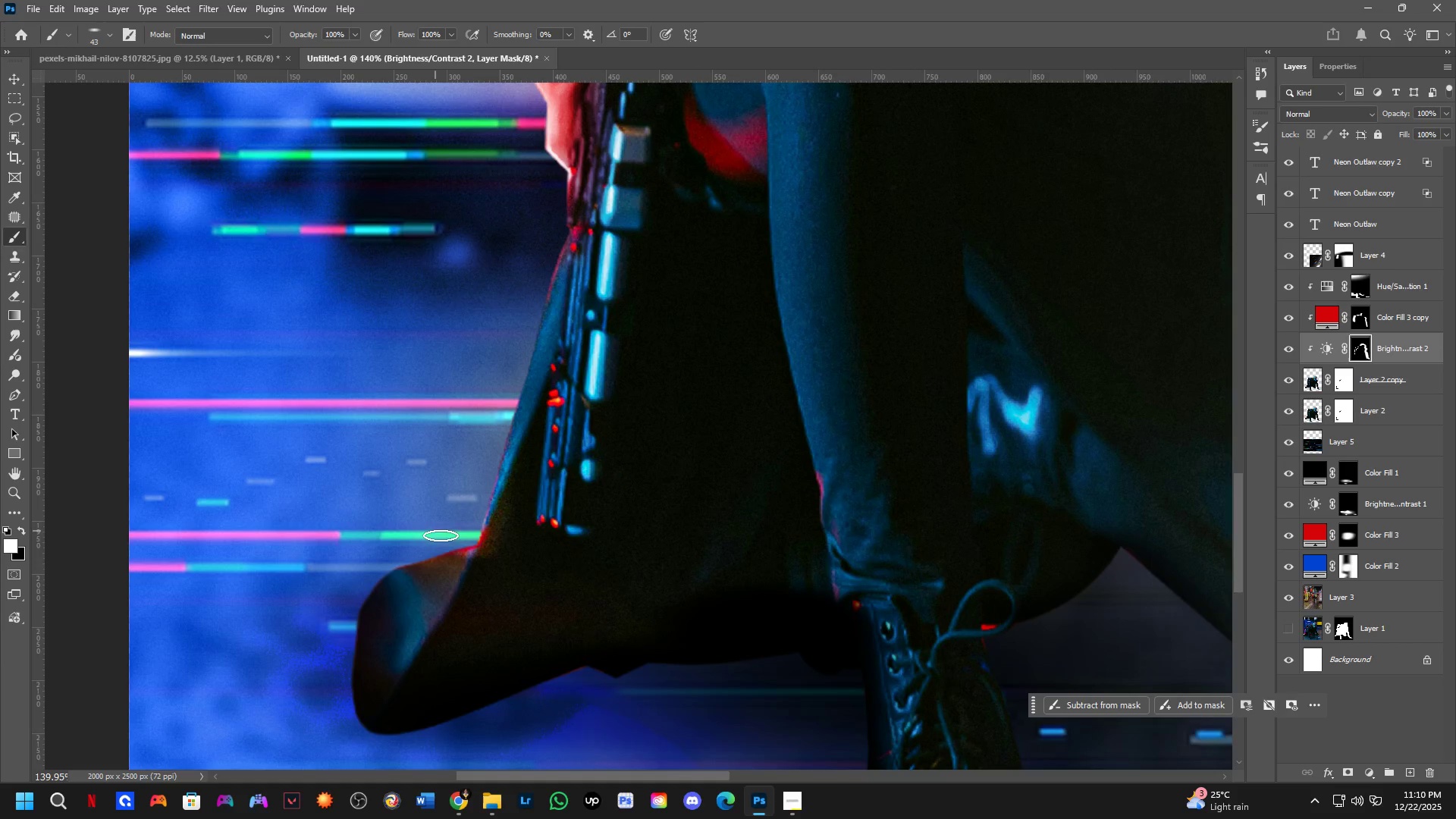 
left_click_drag(start_coordinate=[472, 544], to_coordinate=[367, 605])
 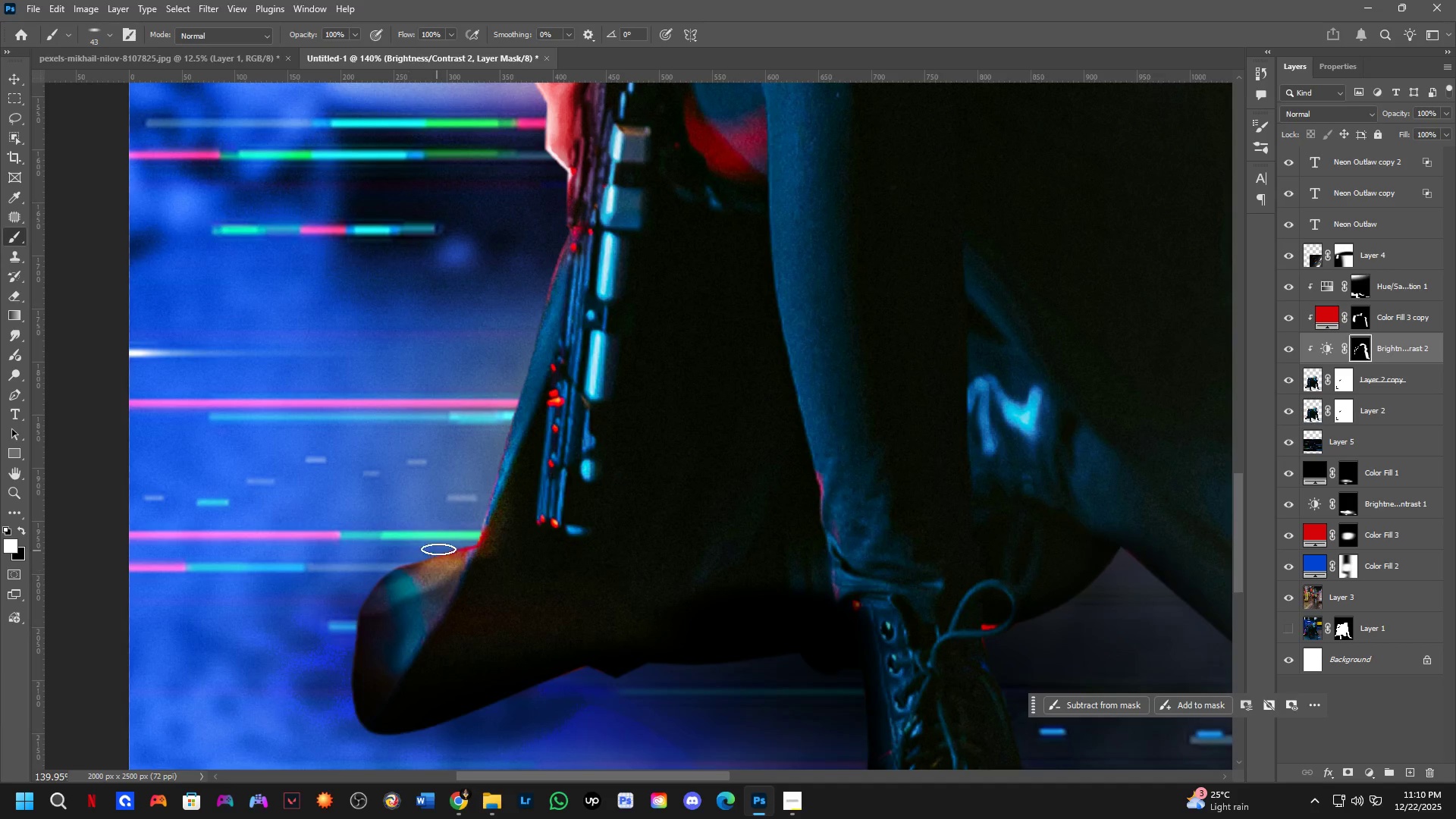 
key(Control+ControlLeft)
 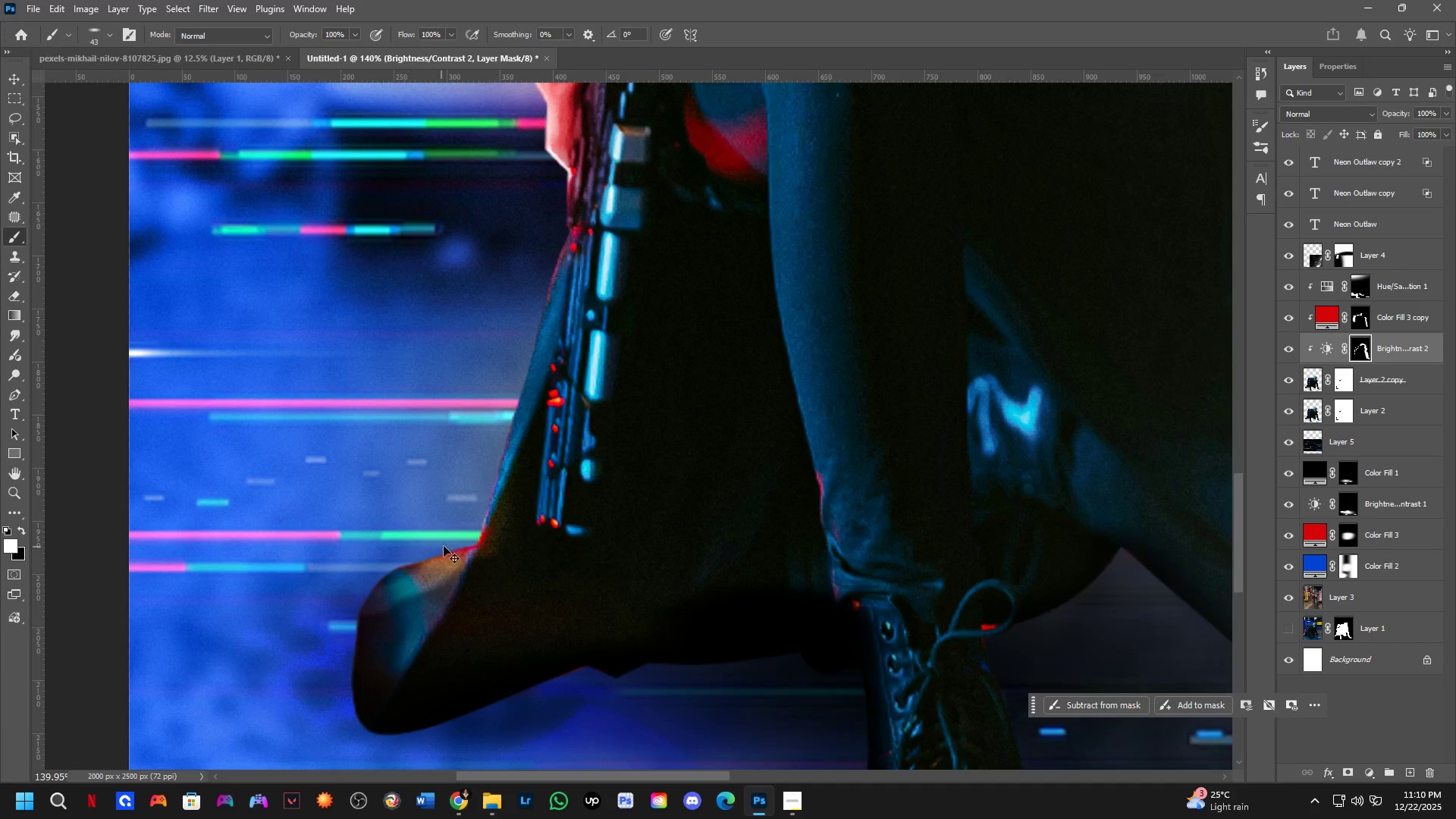 
key(Control+Z)
 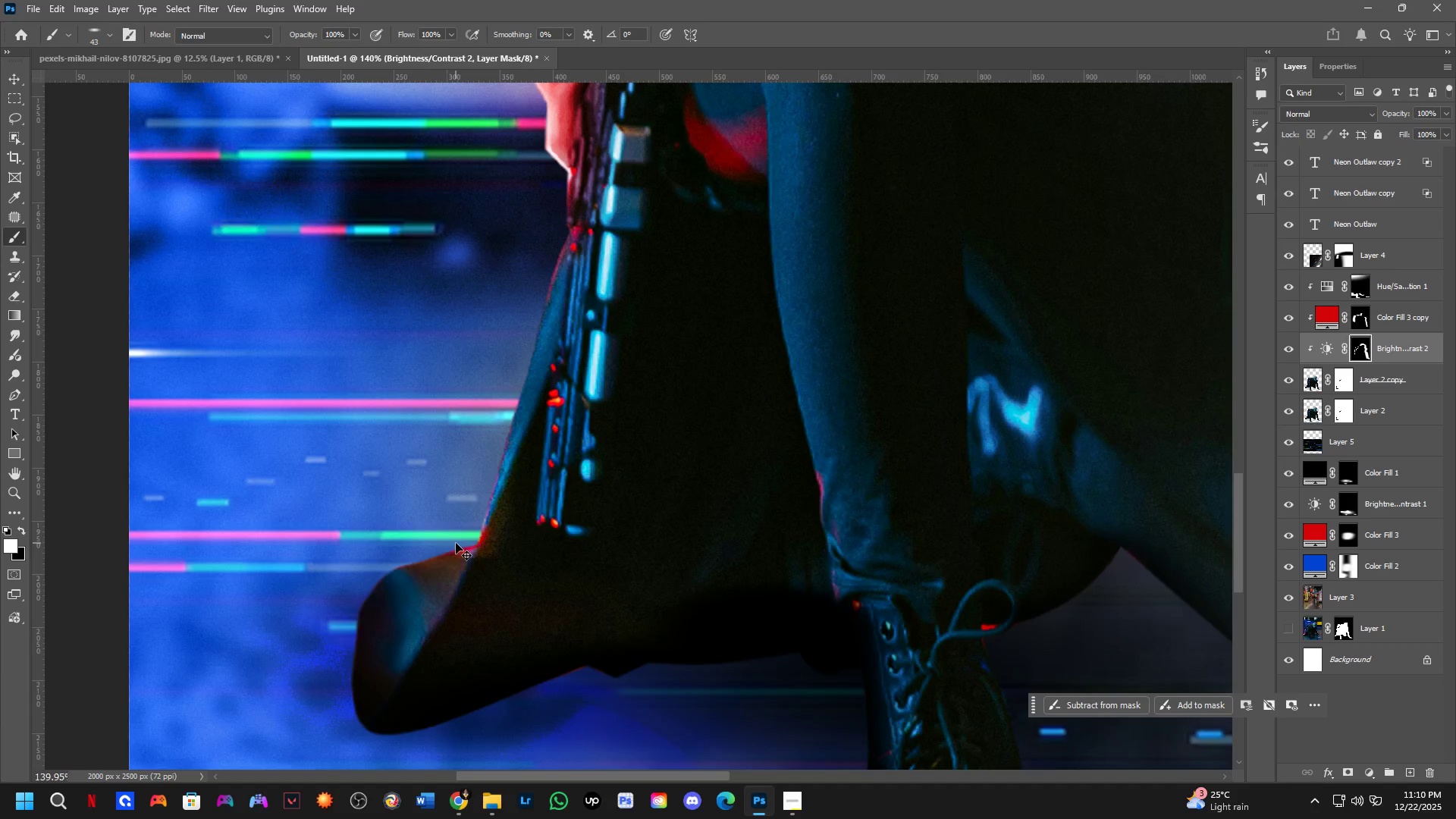 
left_click_drag(start_coordinate=[453, 545], to_coordinate=[340, 641])
 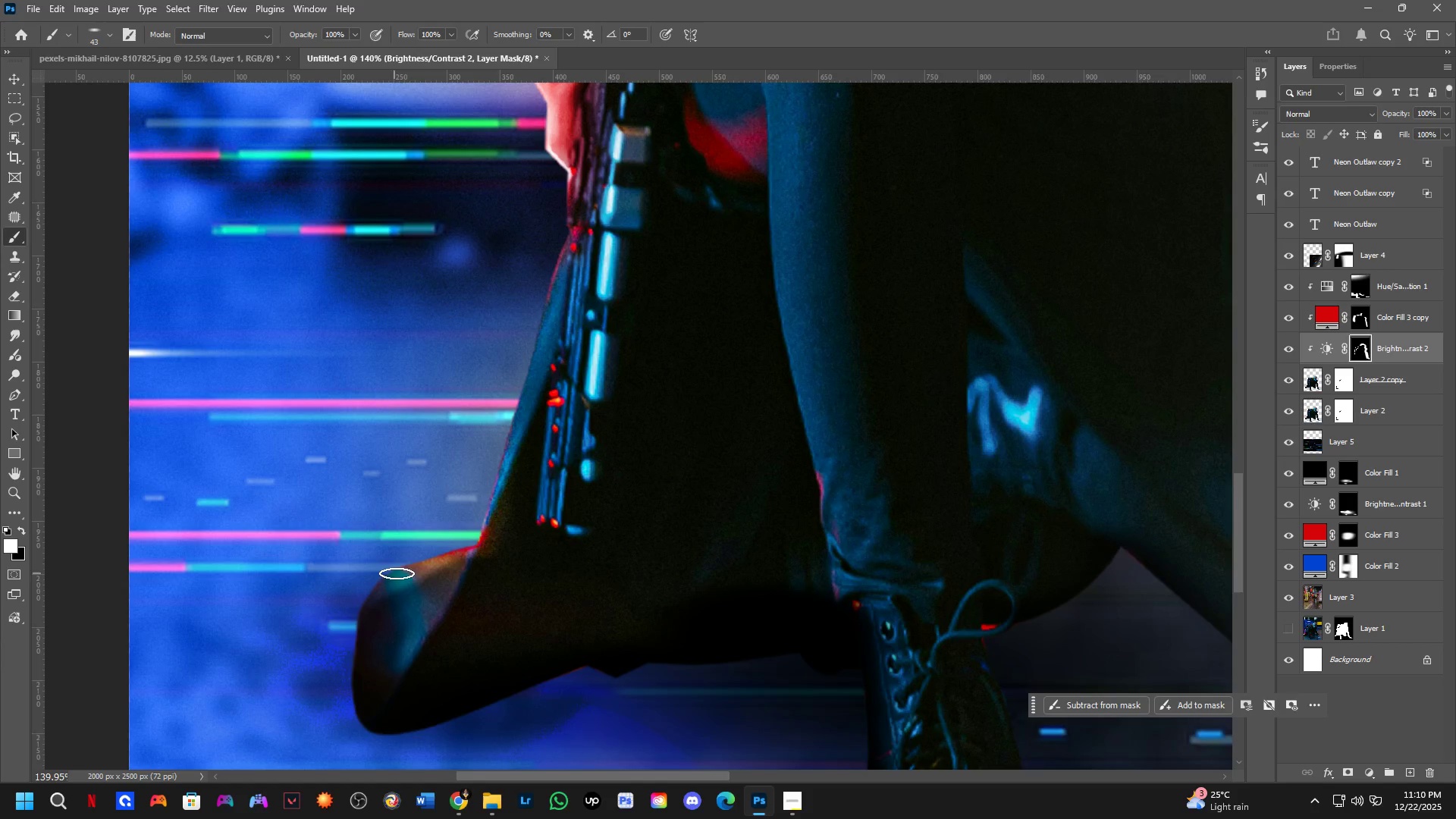 
key(Control+ControlLeft)
 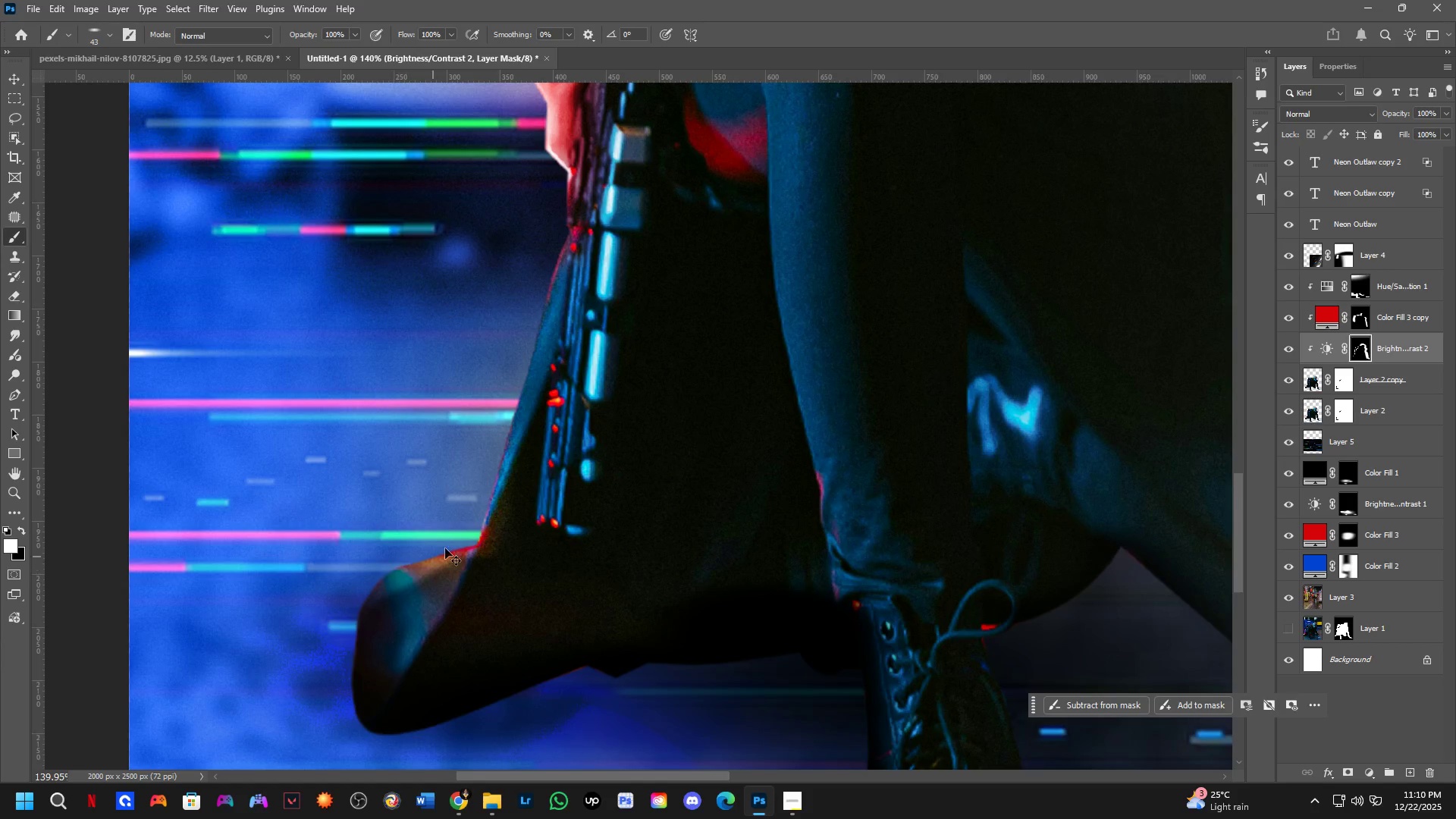 
key(Control+Z)
 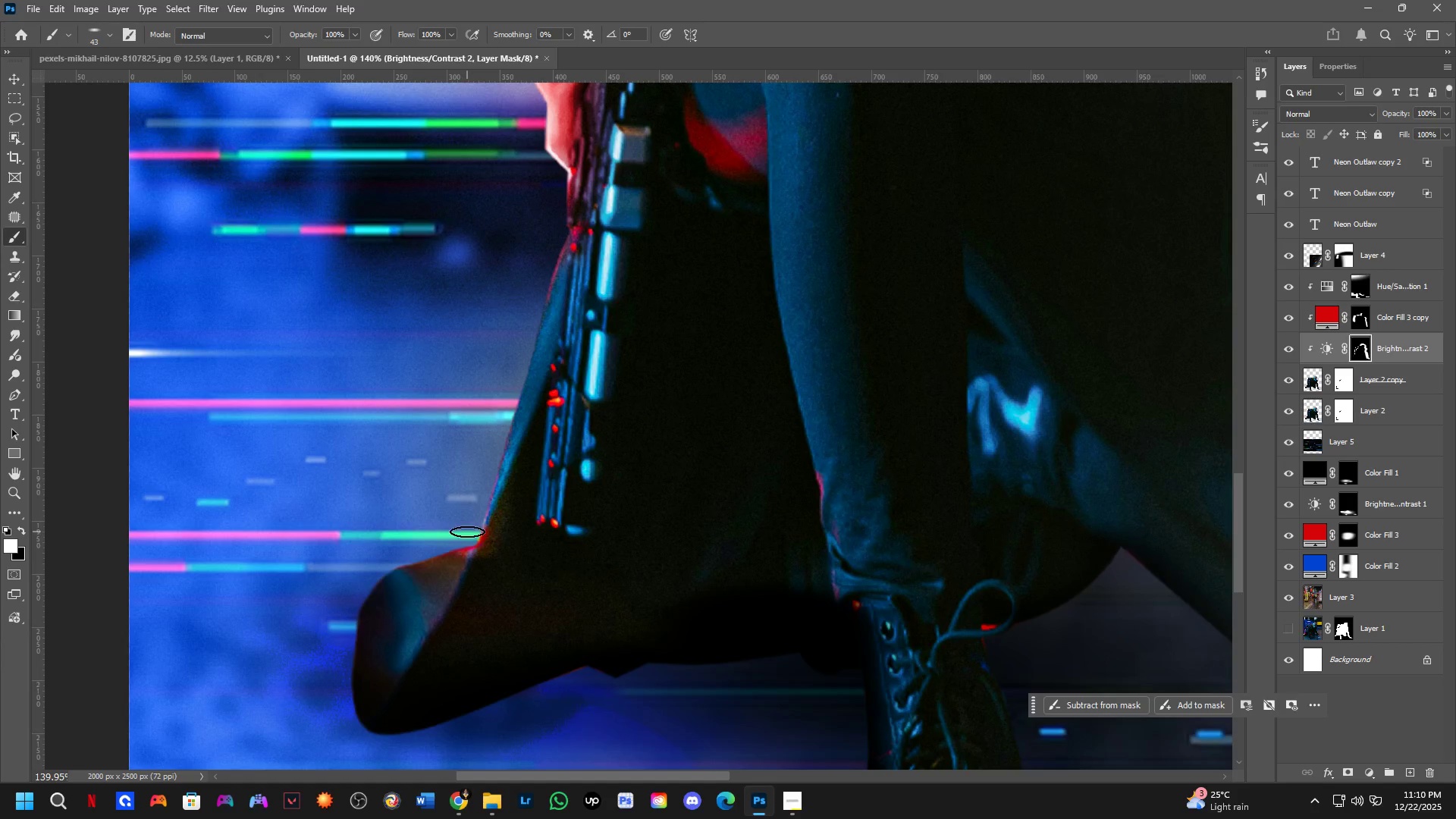 
left_click_drag(start_coordinate=[465, 535], to_coordinate=[304, 687])
 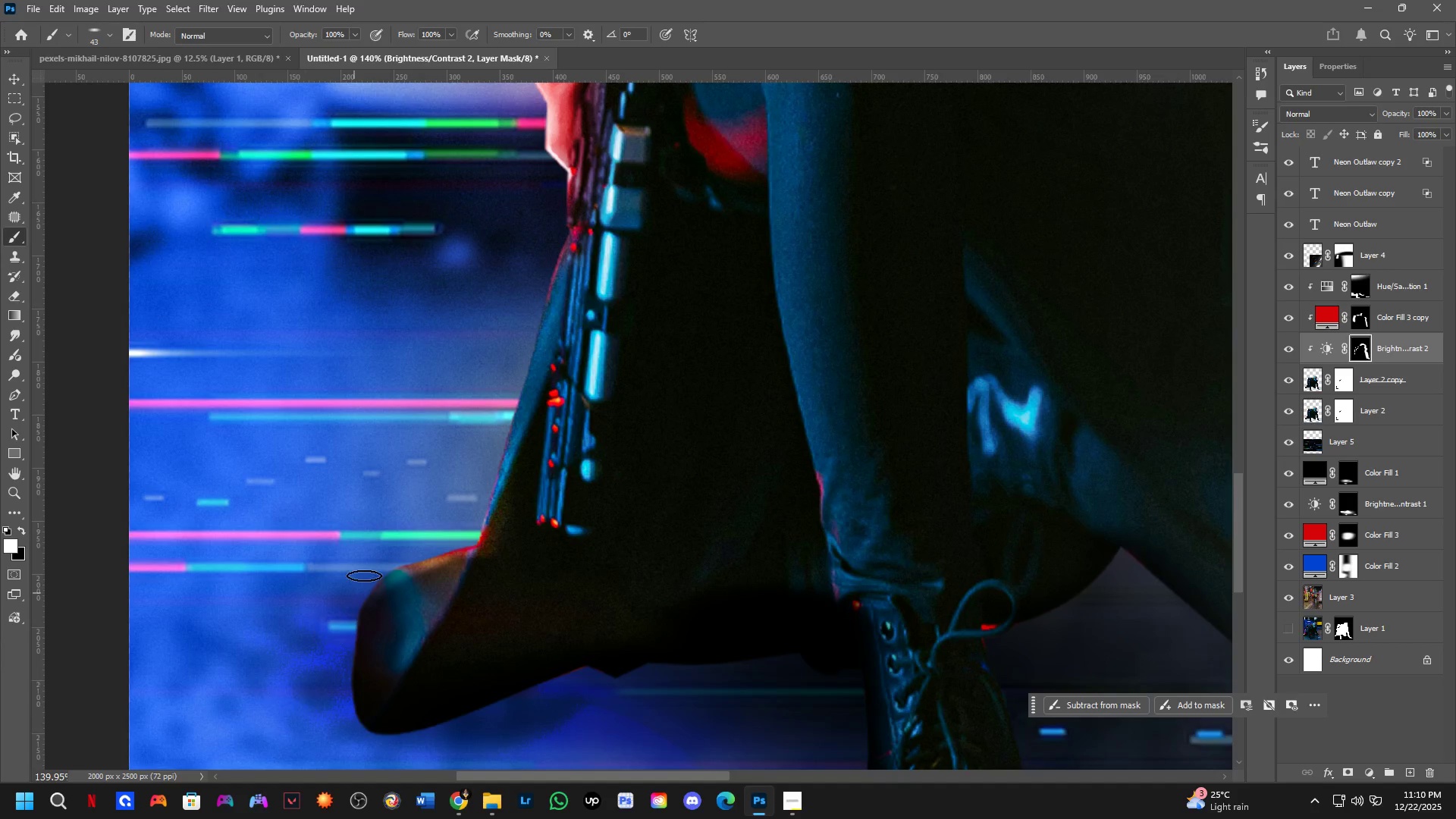 
key(Shift+ShiftLeft)
 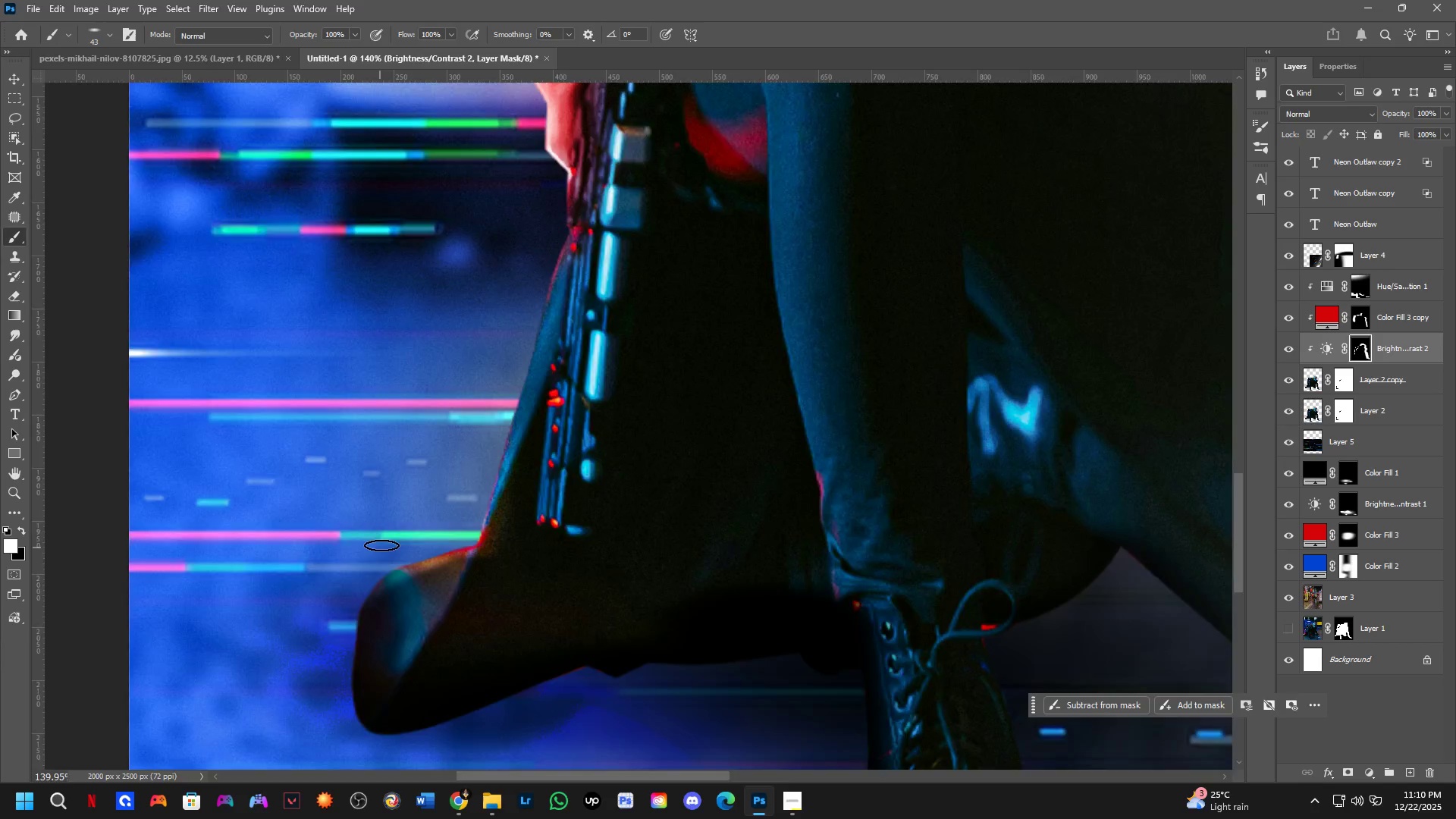 
hold_key(key=Space, duration=0.48)
 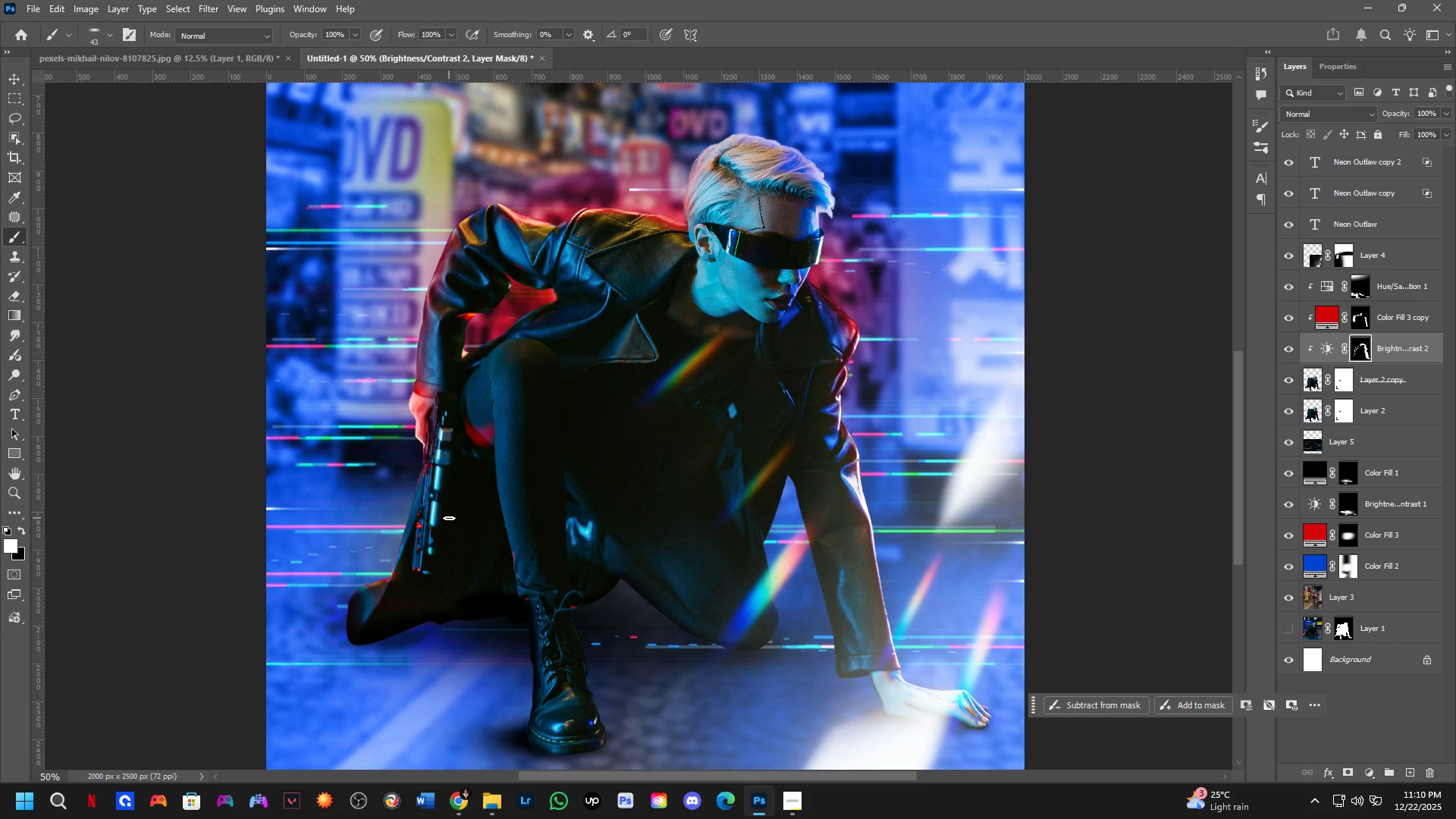 
scroll: coordinate [382, 544], scroll_direction: down, amount: 3.0
 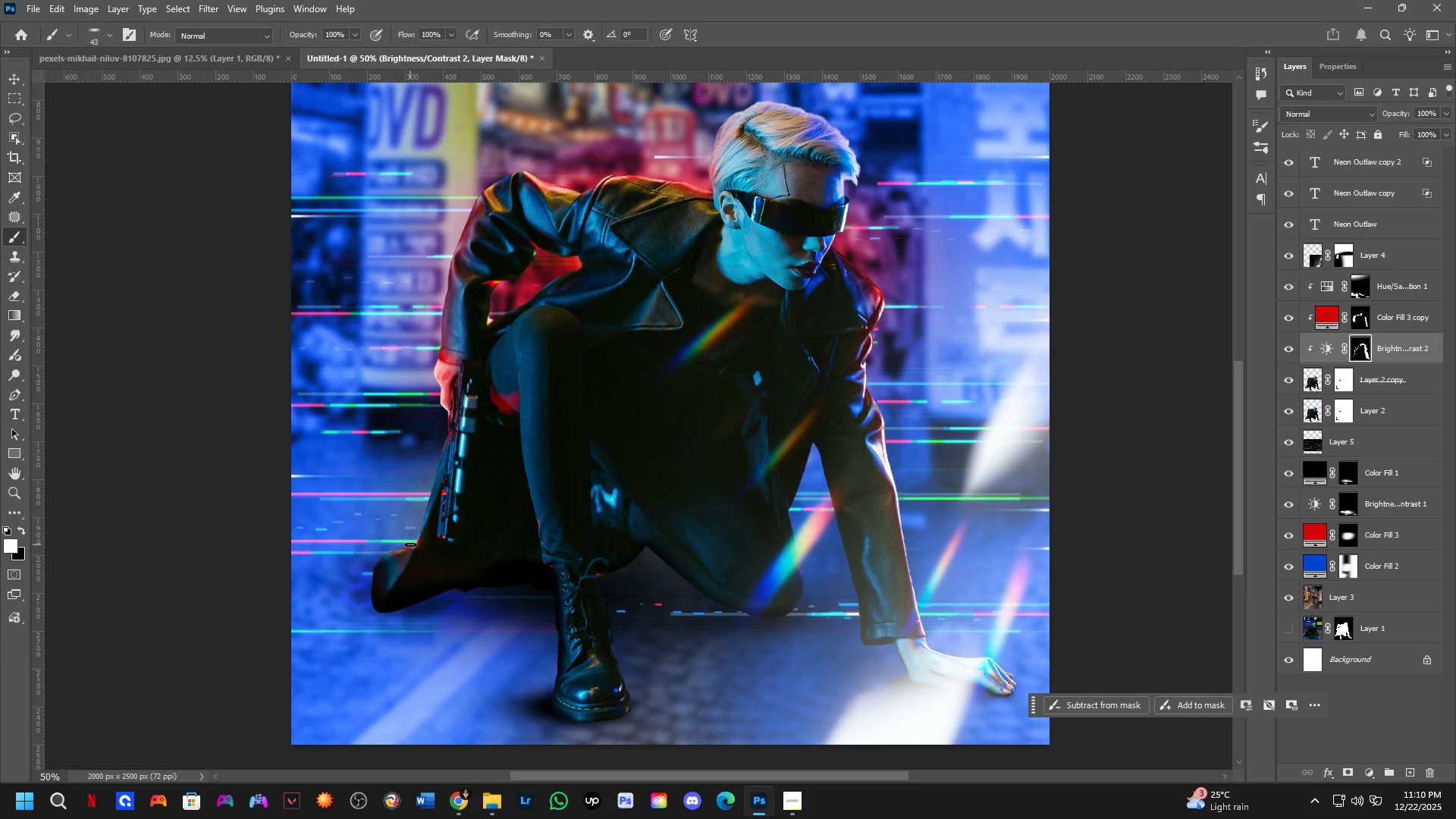 
left_click_drag(start_coordinate=[474, 486], to_coordinate=[449, 519])
 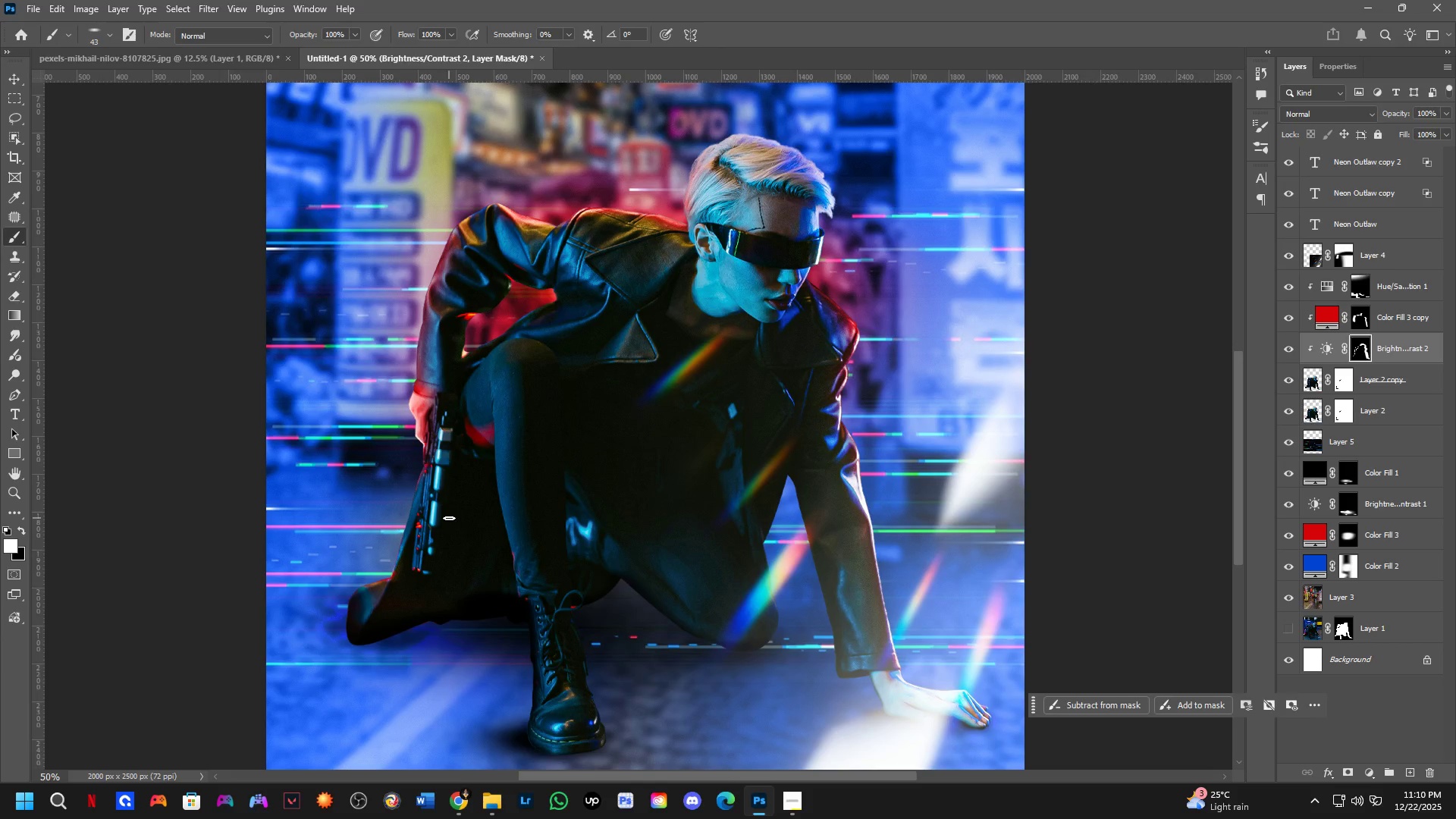 
wait(12.25)
 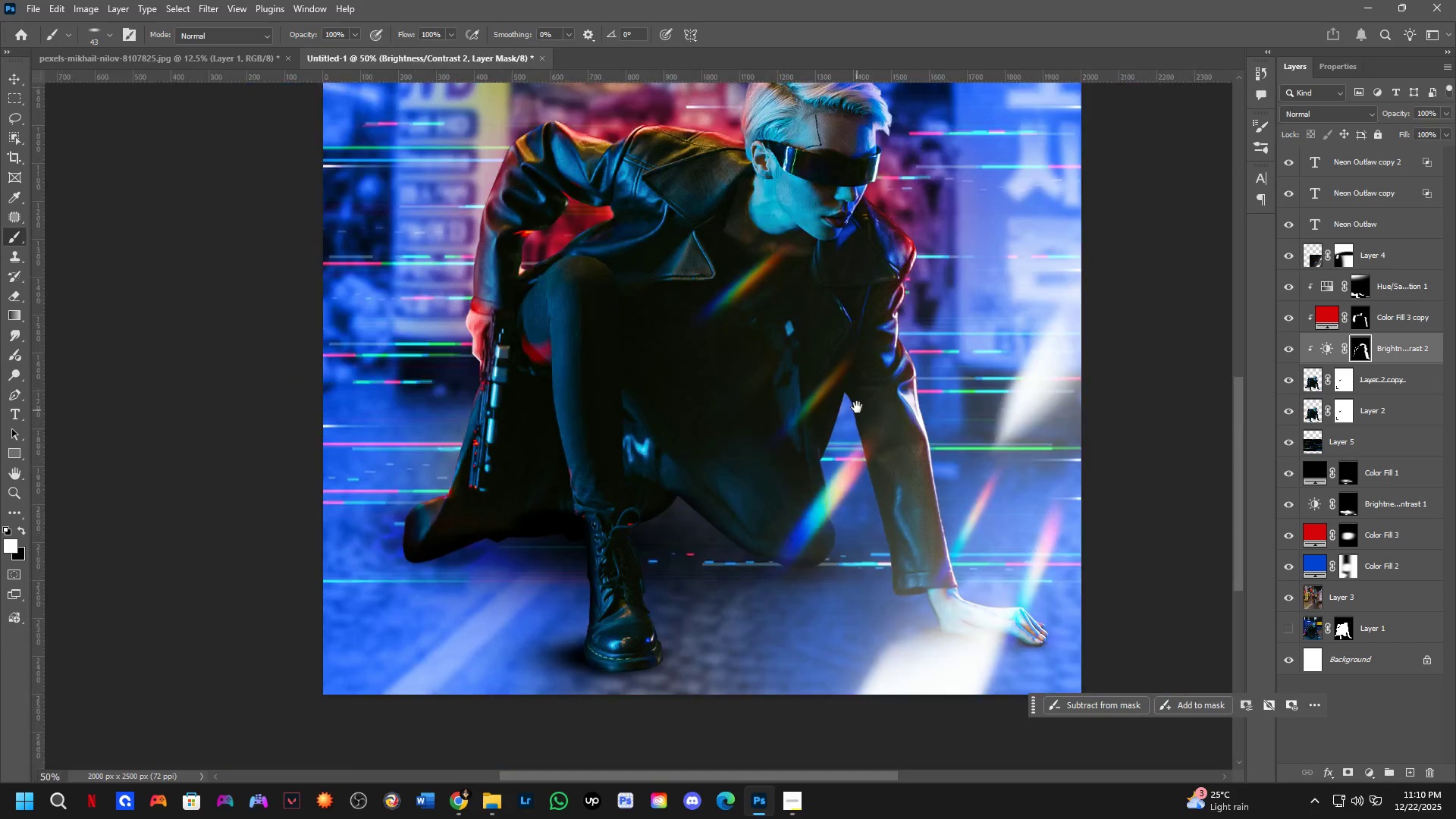 
hold_key(key=Space, duration=0.52)
 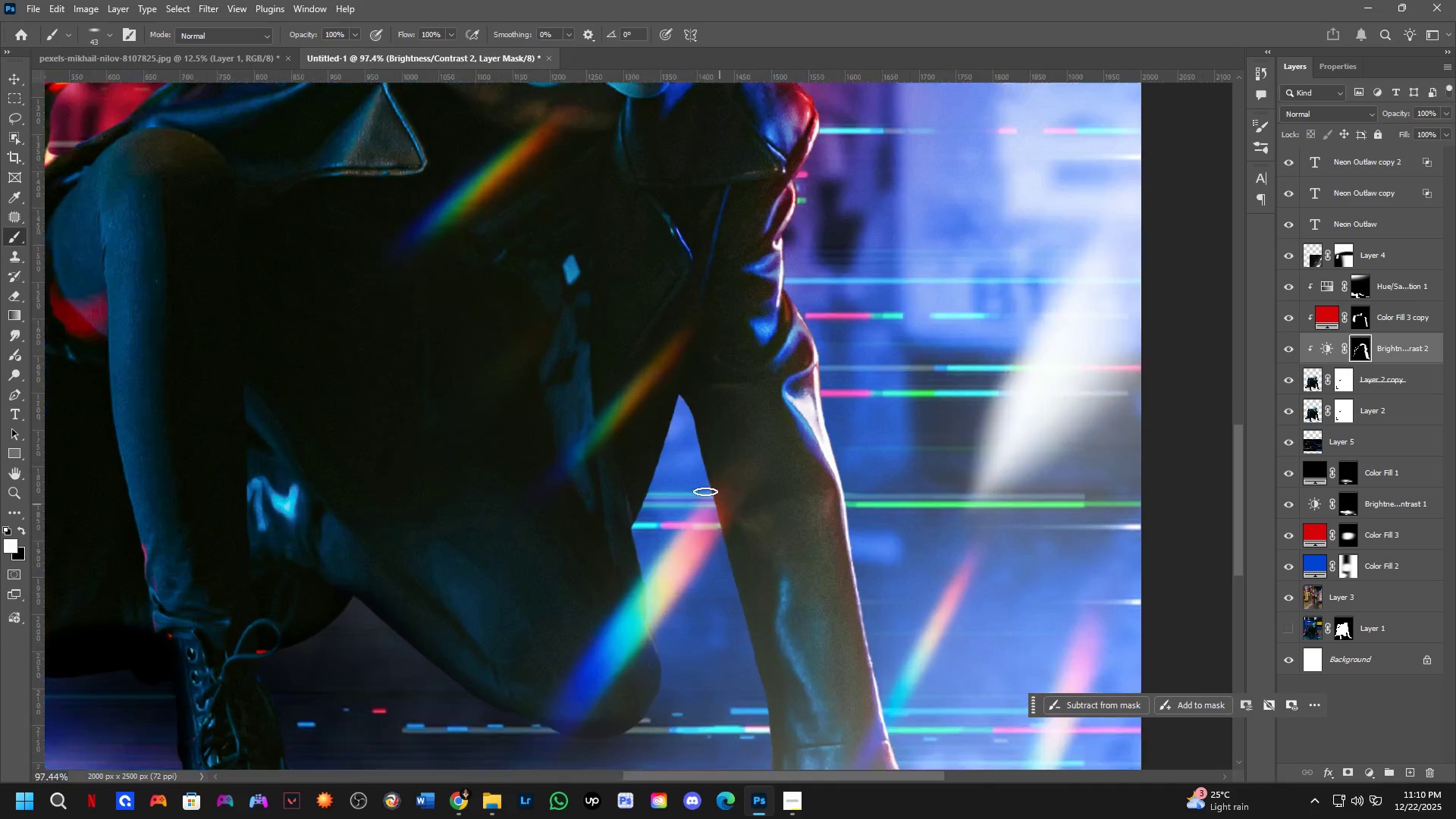 
left_click_drag(start_coordinate=[846, 410], to_coordinate=[730, 490])
 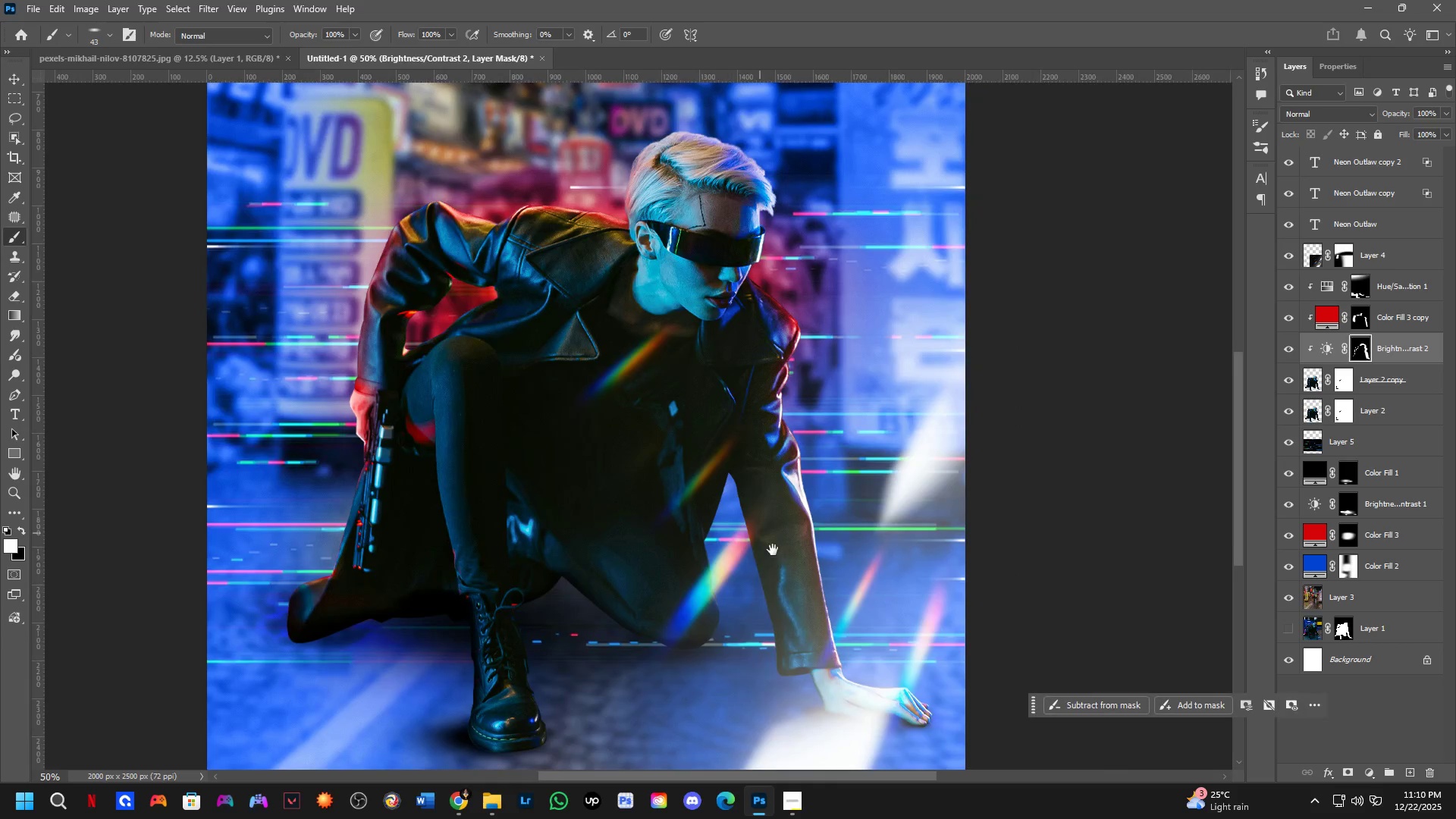 
scroll: coordinate [560, 475], scroll_direction: none, amount: 0.0
 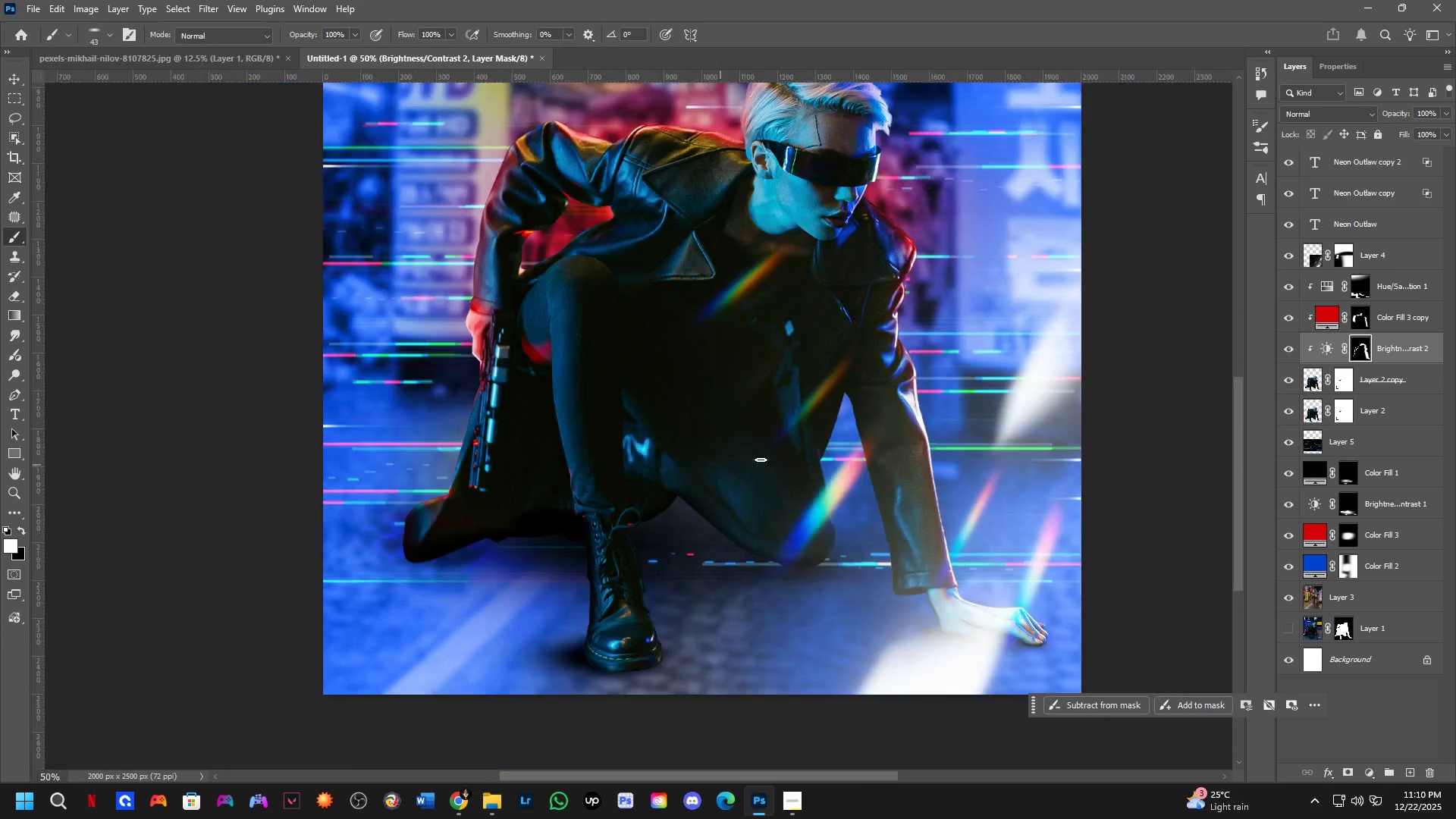 
scroll: coordinate [702, 488], scroll_direction: up, amount: 8.0
 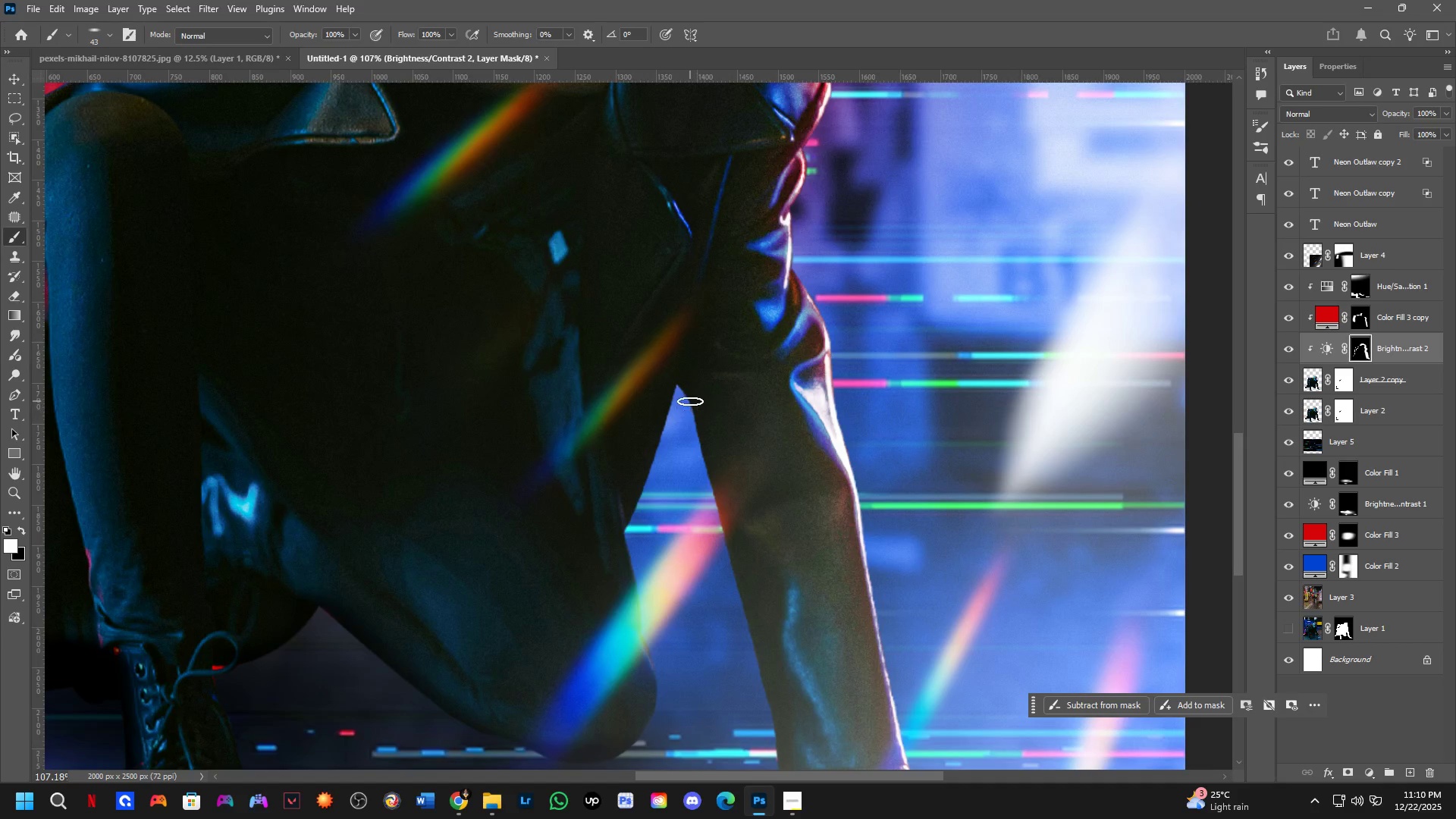 
left_click_drag(start_coordinate=[686, 395], to_coordinate=[713, 511])
 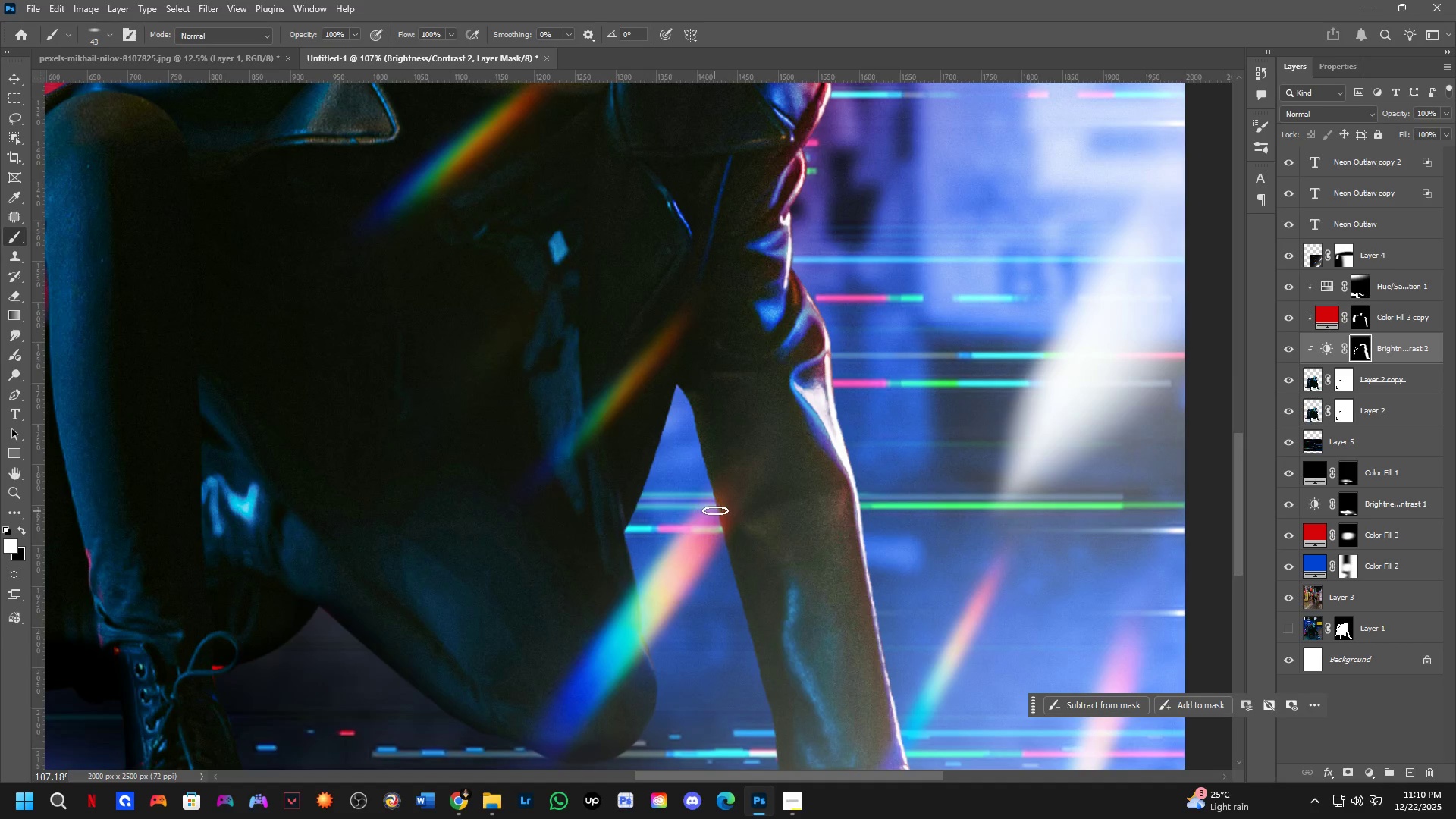 
key(Control+ControlLeft)
 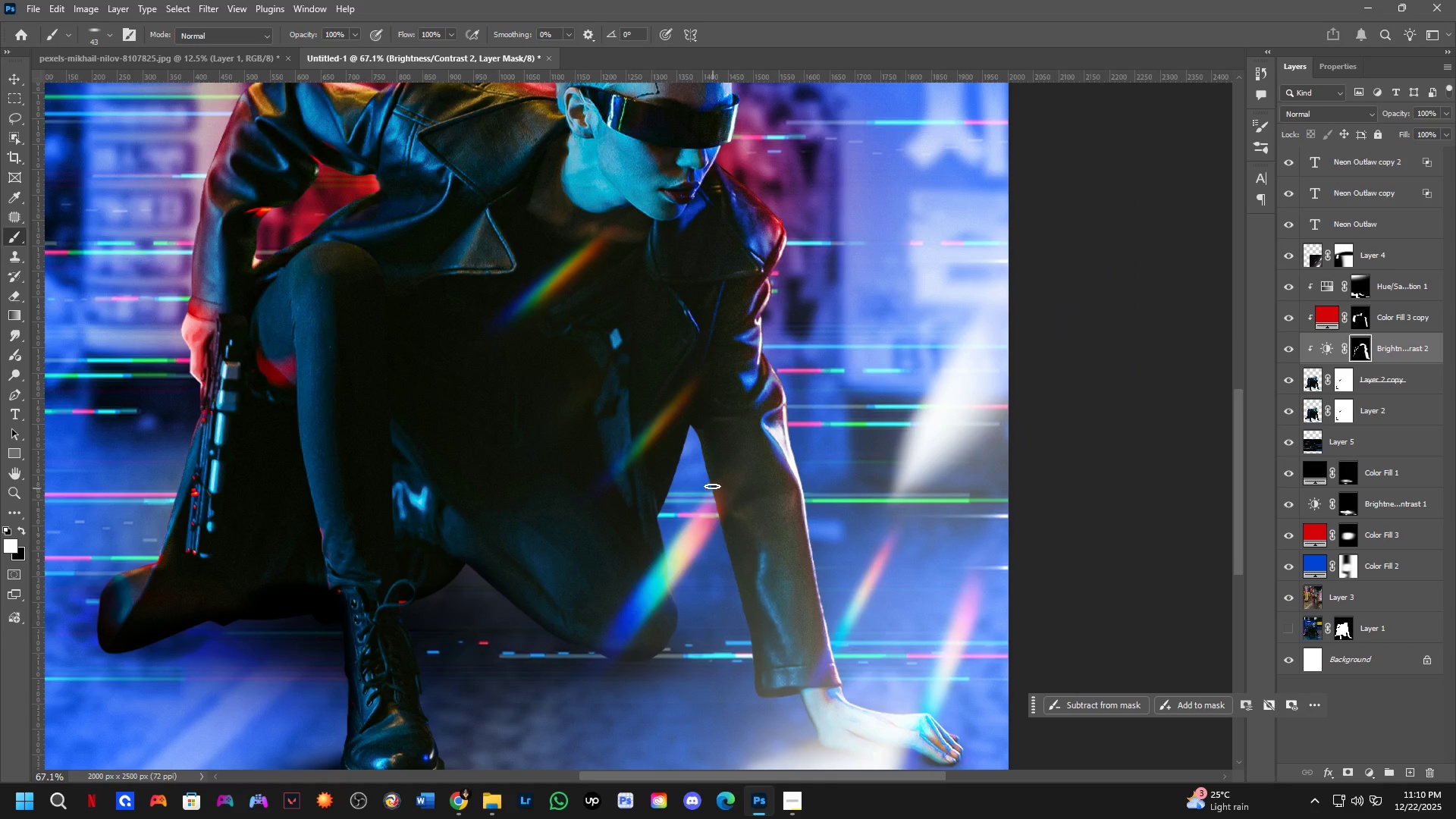 
key(Control+Z)
 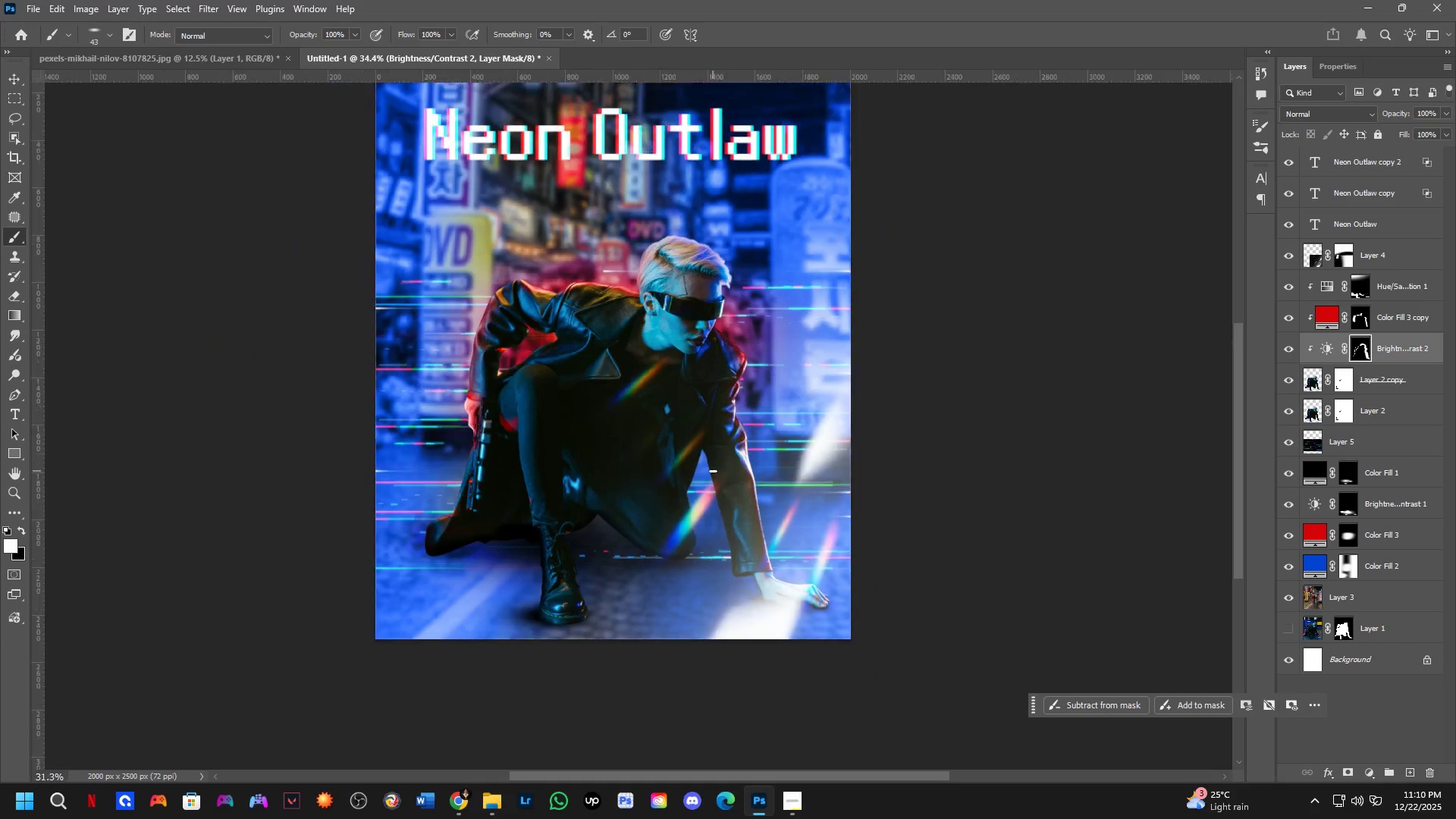 
hold_key(key=Space, duration=0.45)
 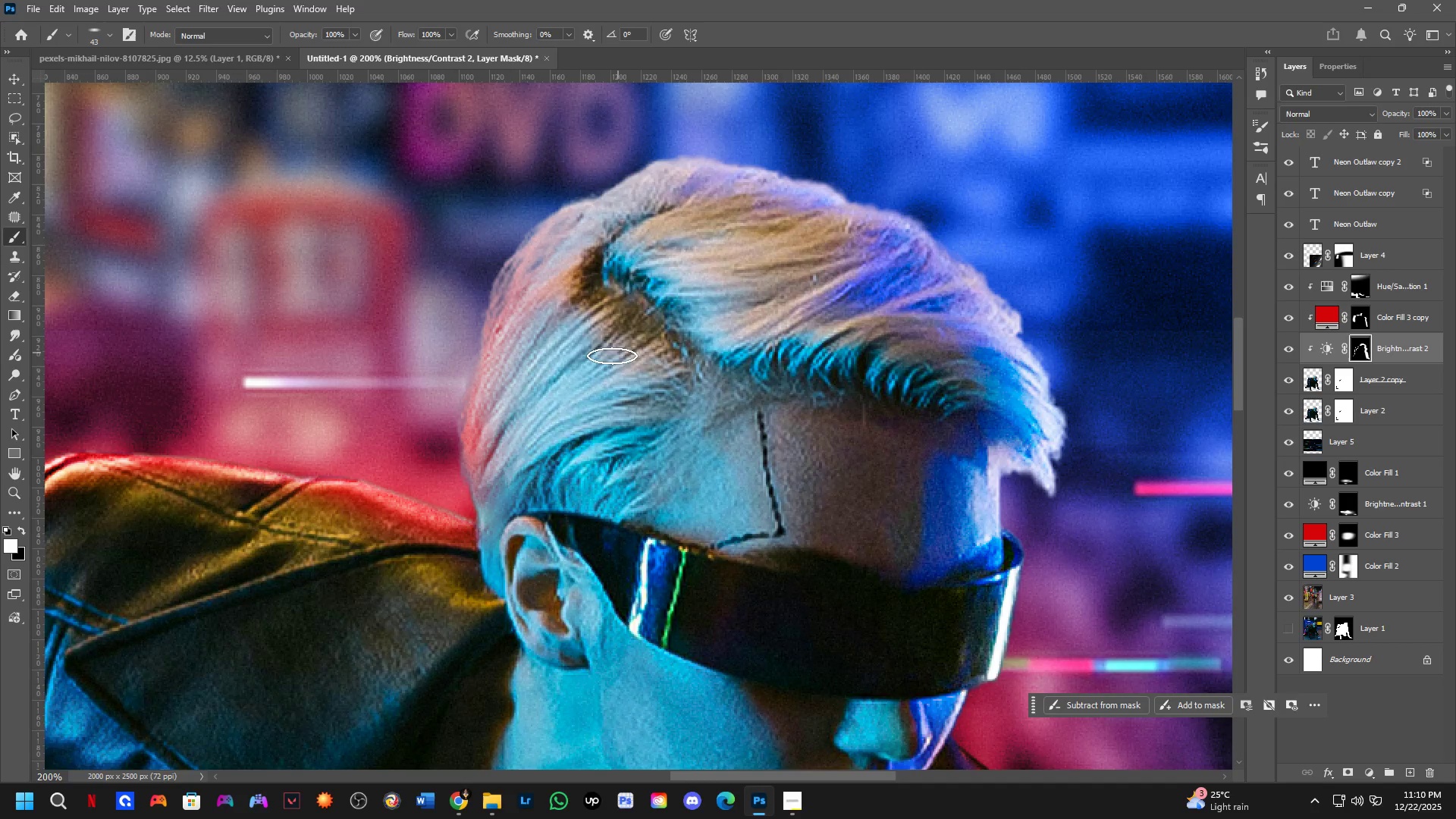 
left_click_drag(start_coordinate=[736, 389], to_coordinate=[730, 421])
 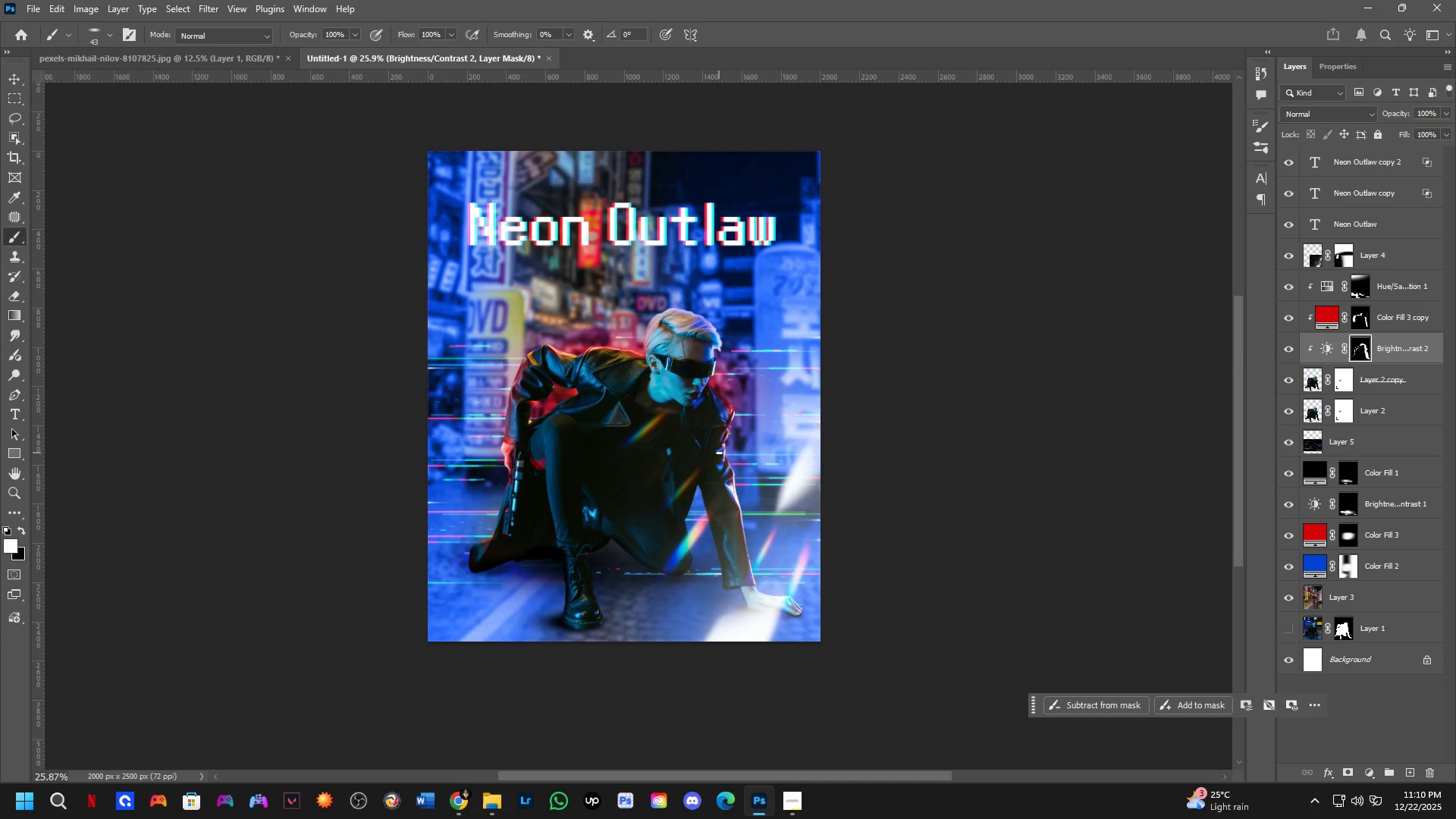 
scroll: coordinate [713, 471], scroll_direction: down, amount: 15.0
 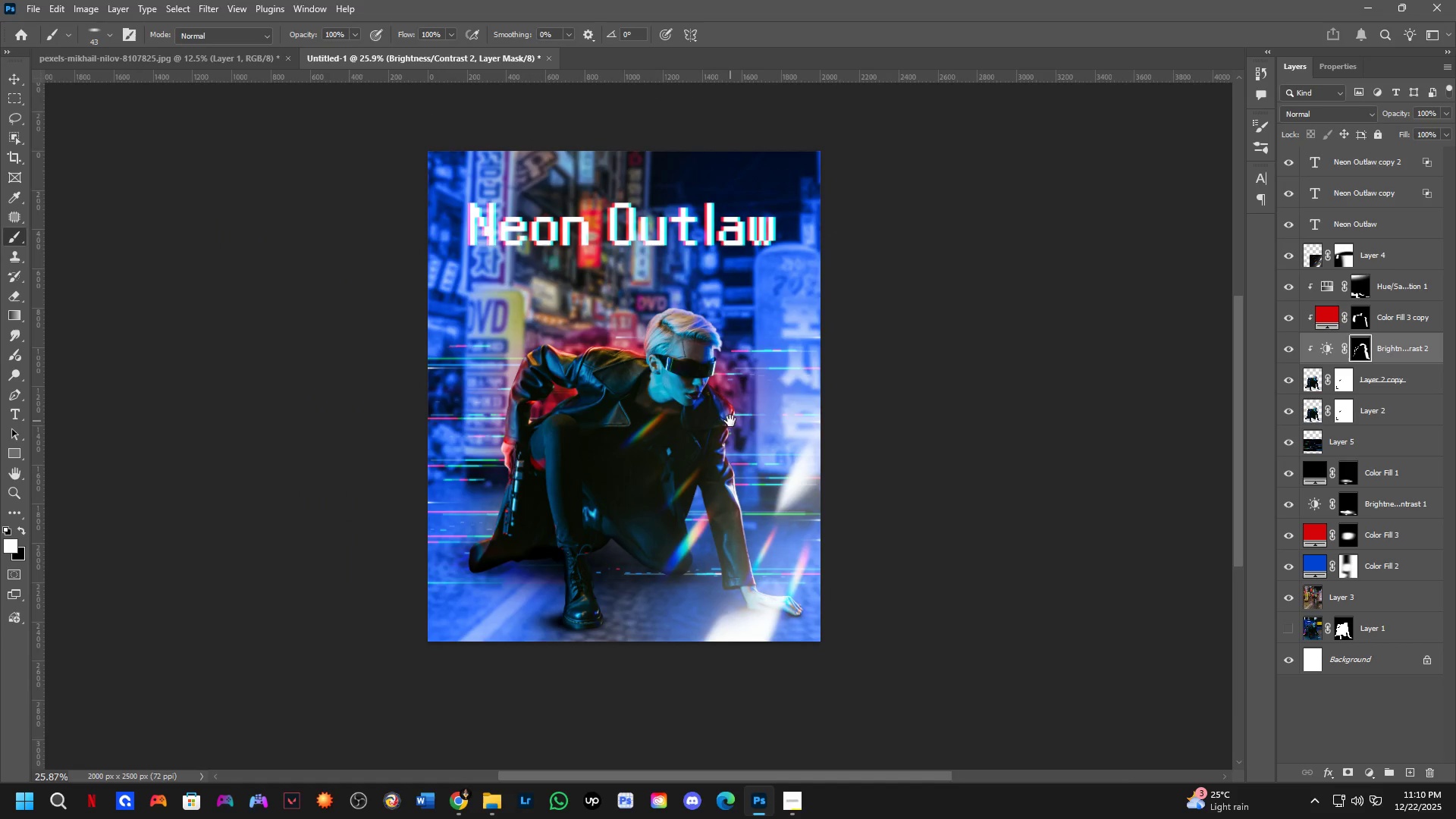 
key(Shift+ShiftLeft)
 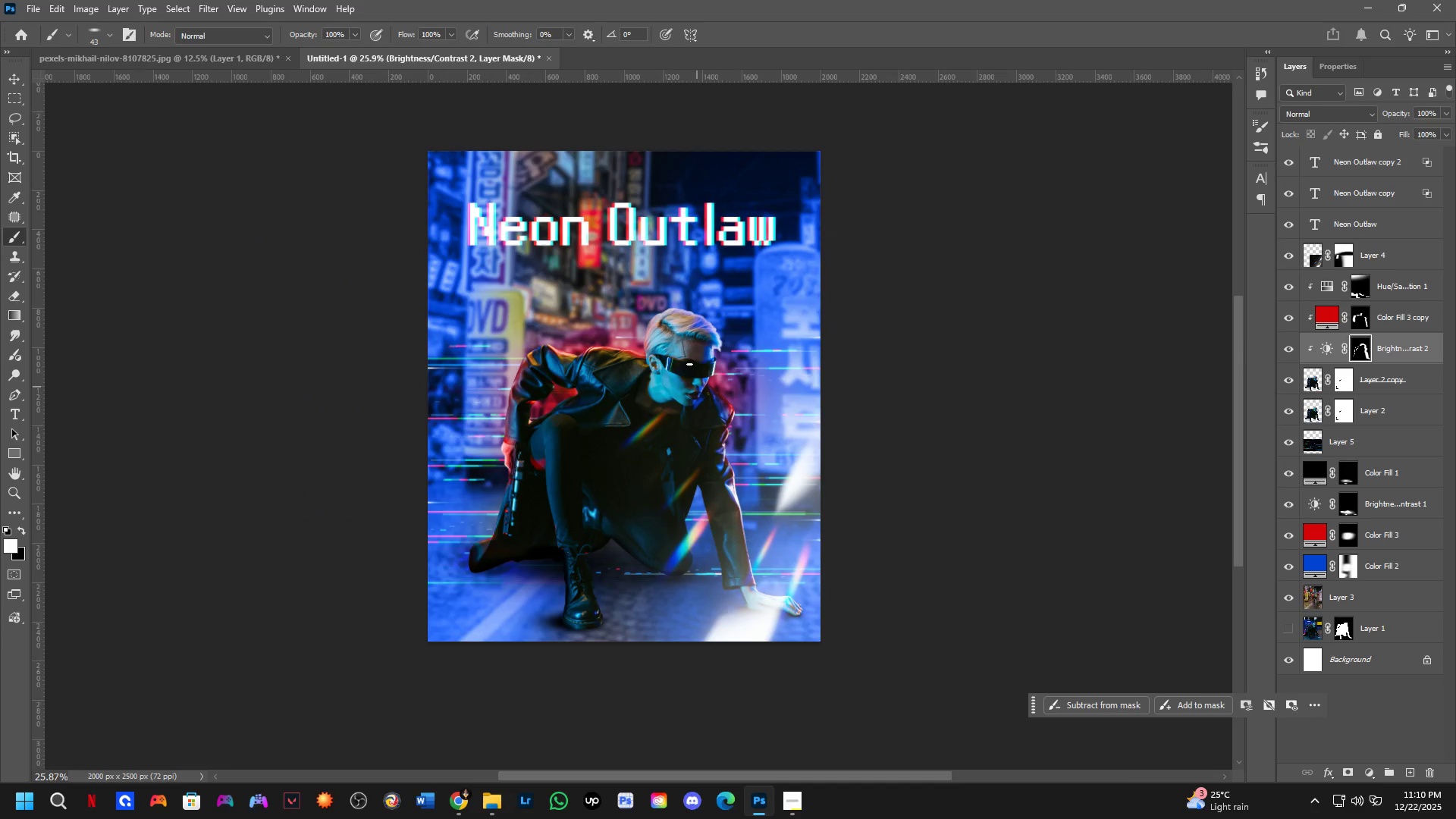 
scroll: coordinate [663, 333], scroll_direction: up, amount: 5.0
 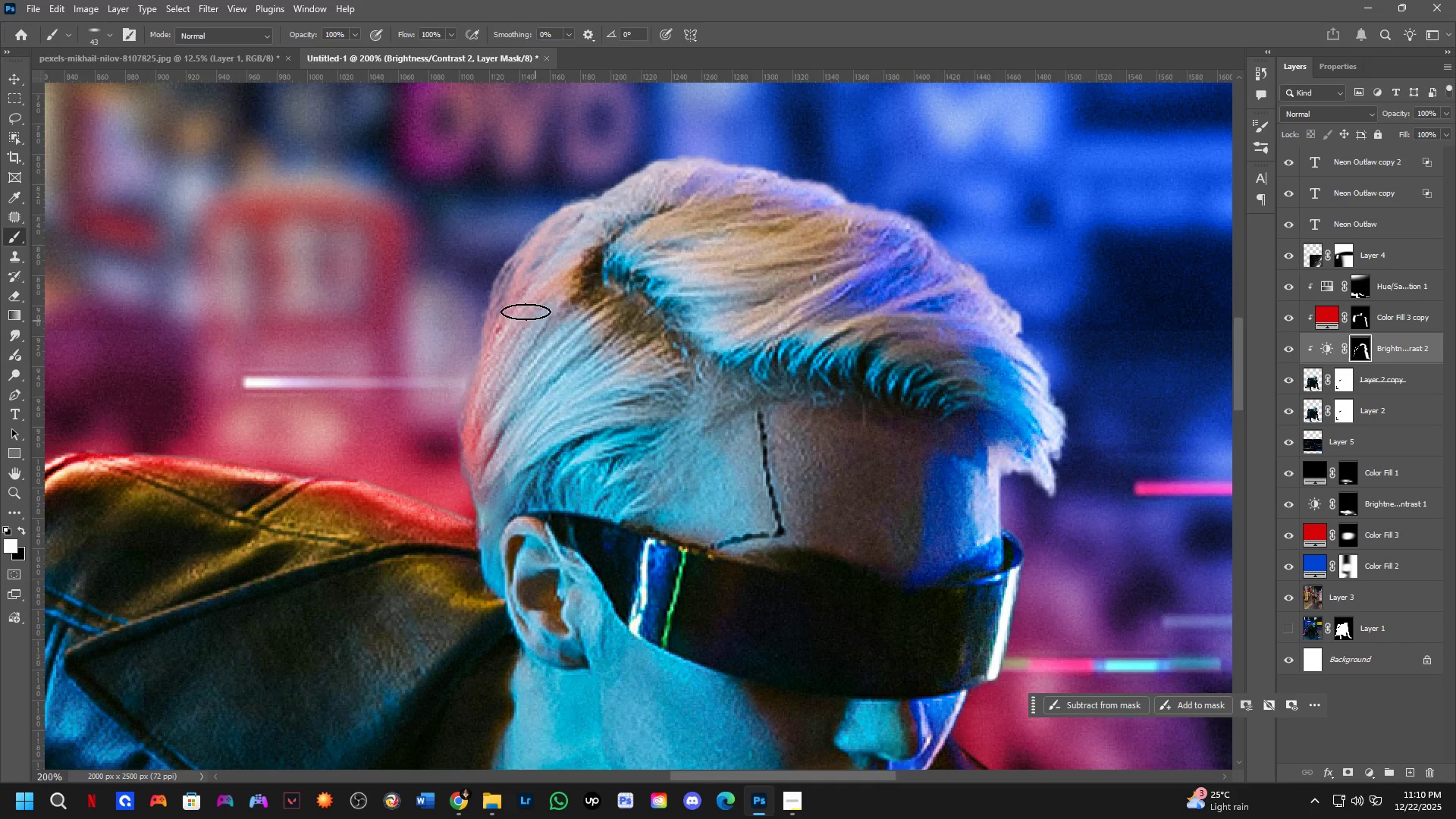 
key(Alt+AltLeft)
 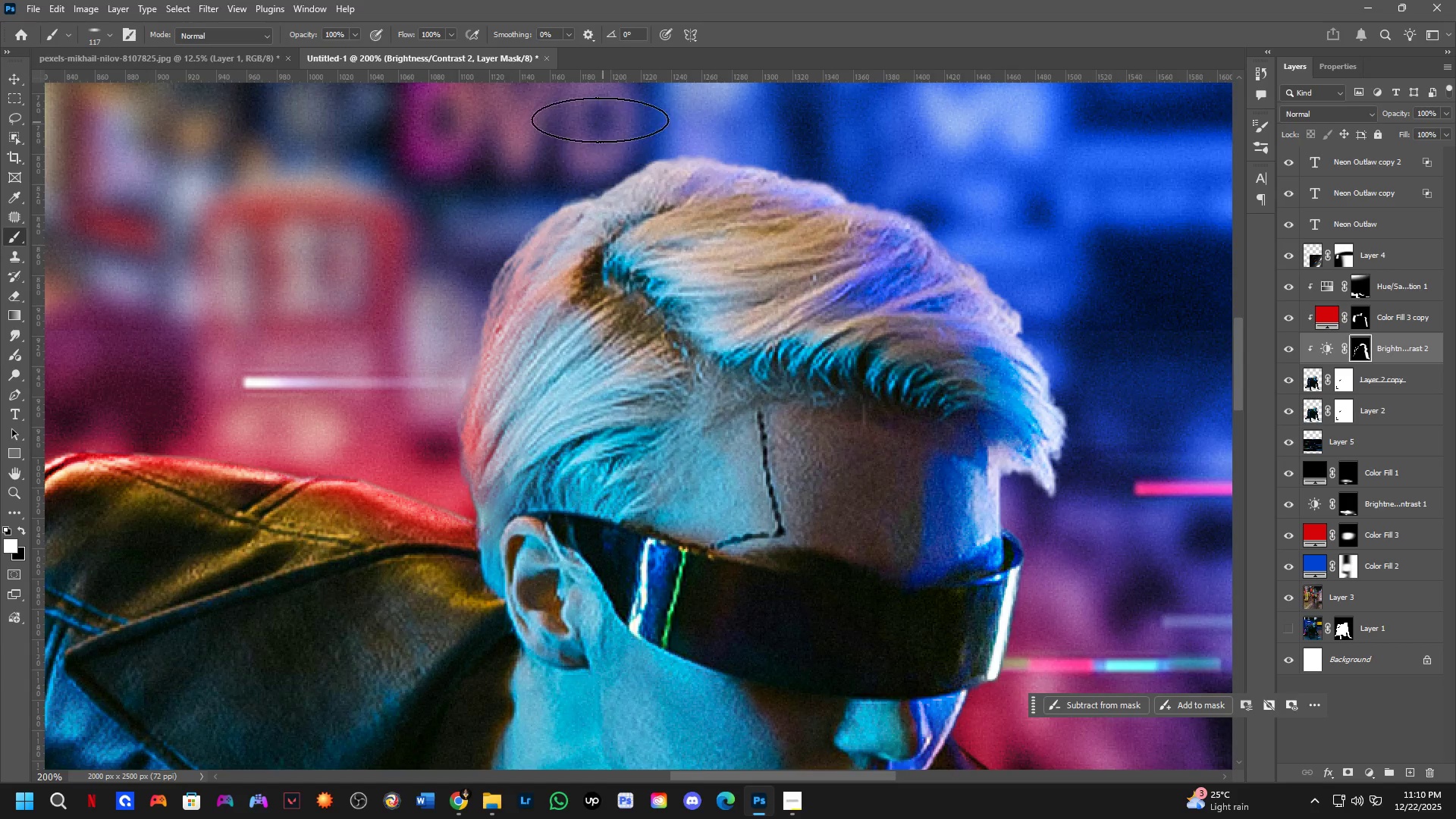 
left_click_drag(start_coordinate=[587, 122], to_coordinate=[649, 111])
 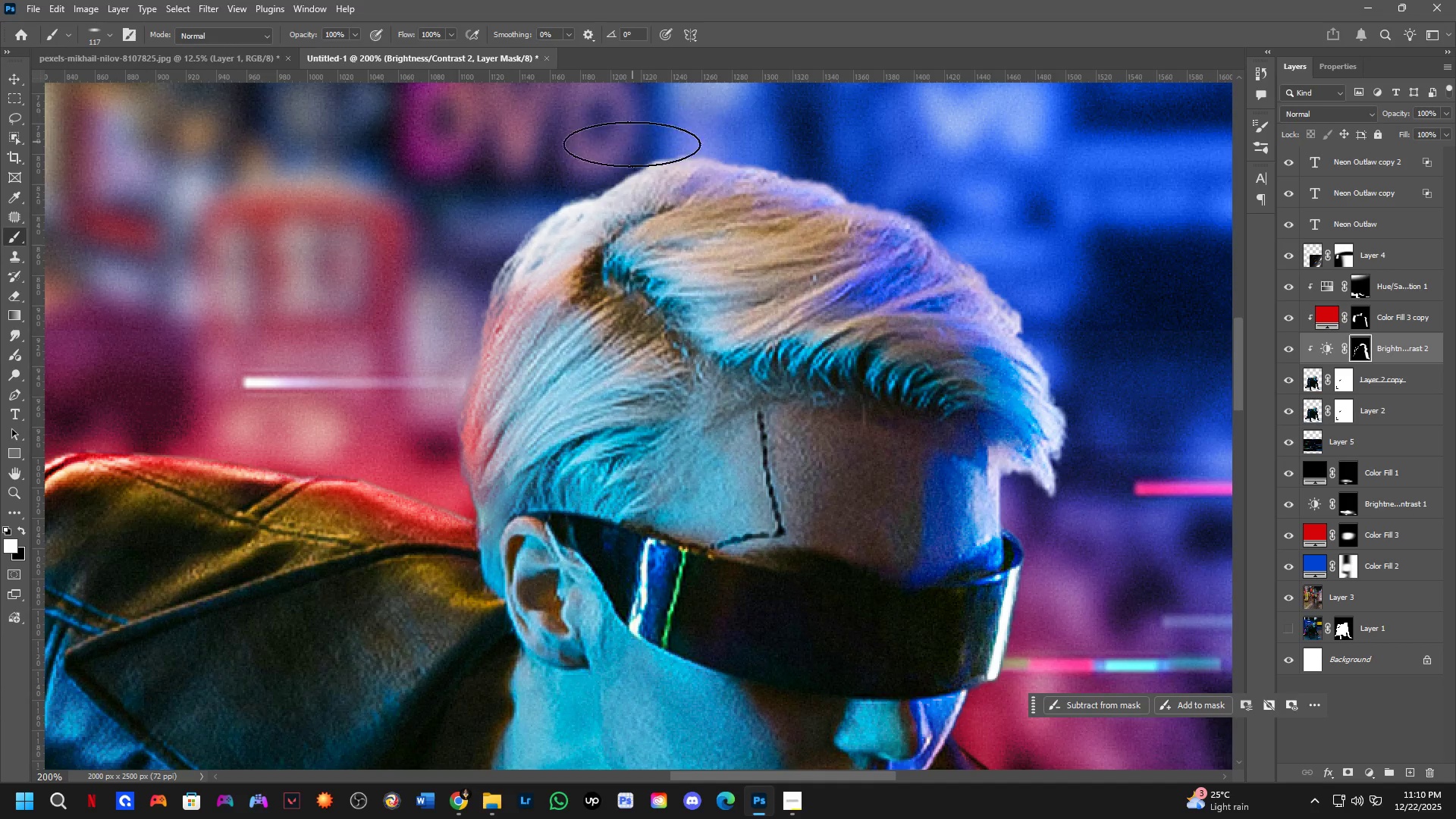 
key(Control+ControlLeft)
 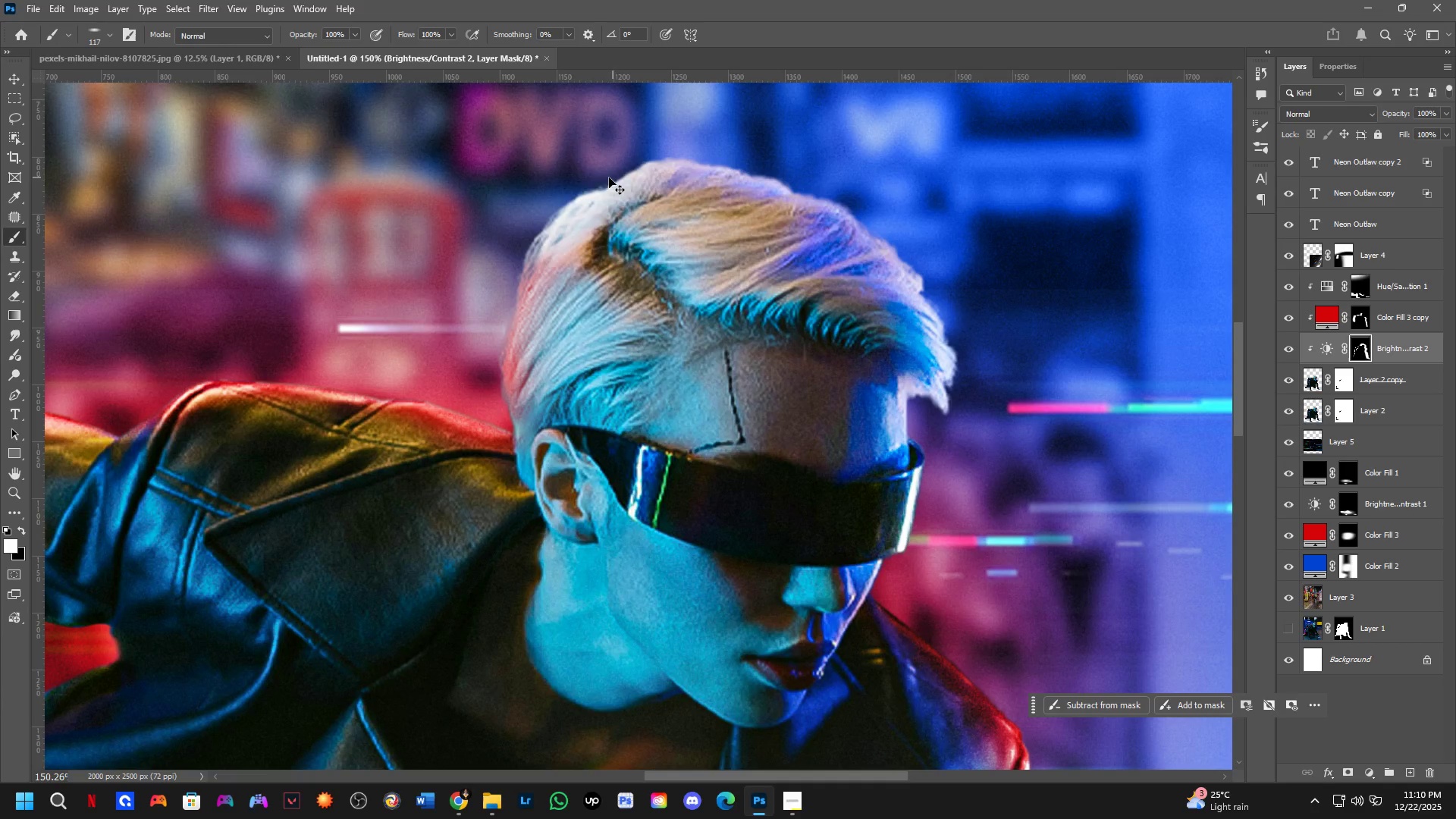 
key(Control+Z)
 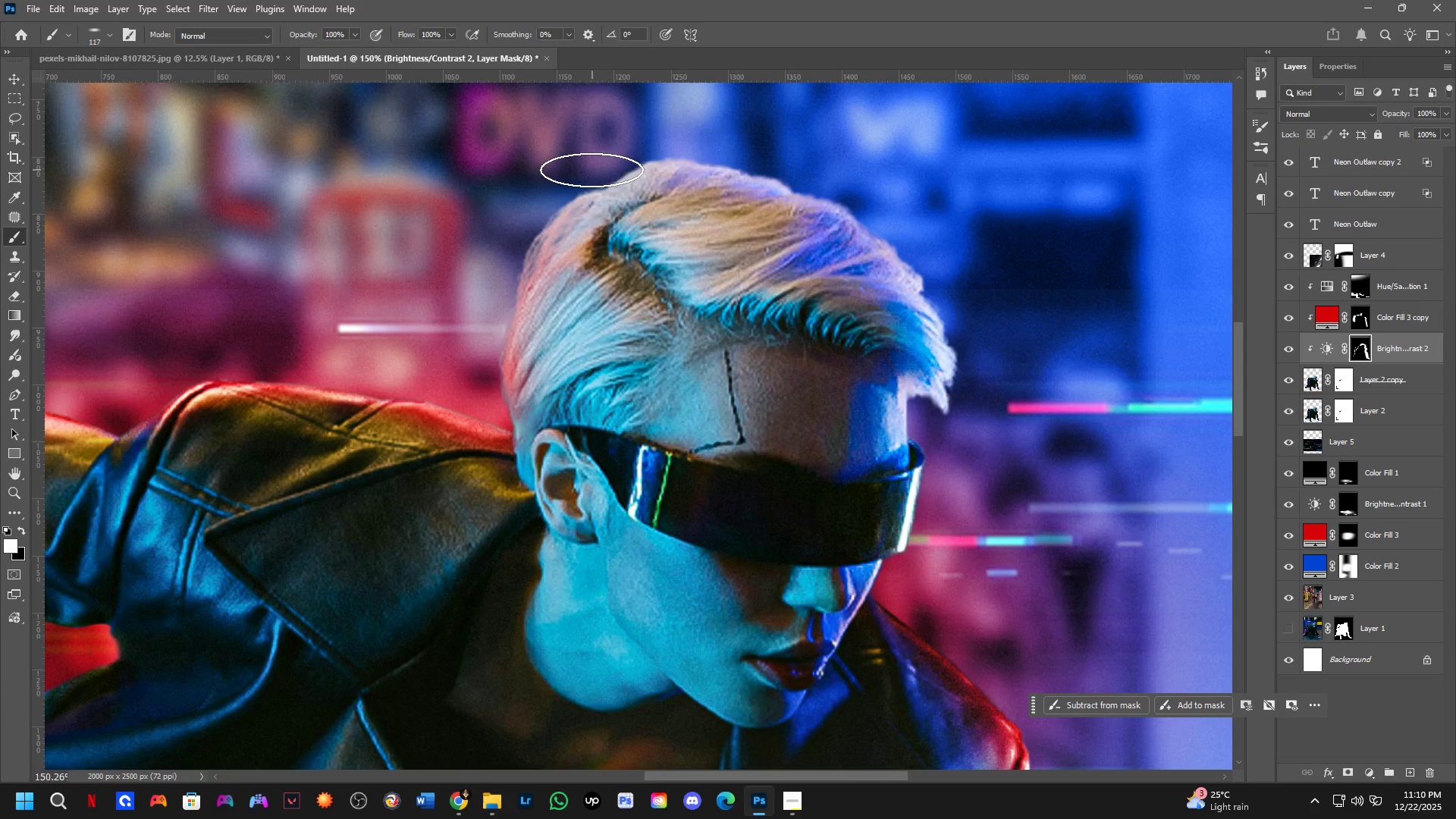 
scroll: coordinate [625, 169], scroll_direction: down, amount: 3.0
 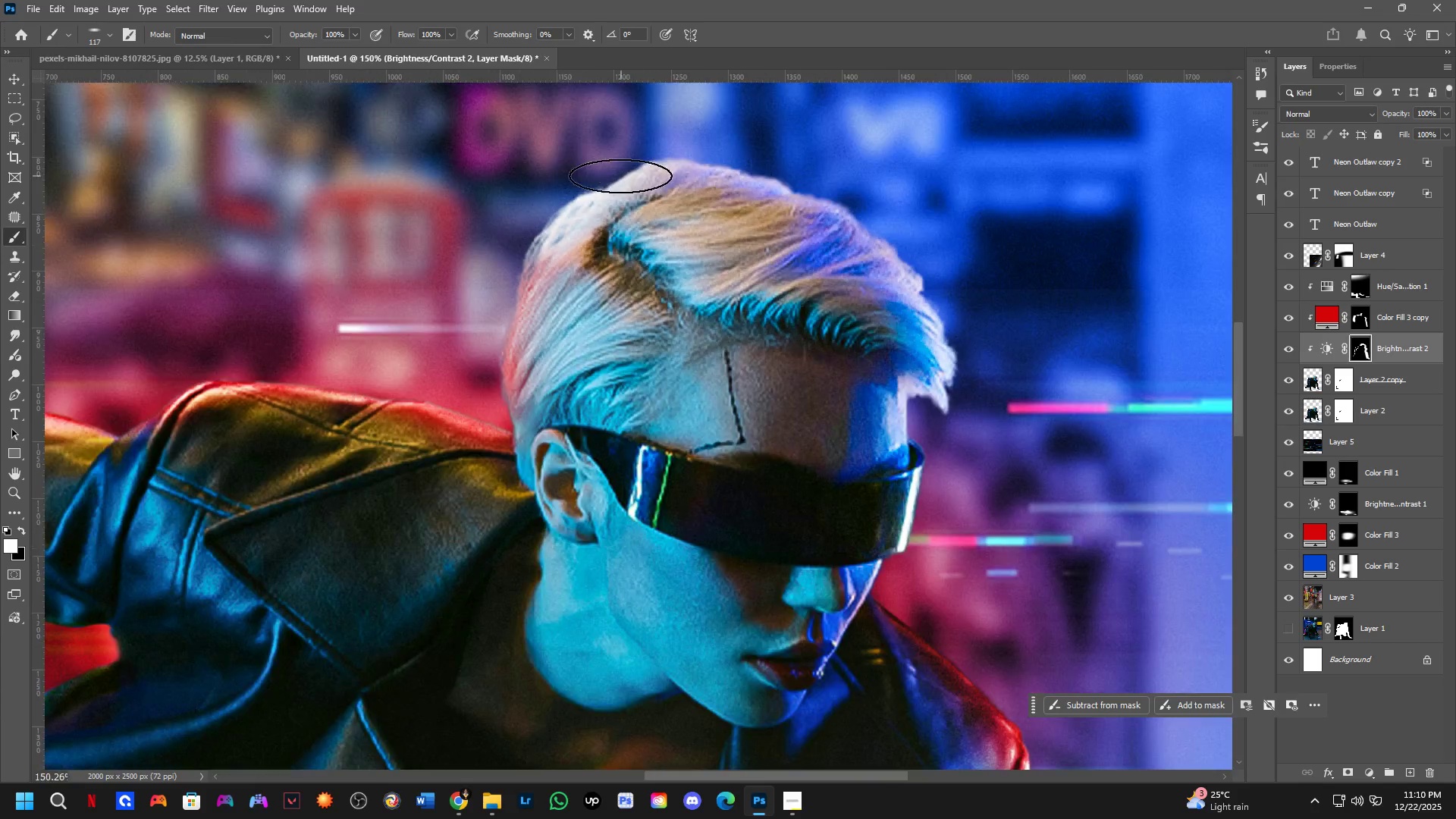 
key(Alt+AltLeft)
 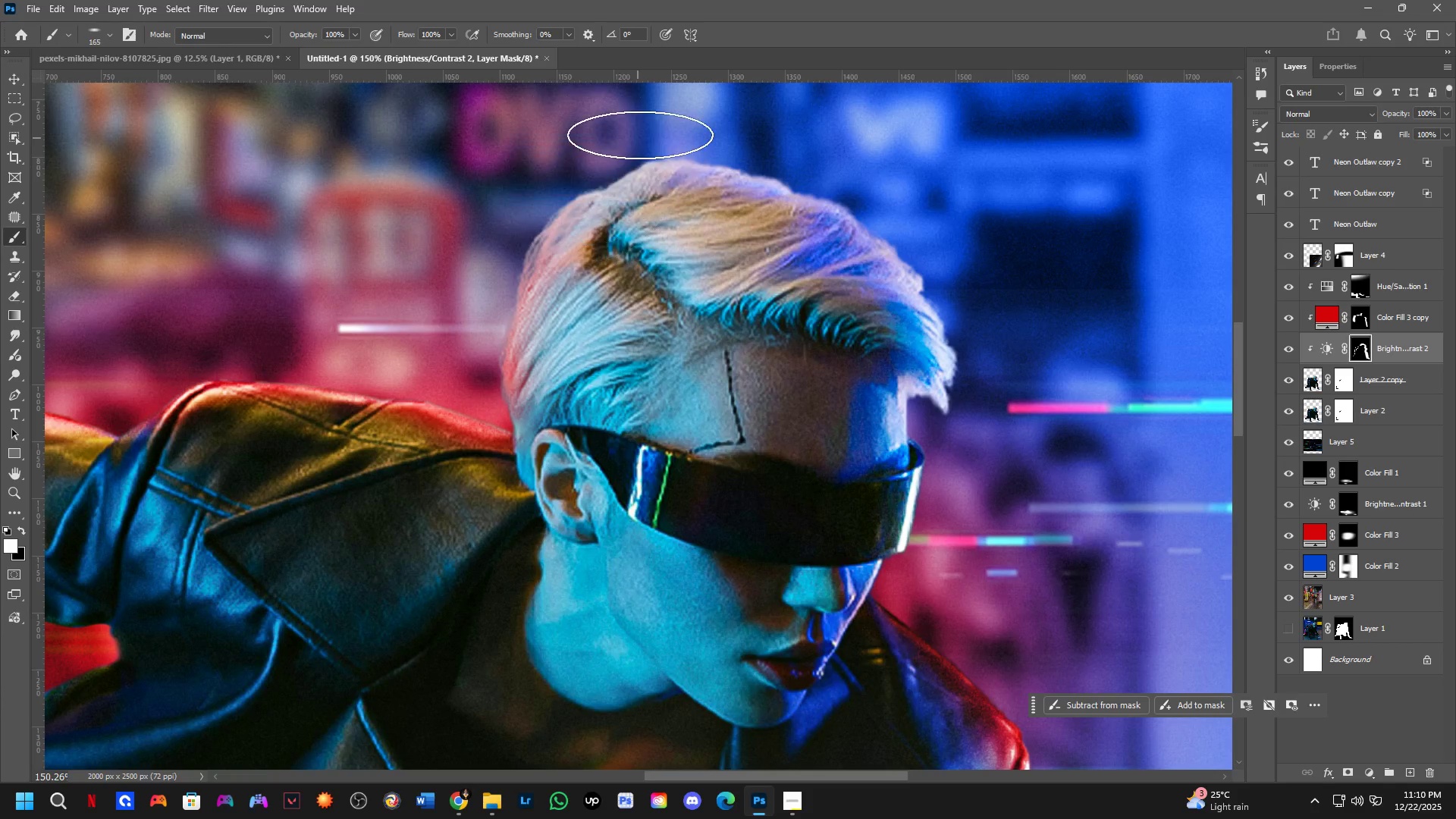 
left_click_drag(start_coordinate=[642, 132], to_coordinate=[431, 378])
 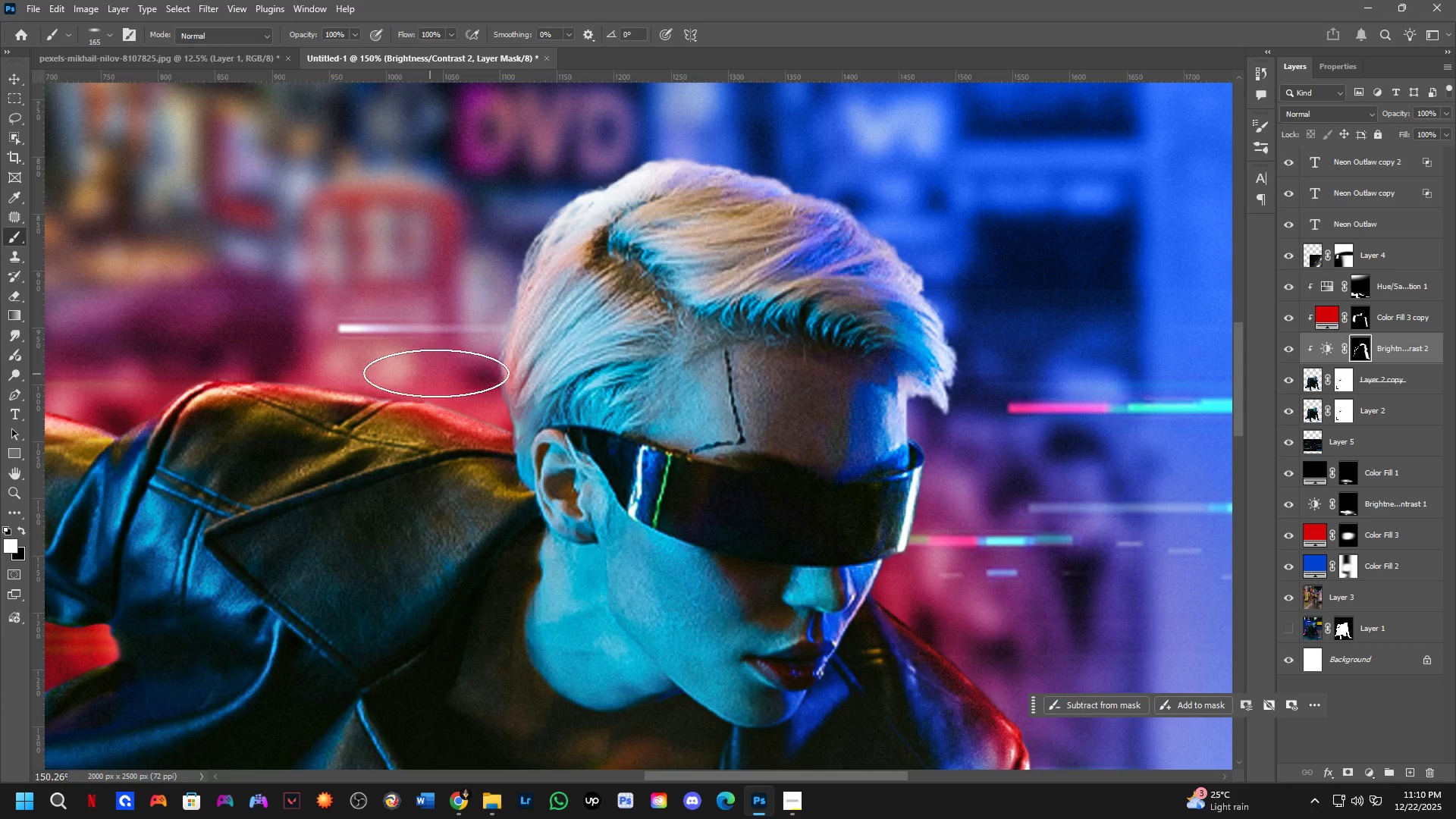 
hold_key(key=AltLeft, duration=0.38)
 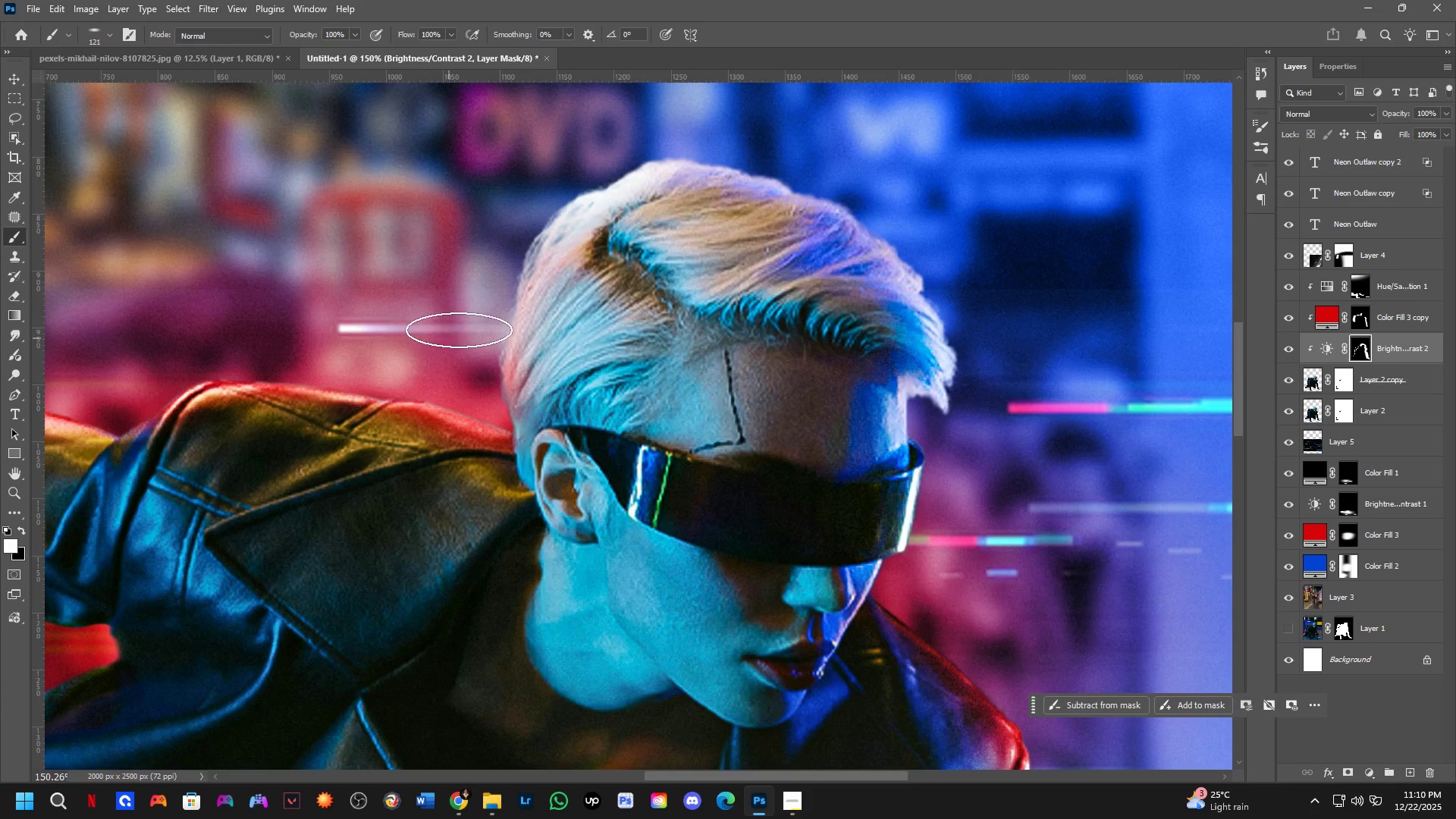 
key(Alt+AltLeft)
 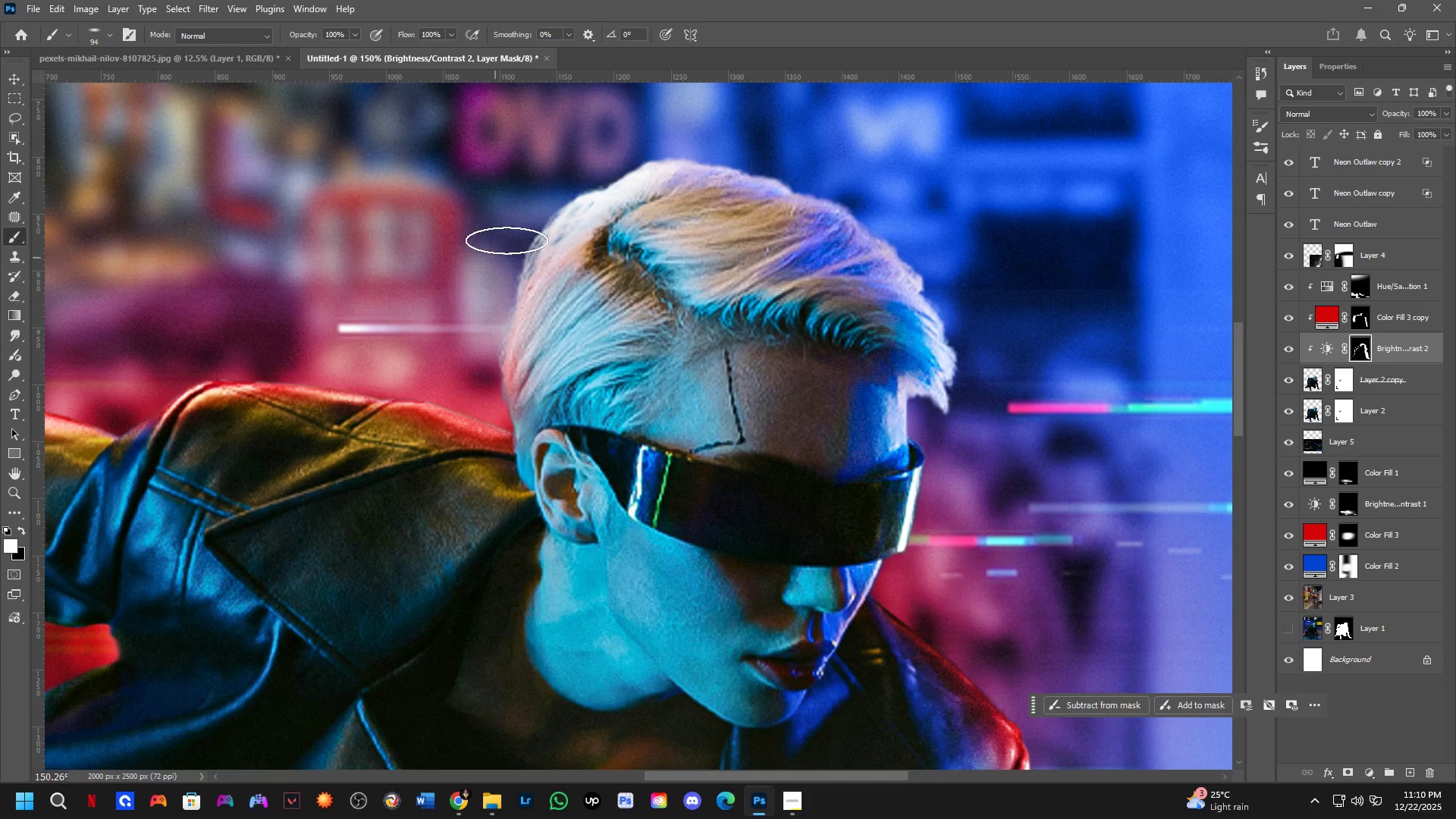 
left_click_drag(start_coordinate=[523, 204], to_coordinate=[479, 393])
 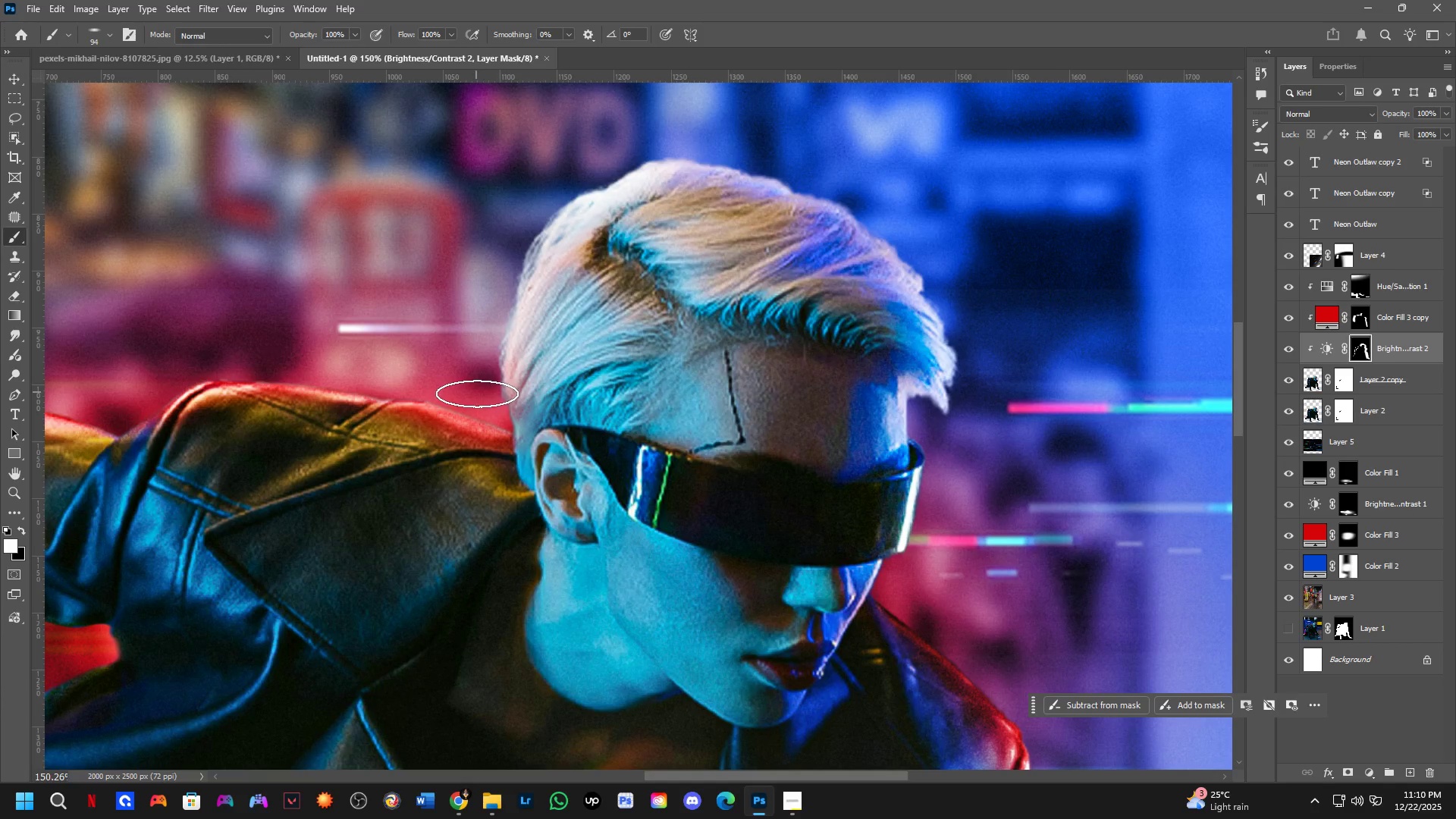 
key(Alt+AltLeft)
 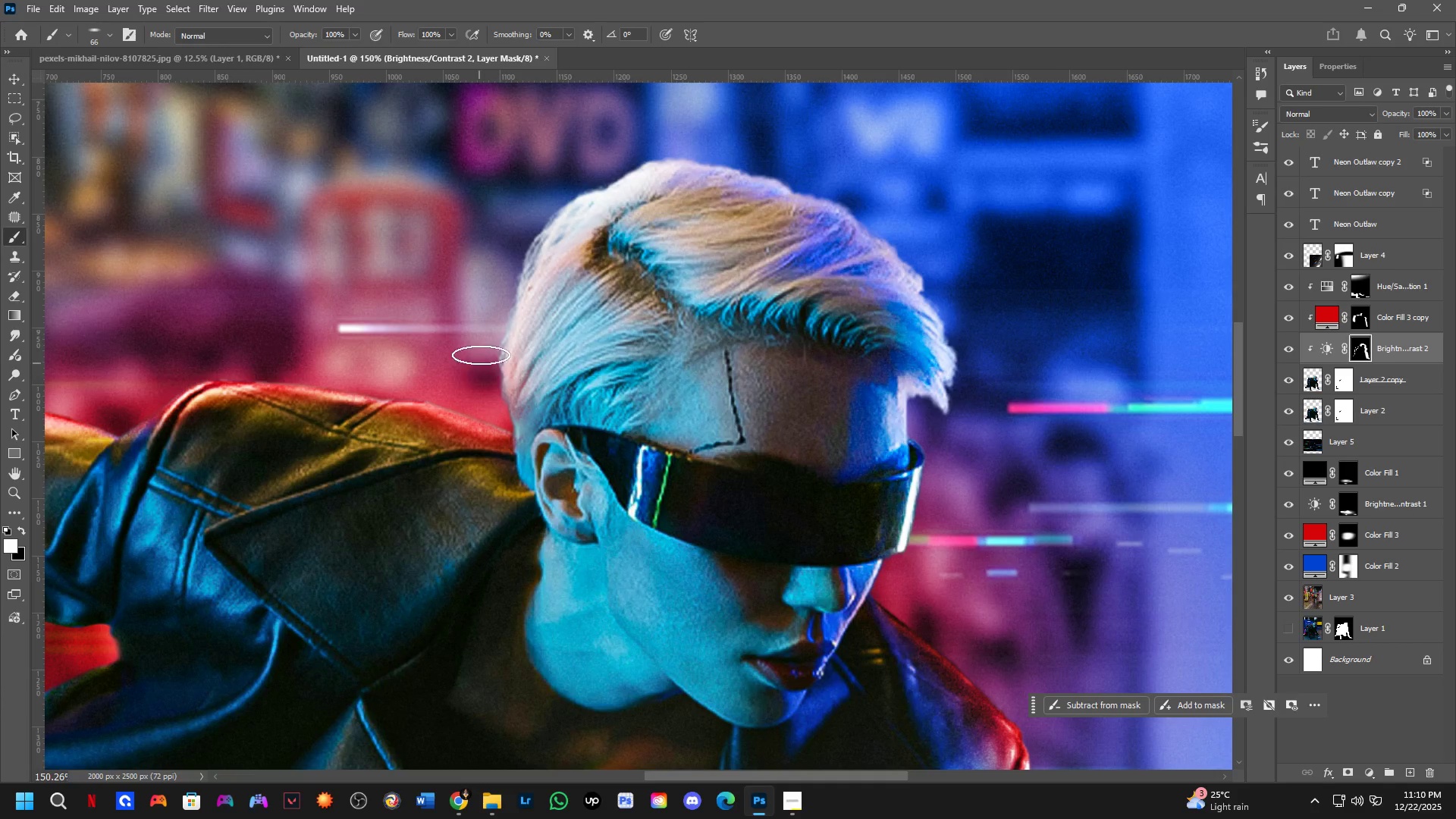 
left_click_drag(start_coordinate=[484, 332], to_coordinate=[554, 205])
 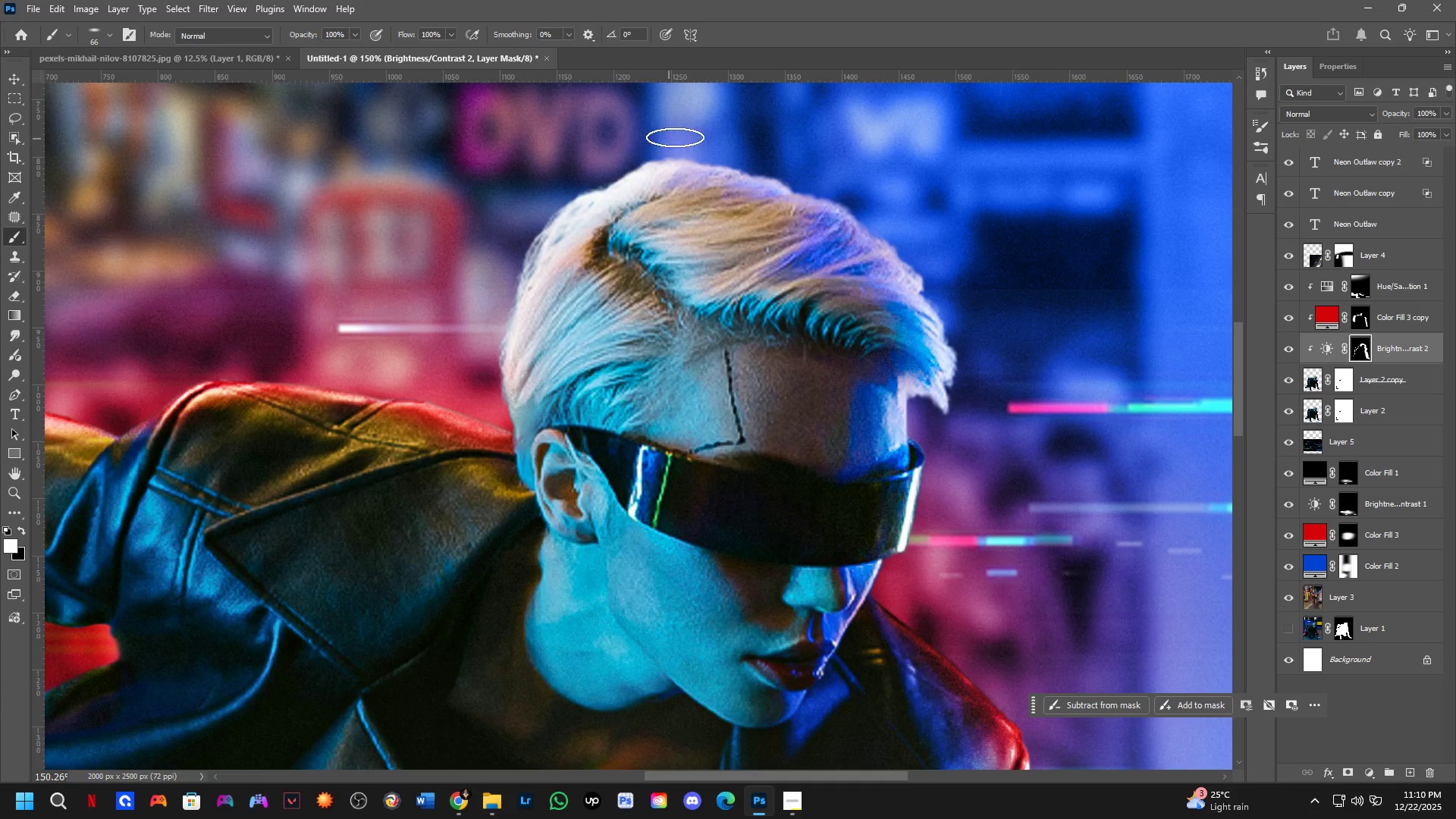 
left_click_drag(start_coordinate=[684, 136], to_coordinate=[624, 171])
 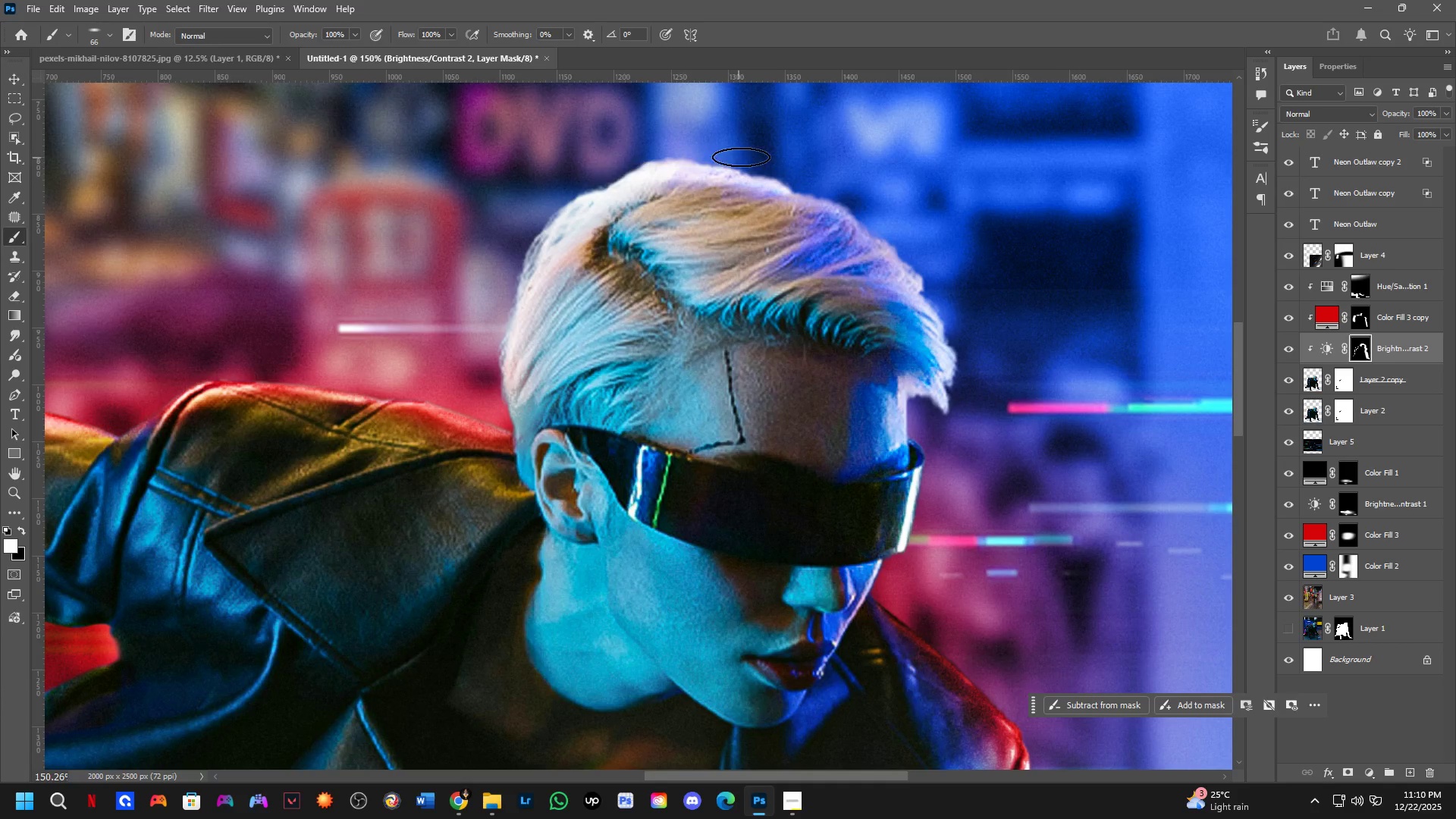 
left_click_drag(start_coordinate=[754, 155], to_coordinate=[878, 234])
 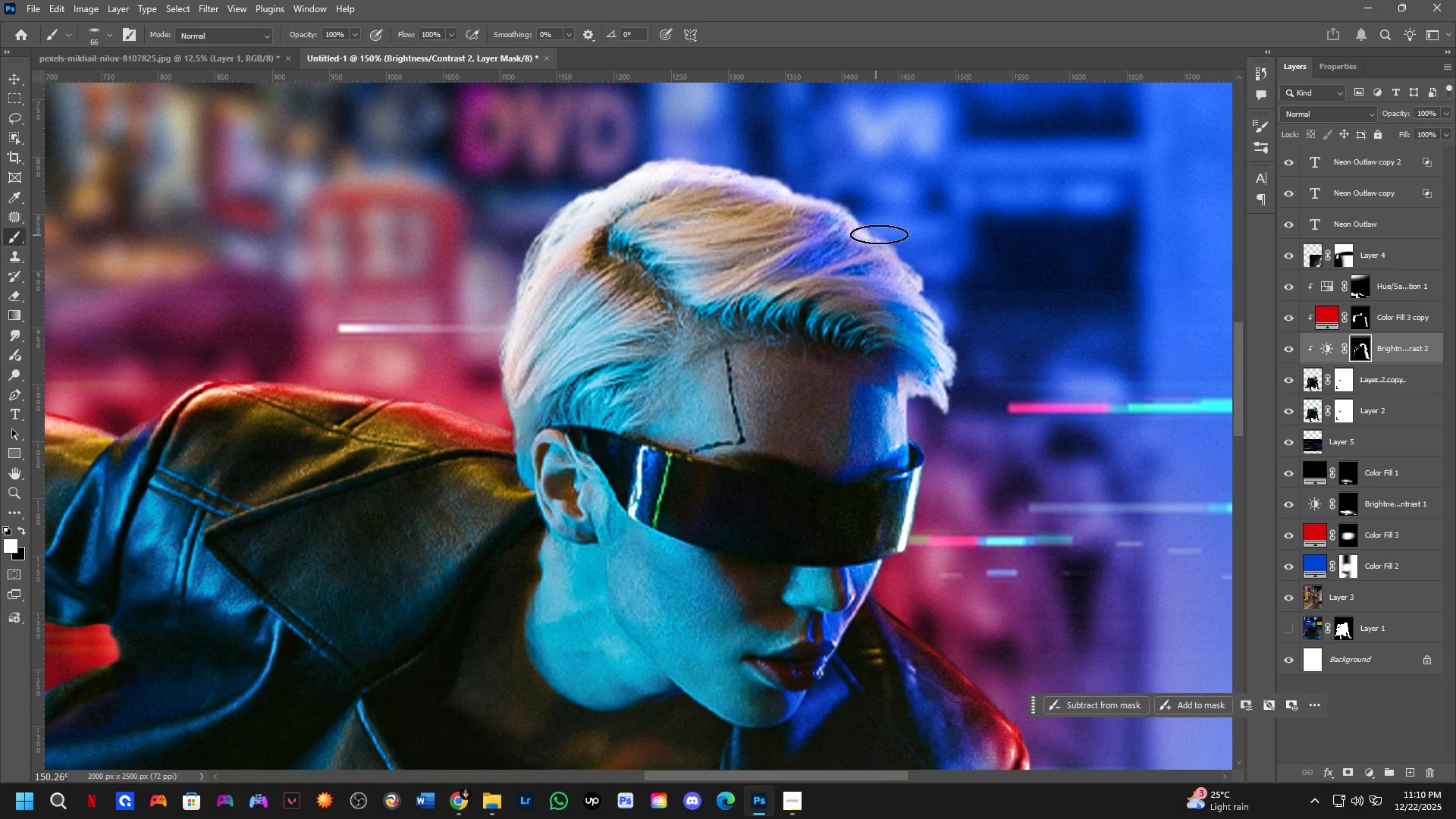 
key(Alt+AltLeft)
 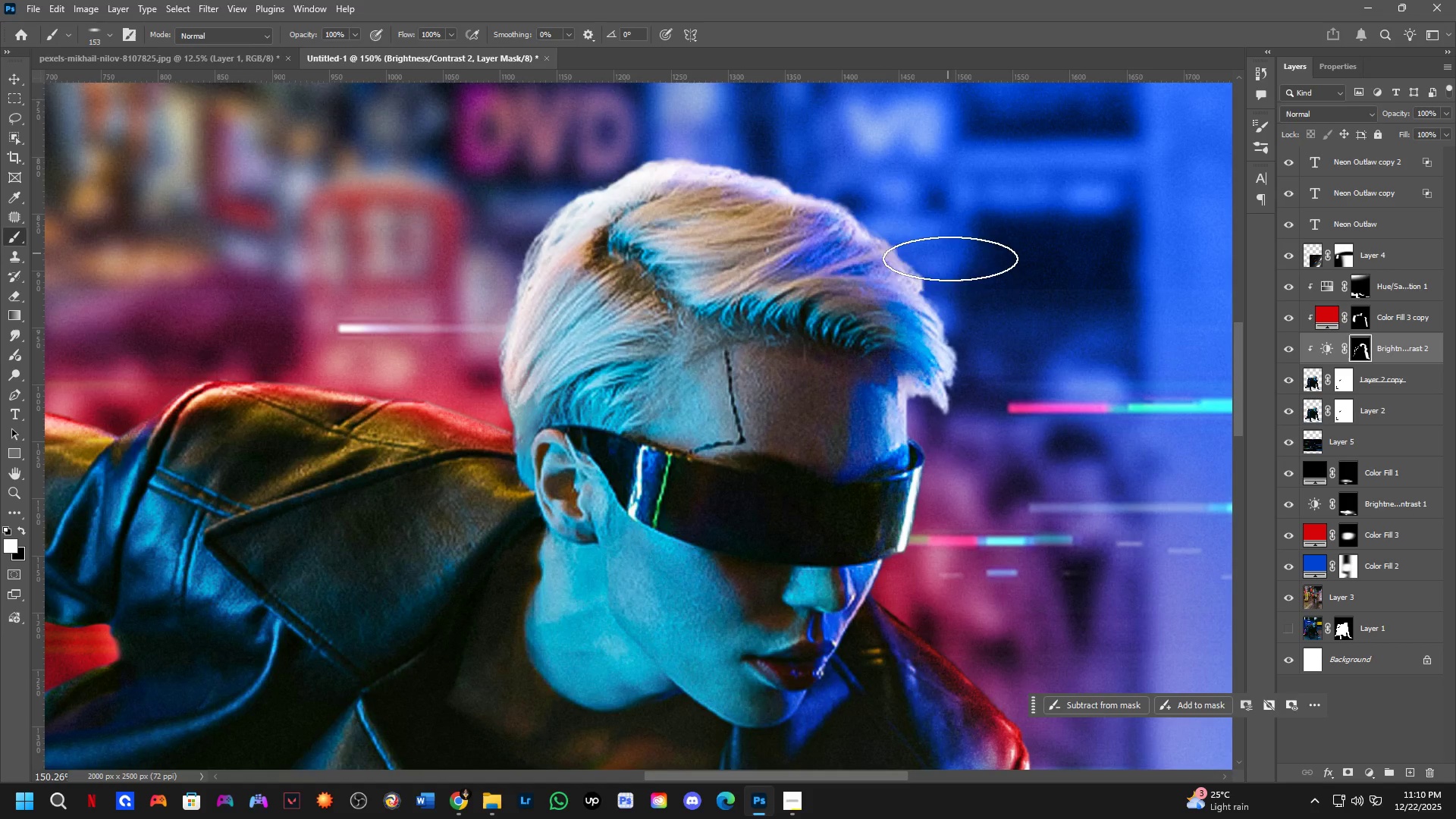 
left_click_drag(start_coordinate=[954, 281], to_coordinate=[943, 281])
 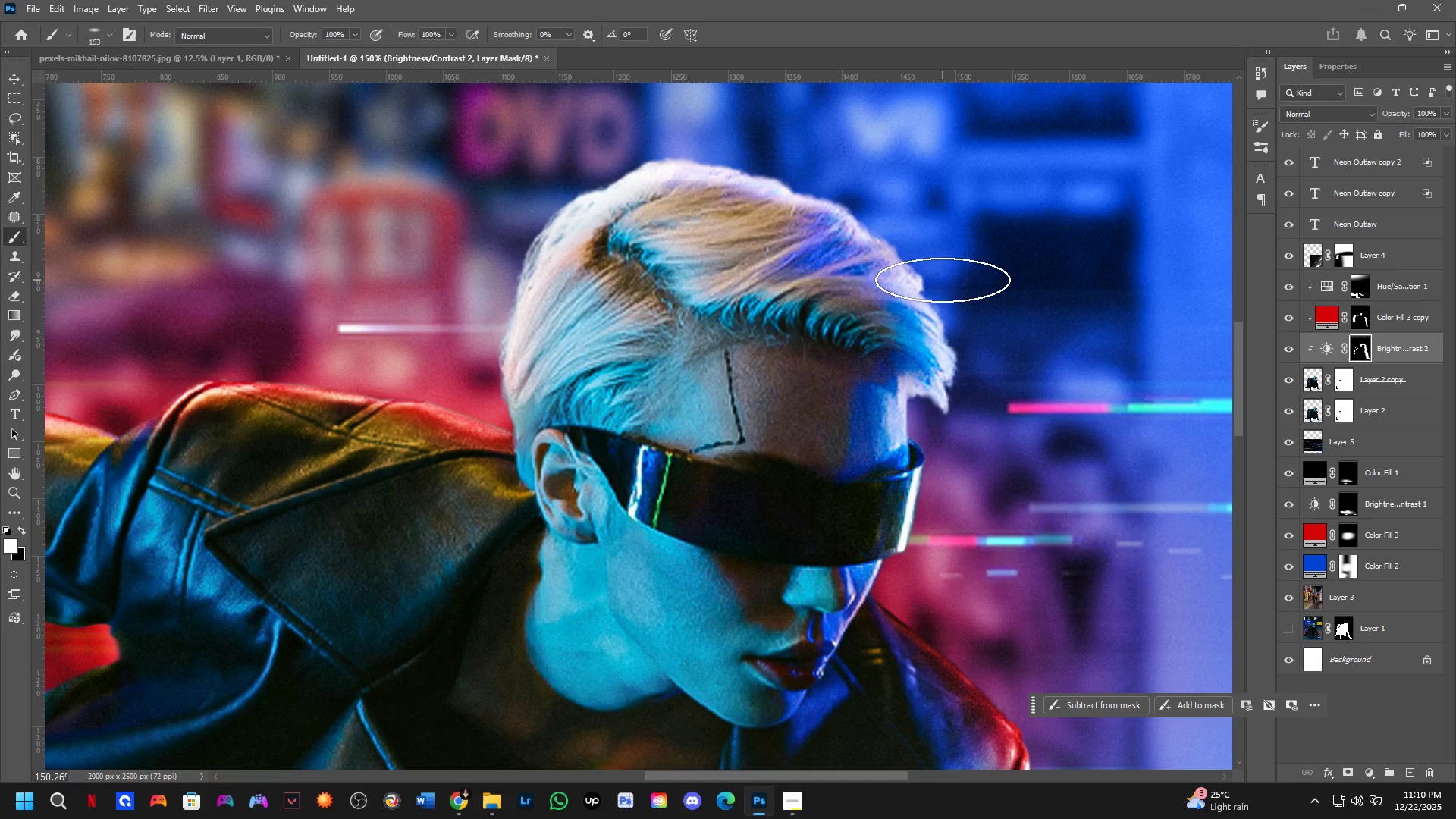 
left_click_drag(start_coordinate=[942, 280], to_coordinate=[959, 294])
 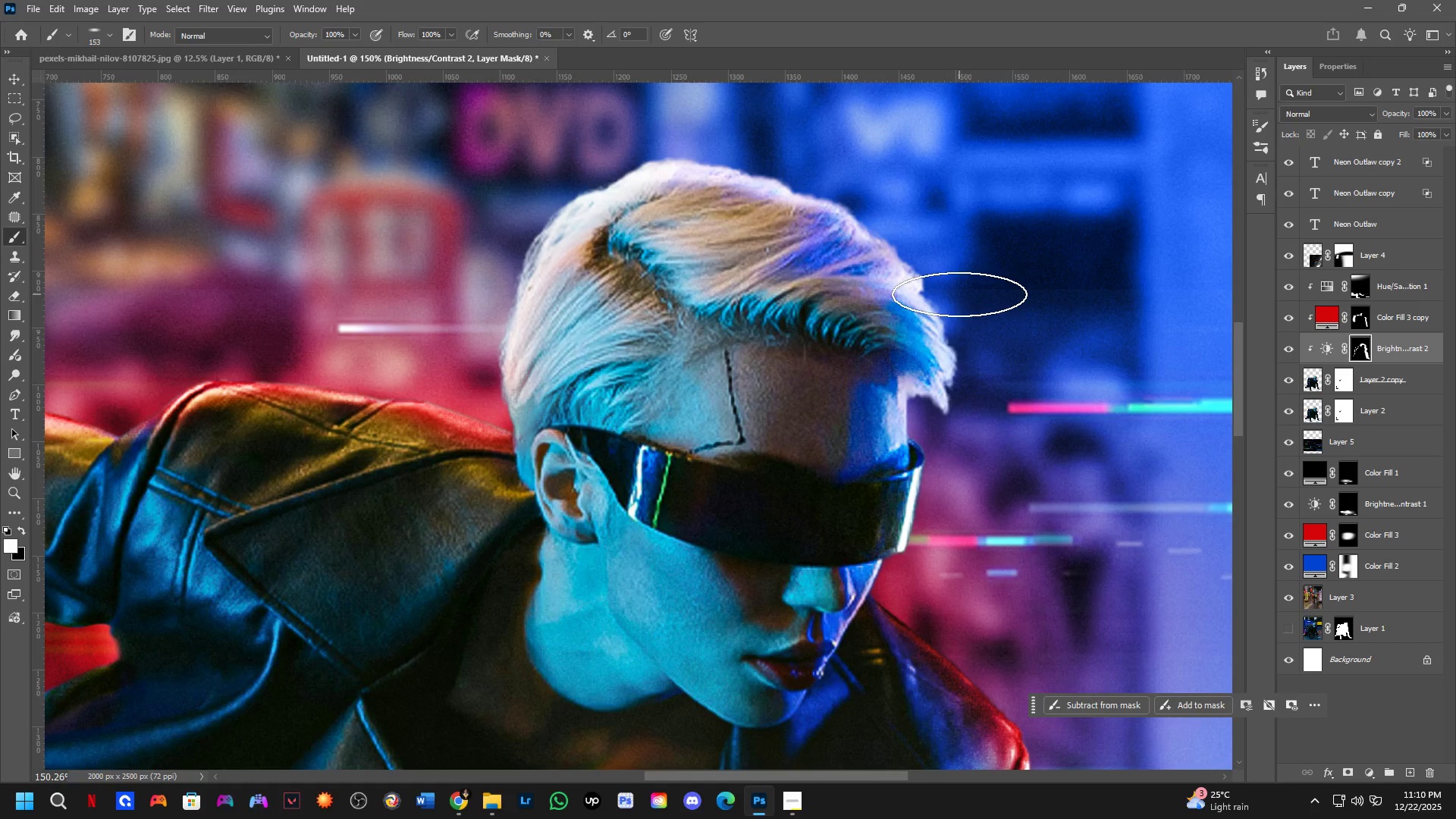 
key(Alt+AltLeft)
 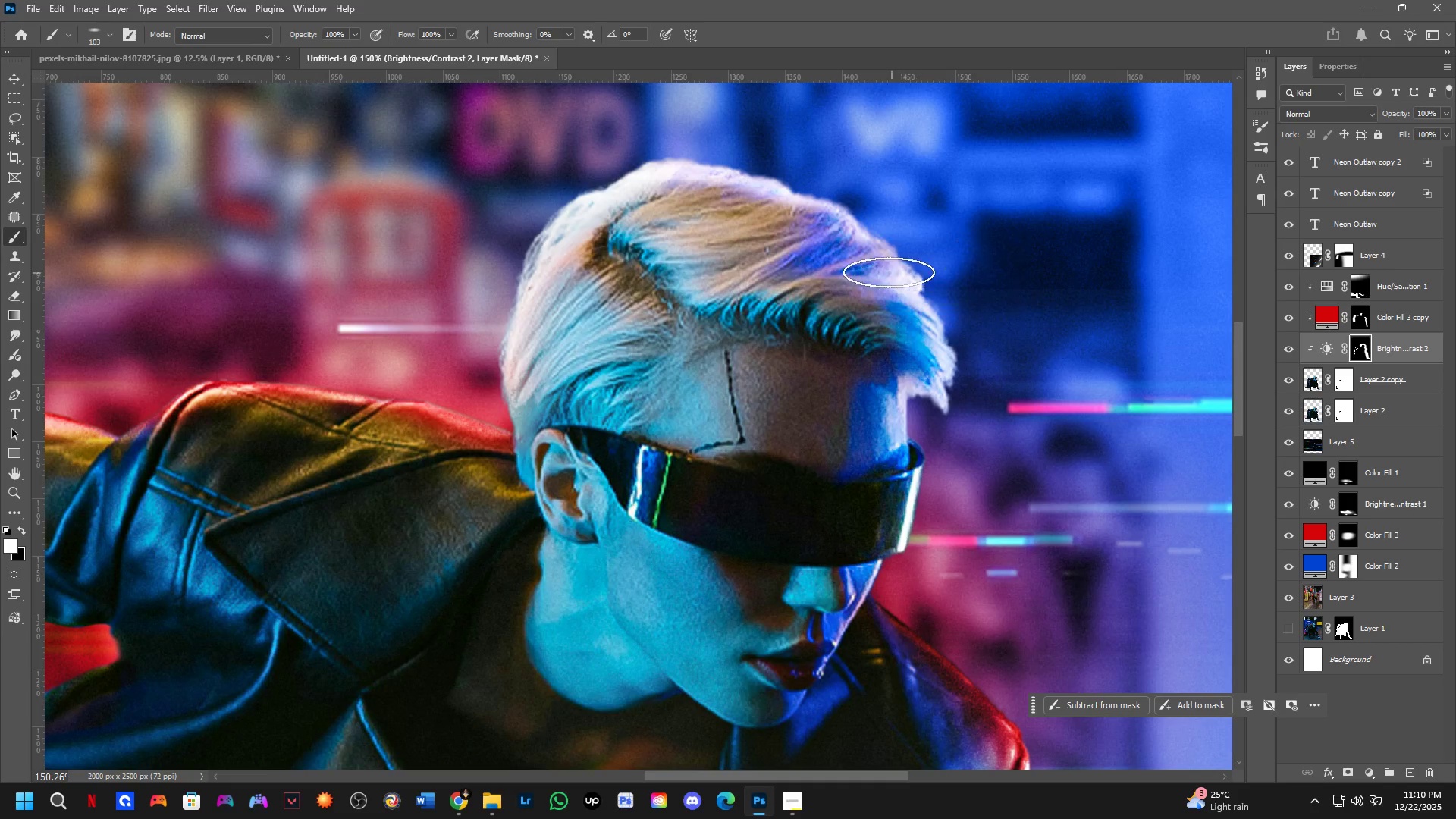 
left_click_drag(start_coordinate=[849, 271], to_coordinate=[838, 270])
 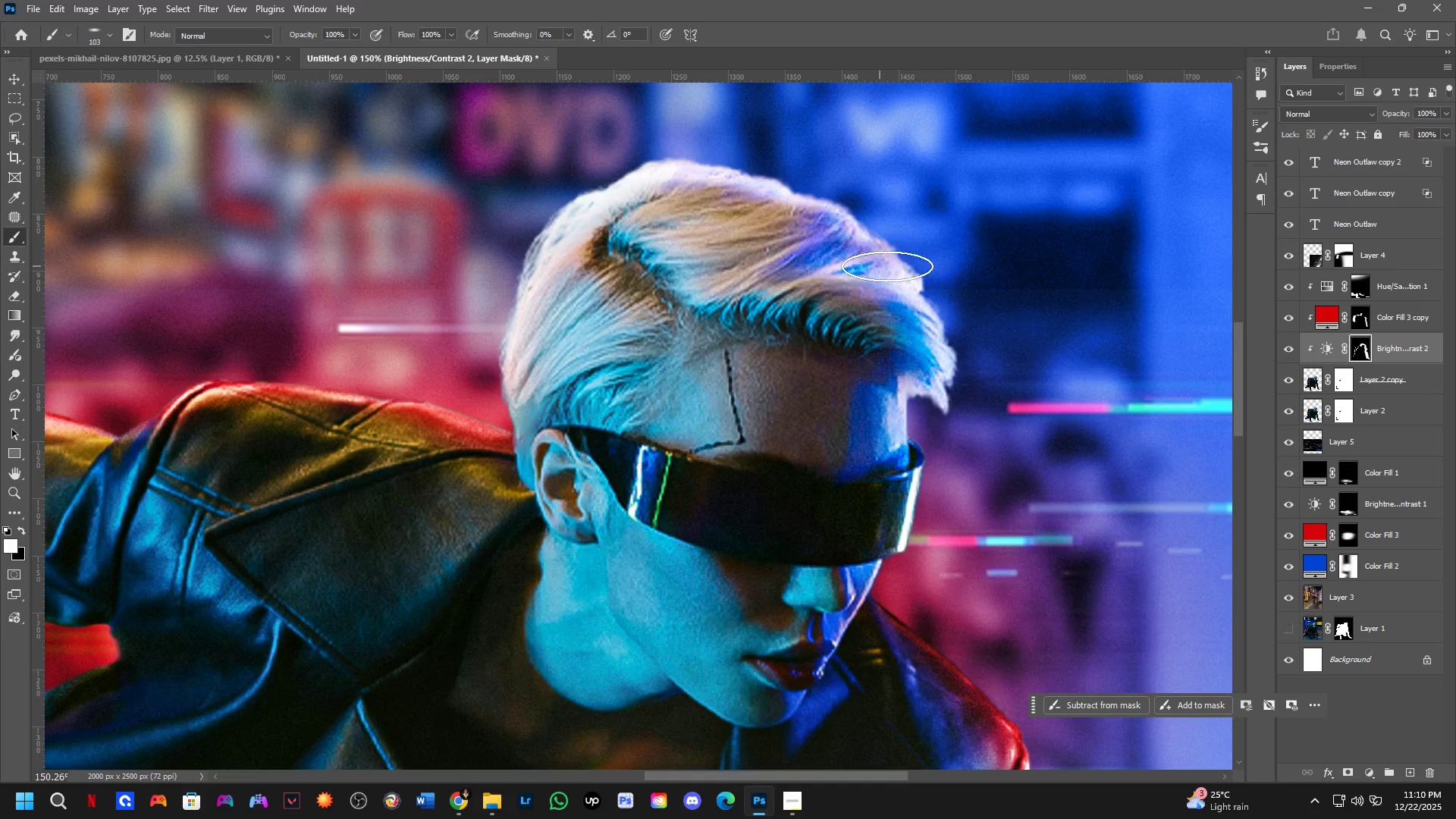 
key(Control+Z)
 